 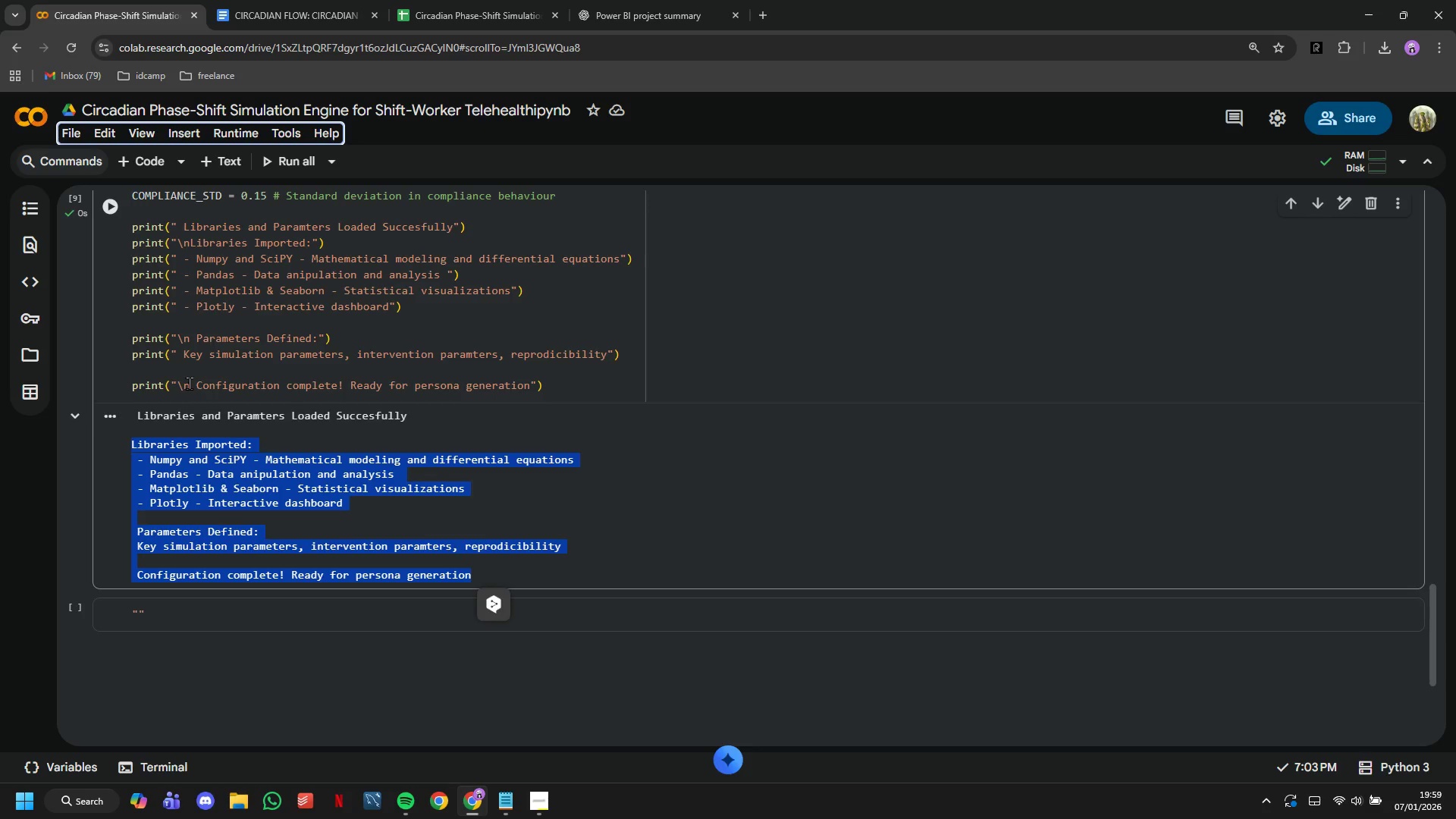 
left_click([140, 165])
 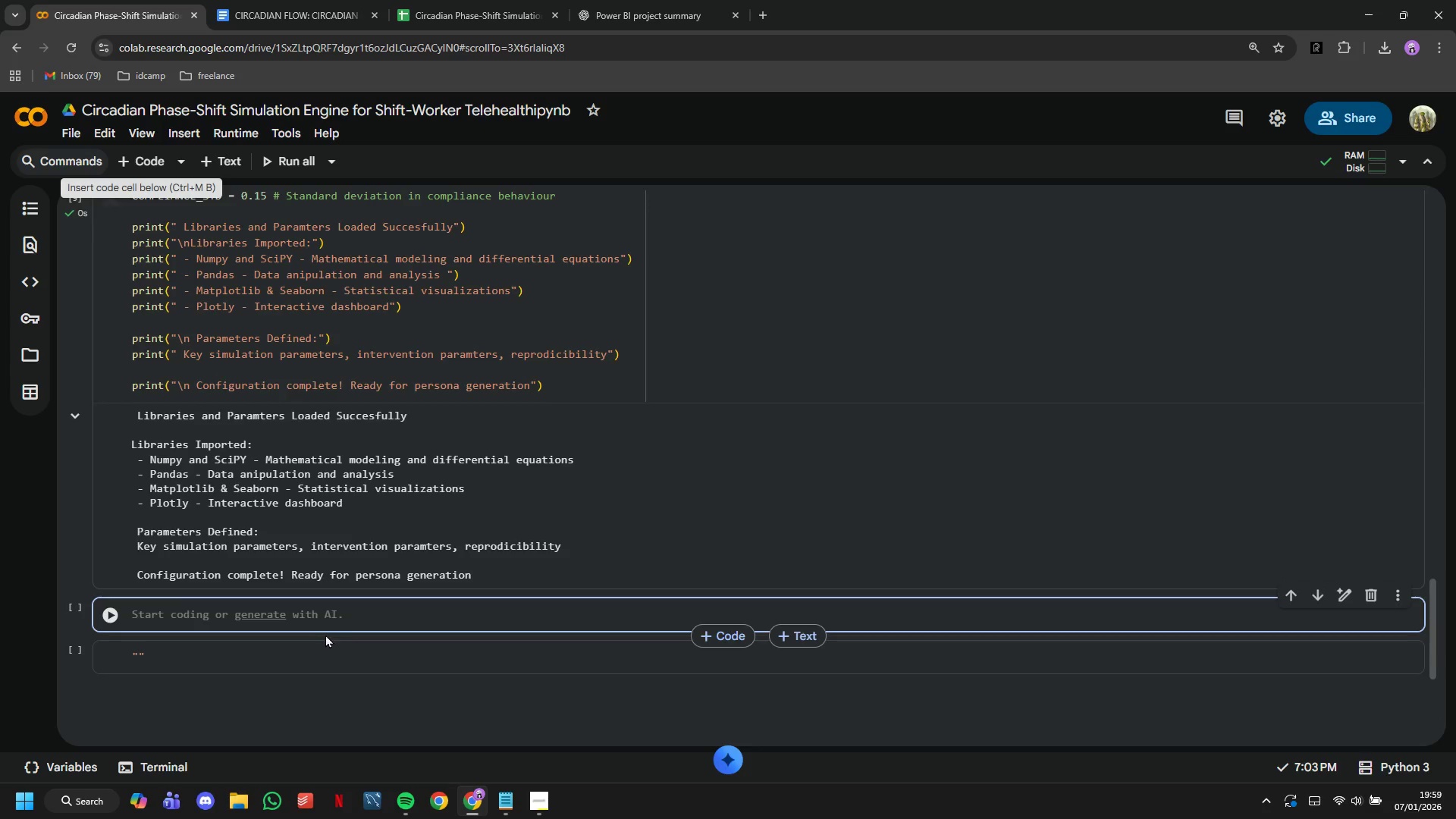 
left_click([316, 644])
 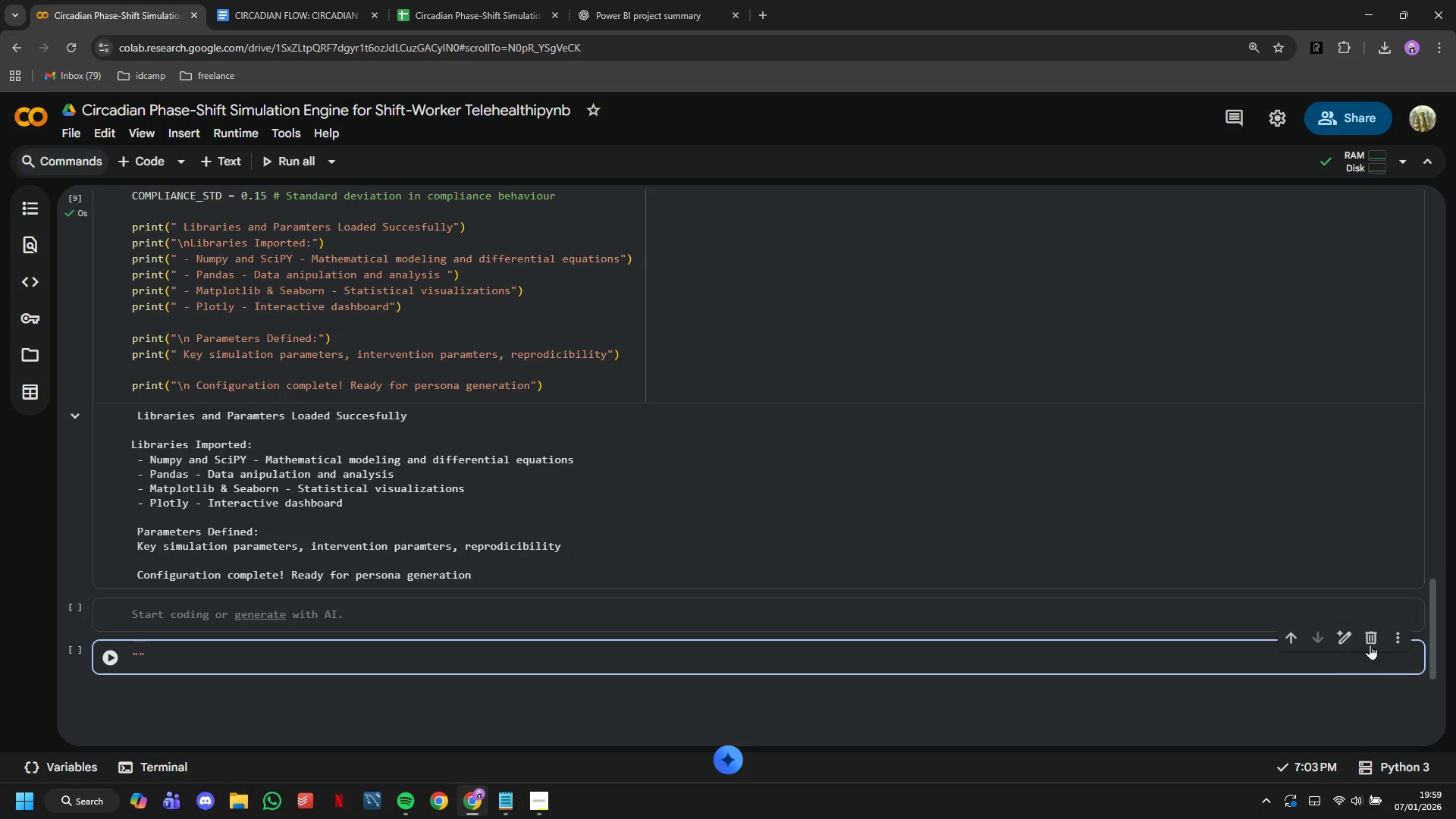 
left_click([1373, 639])
 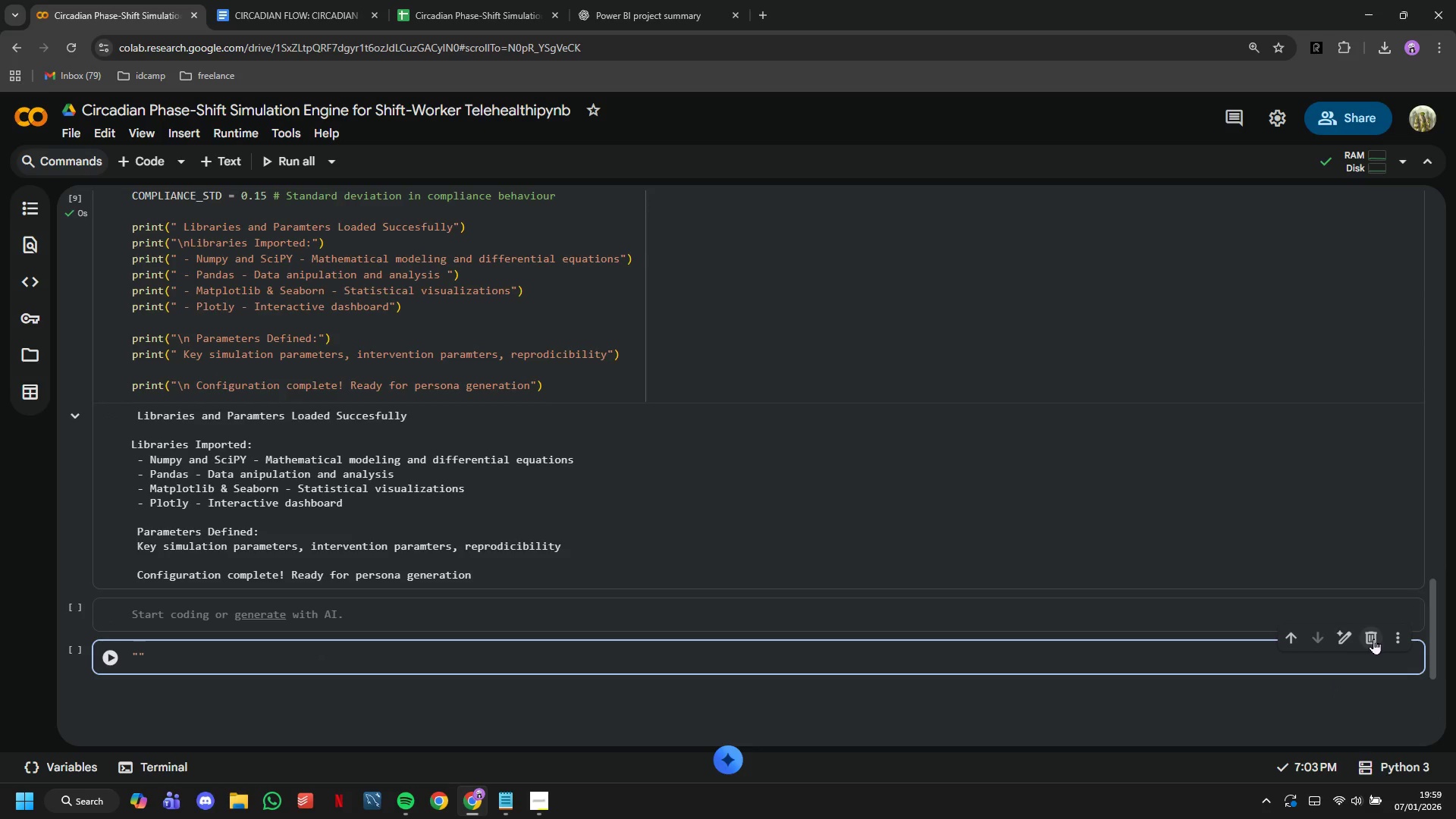 
left_click([510, 507])
 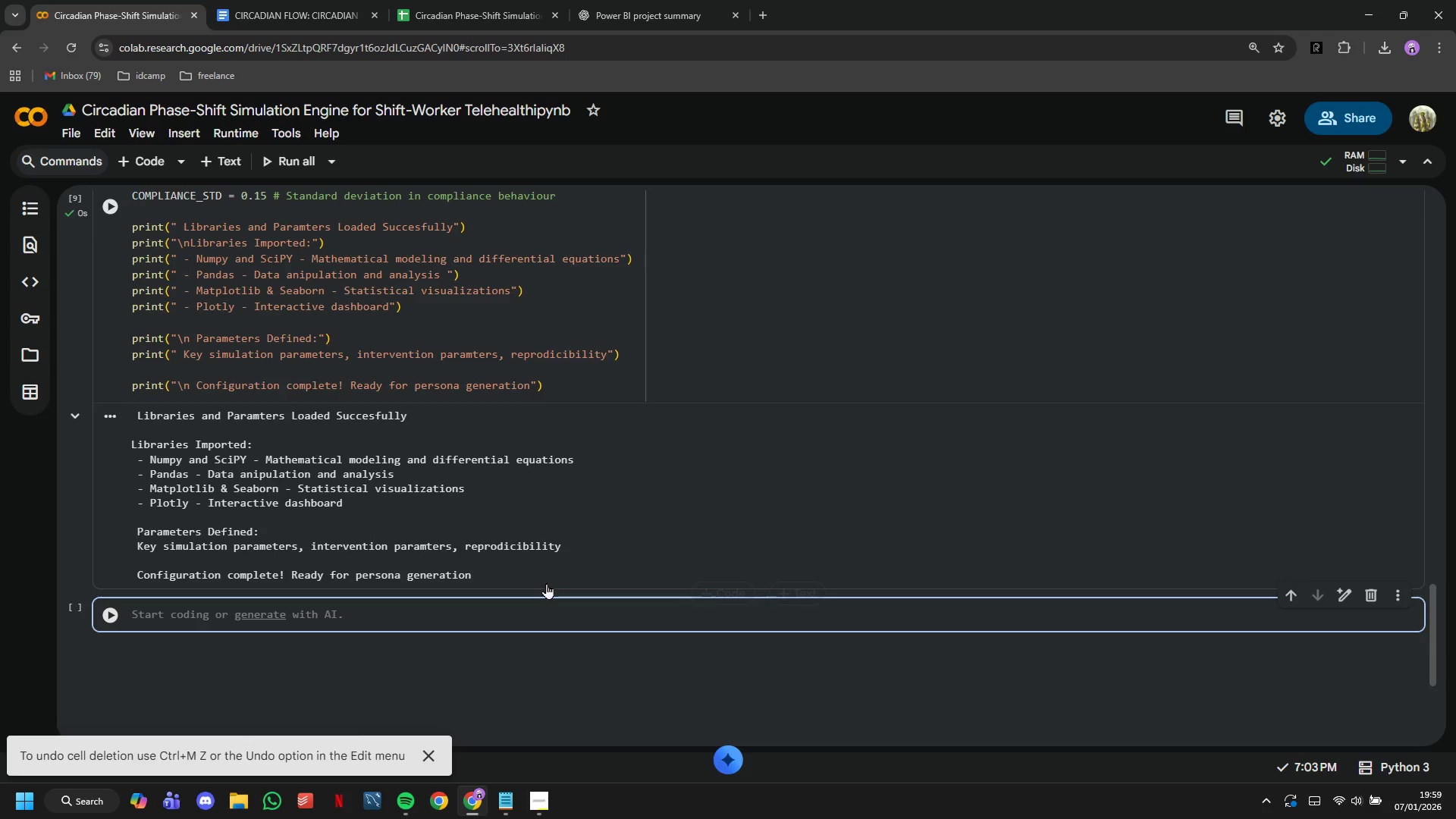 
left_click([237, 174])
 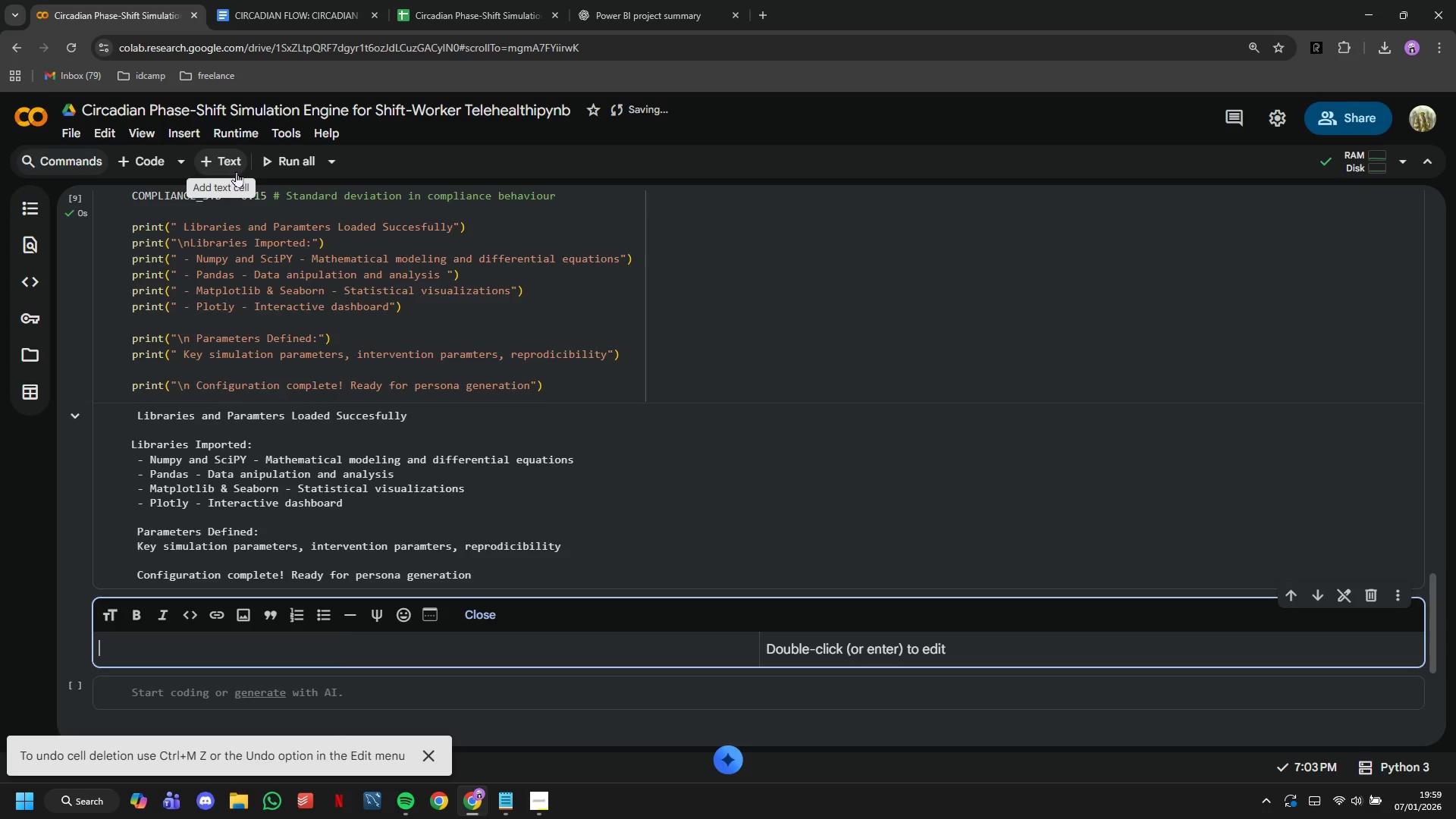 
type(## Creating Realistic Shift-Worker Profiles)
 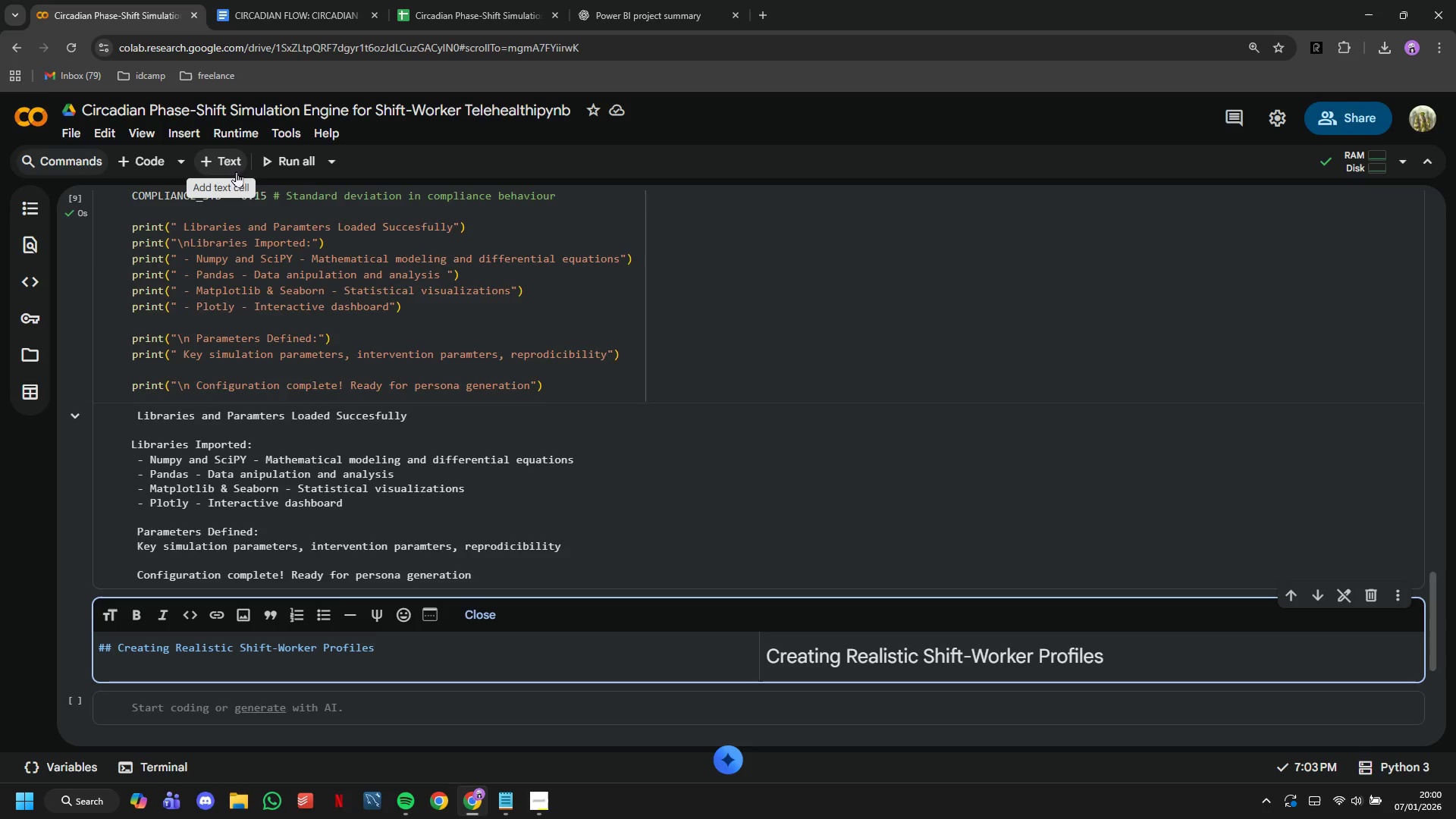 
wait(32.86)
 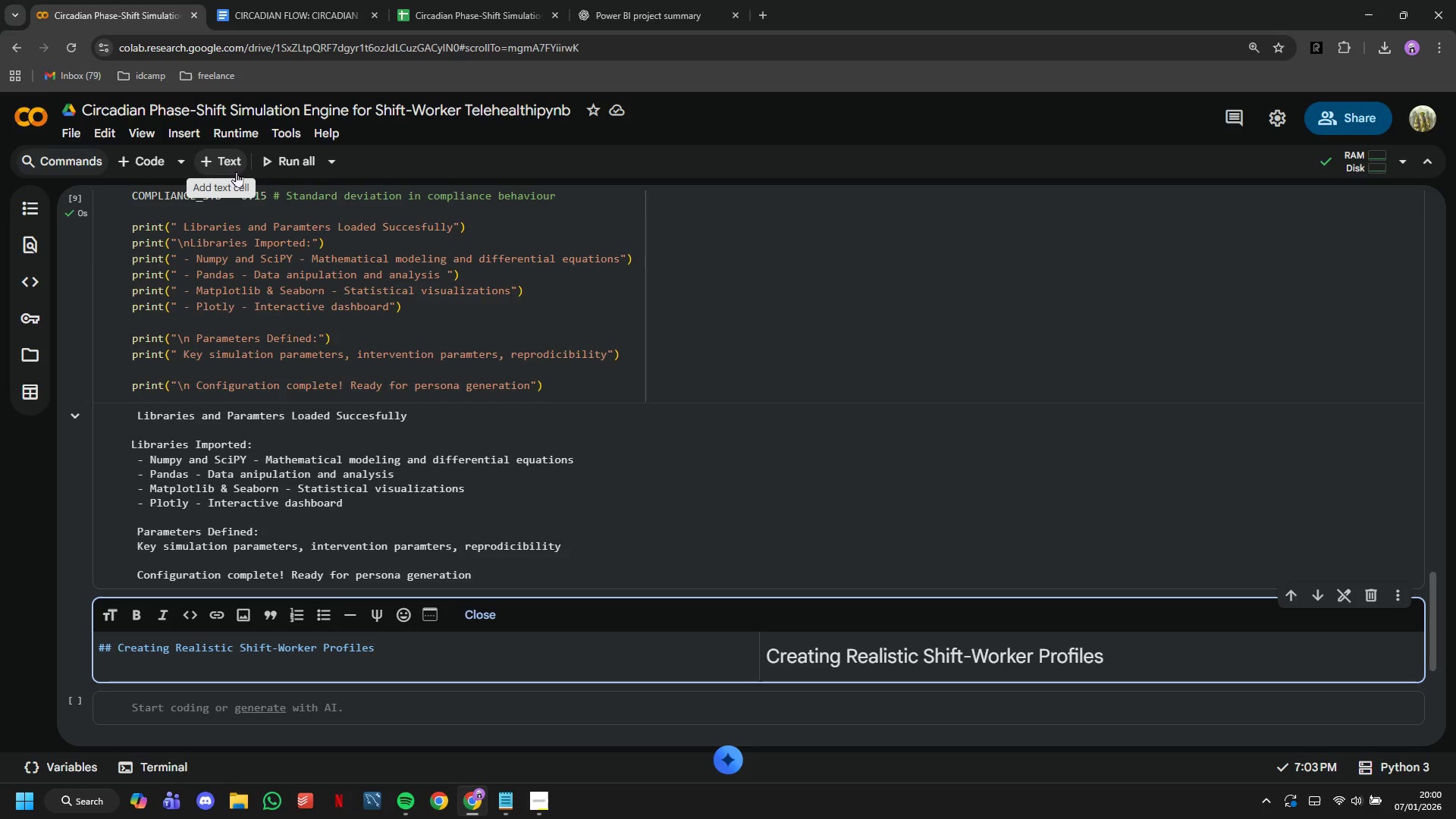 
key(Enter)
 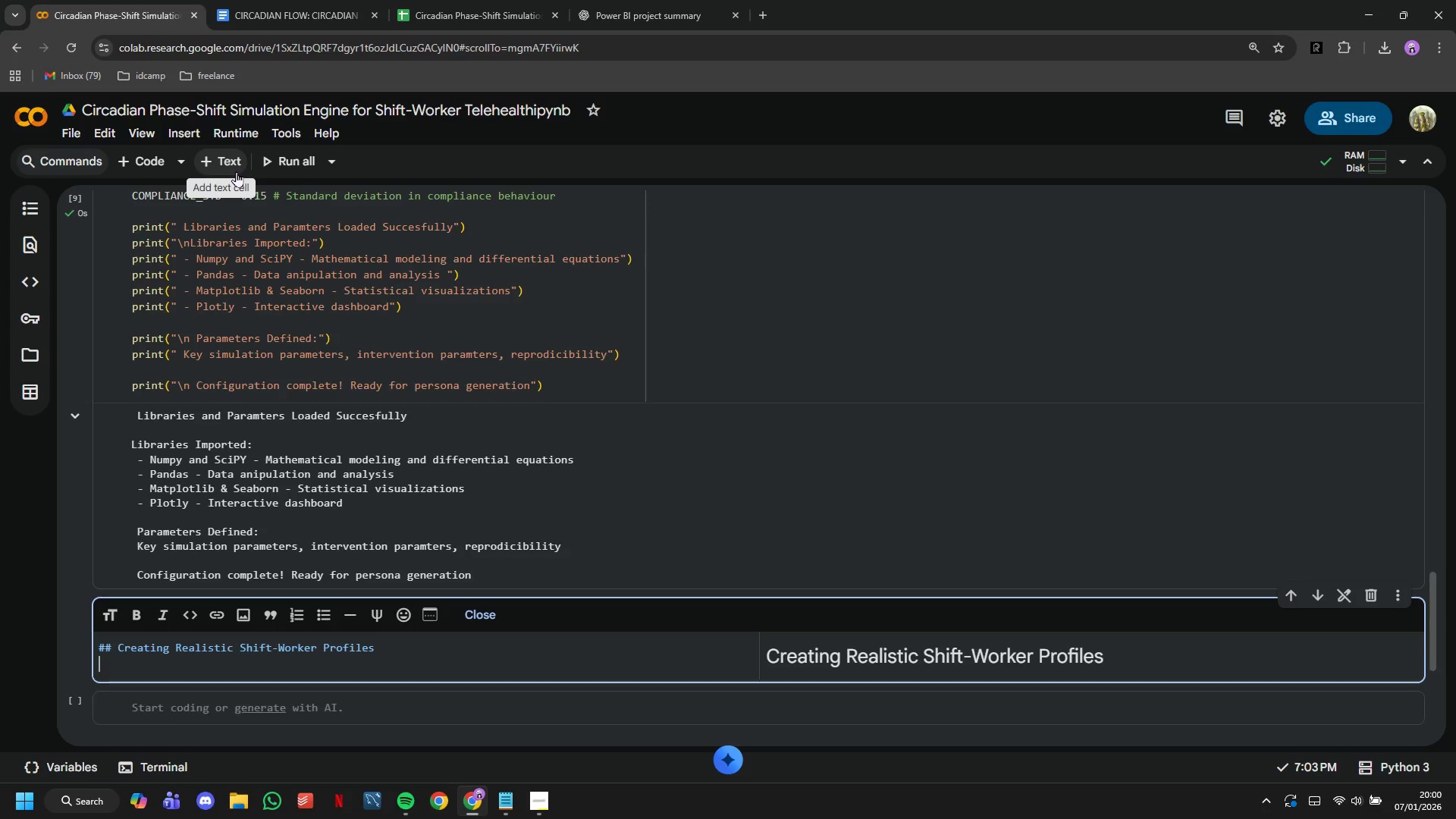 
key(Enter)
 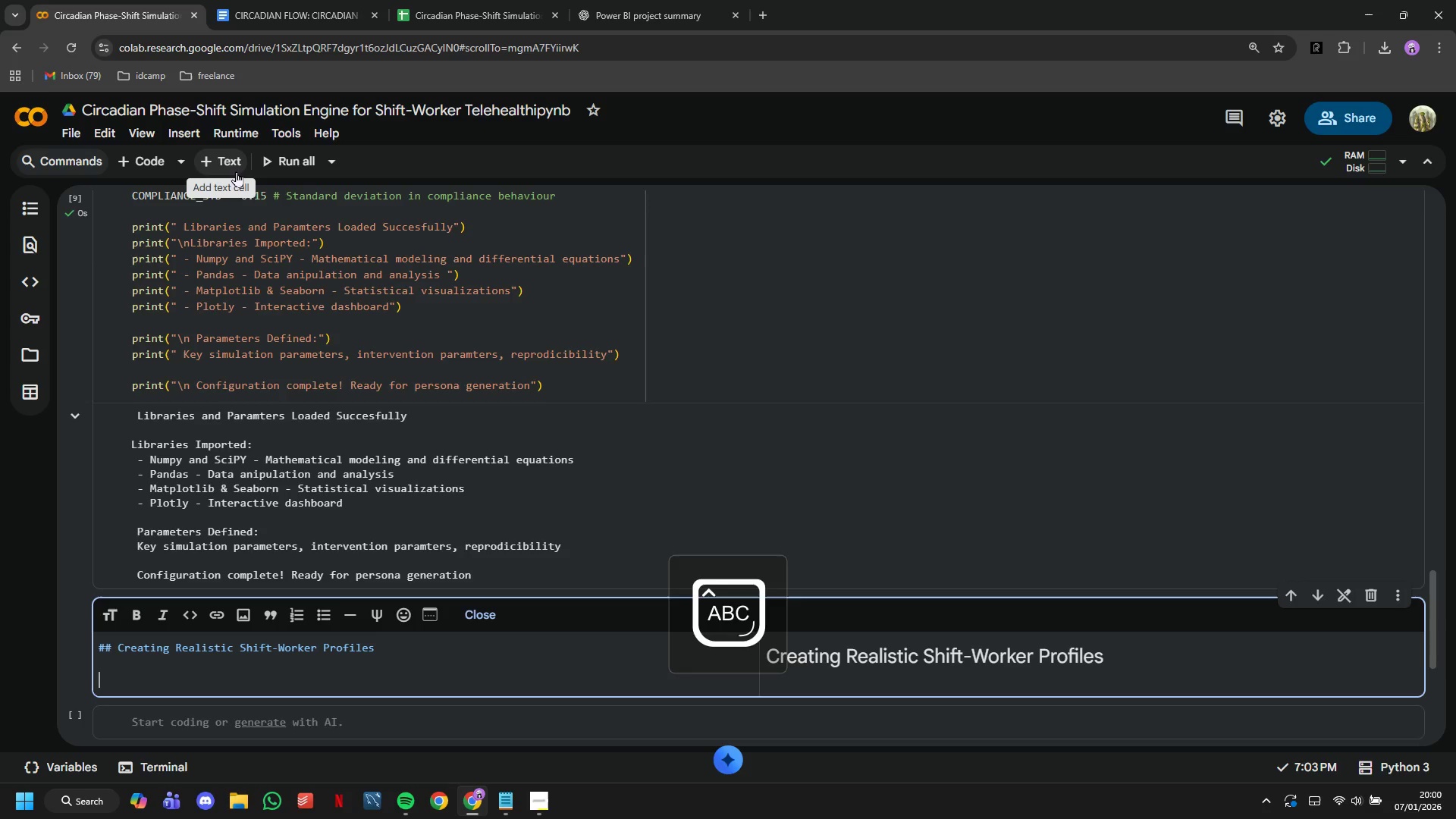 
type(People may vary)
 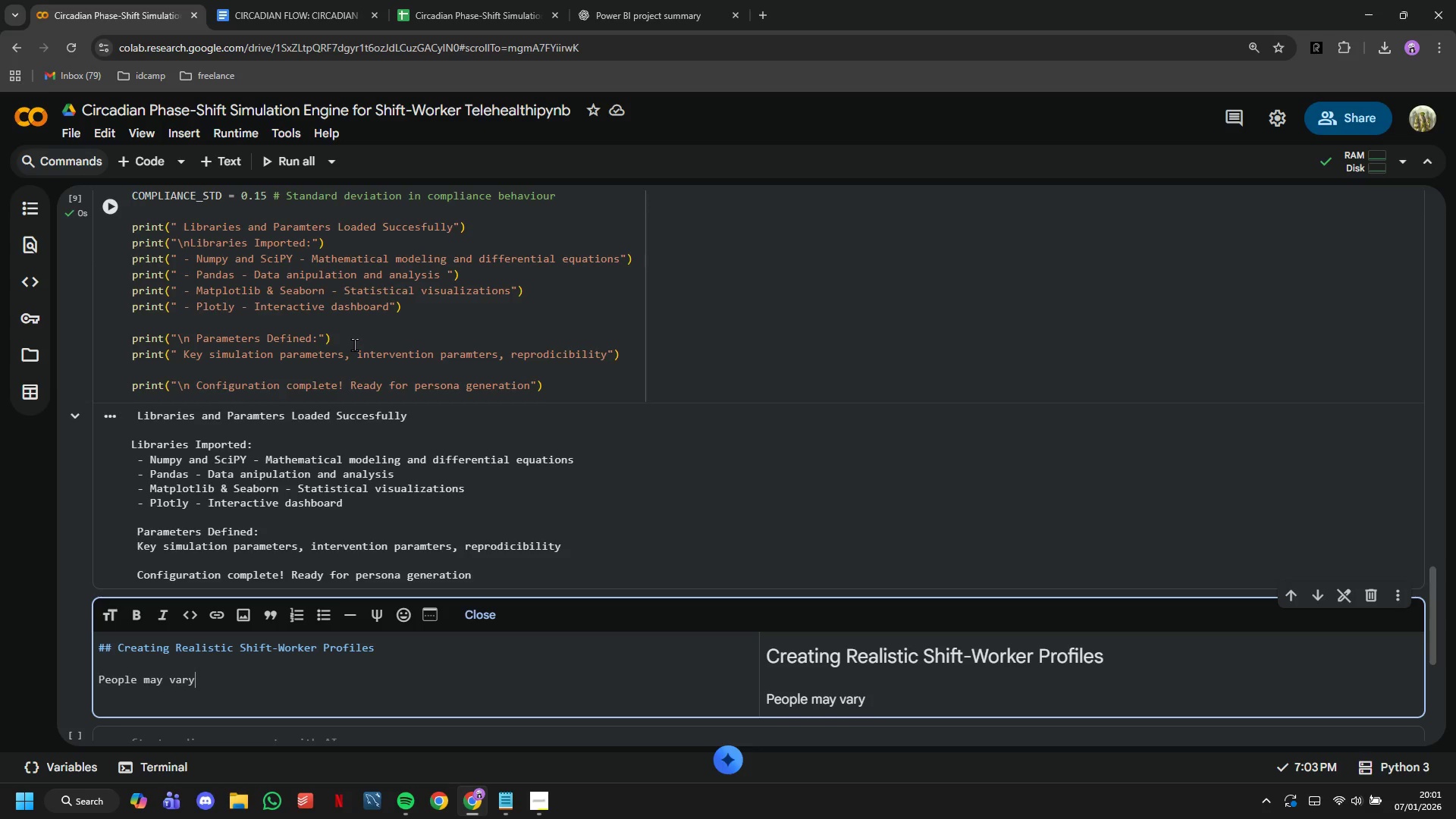 
wait(37.97)
 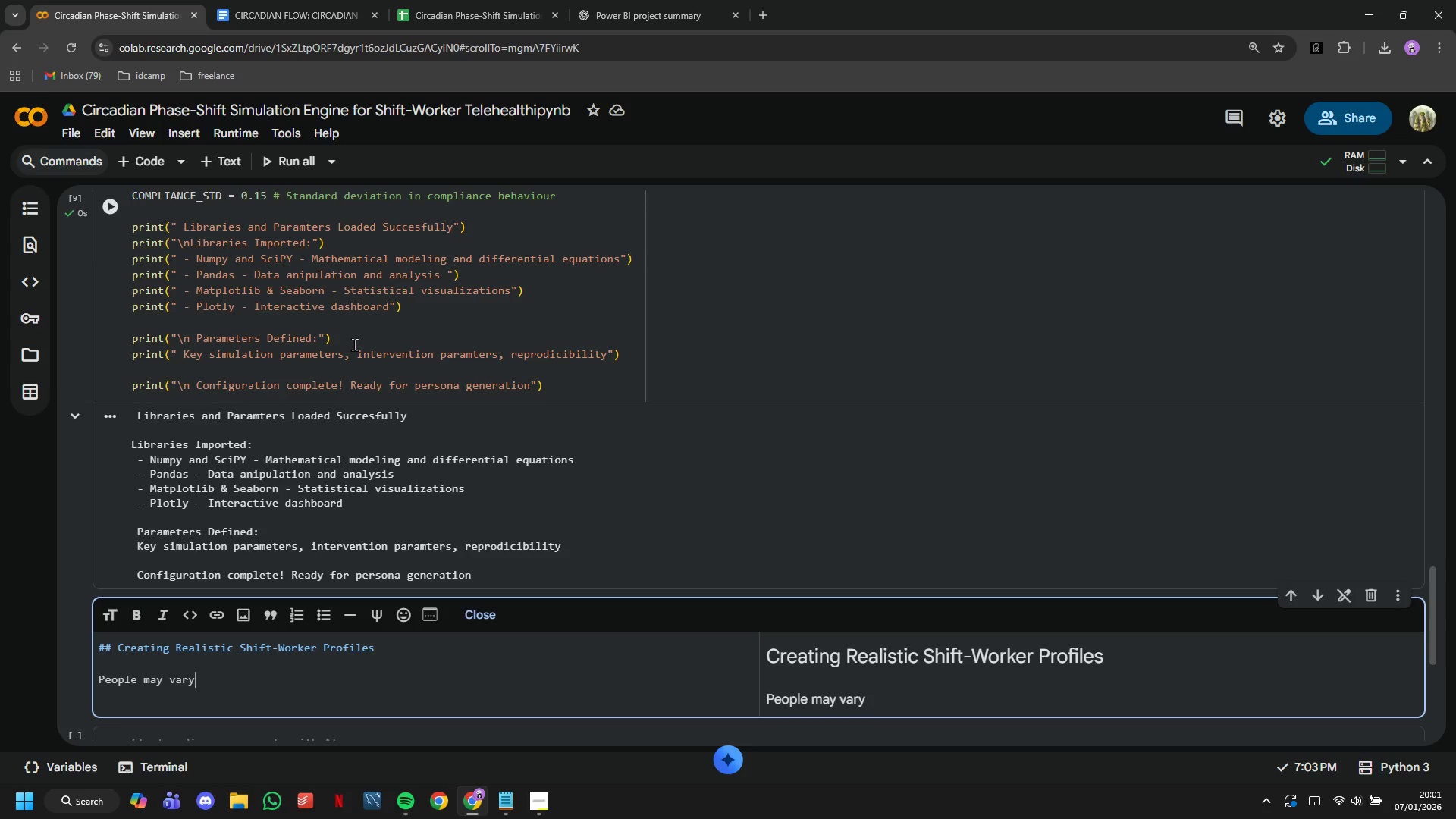 
type( \\)
key(Backspace)
key(Backspace)
key(Backspace)
key(Backspace)
key(Backspace)
key(Backspace)
key(Backspace)
key(Backspace)
key(Backspace)
key(Backspace)
key(Backspace)
type(vary)
 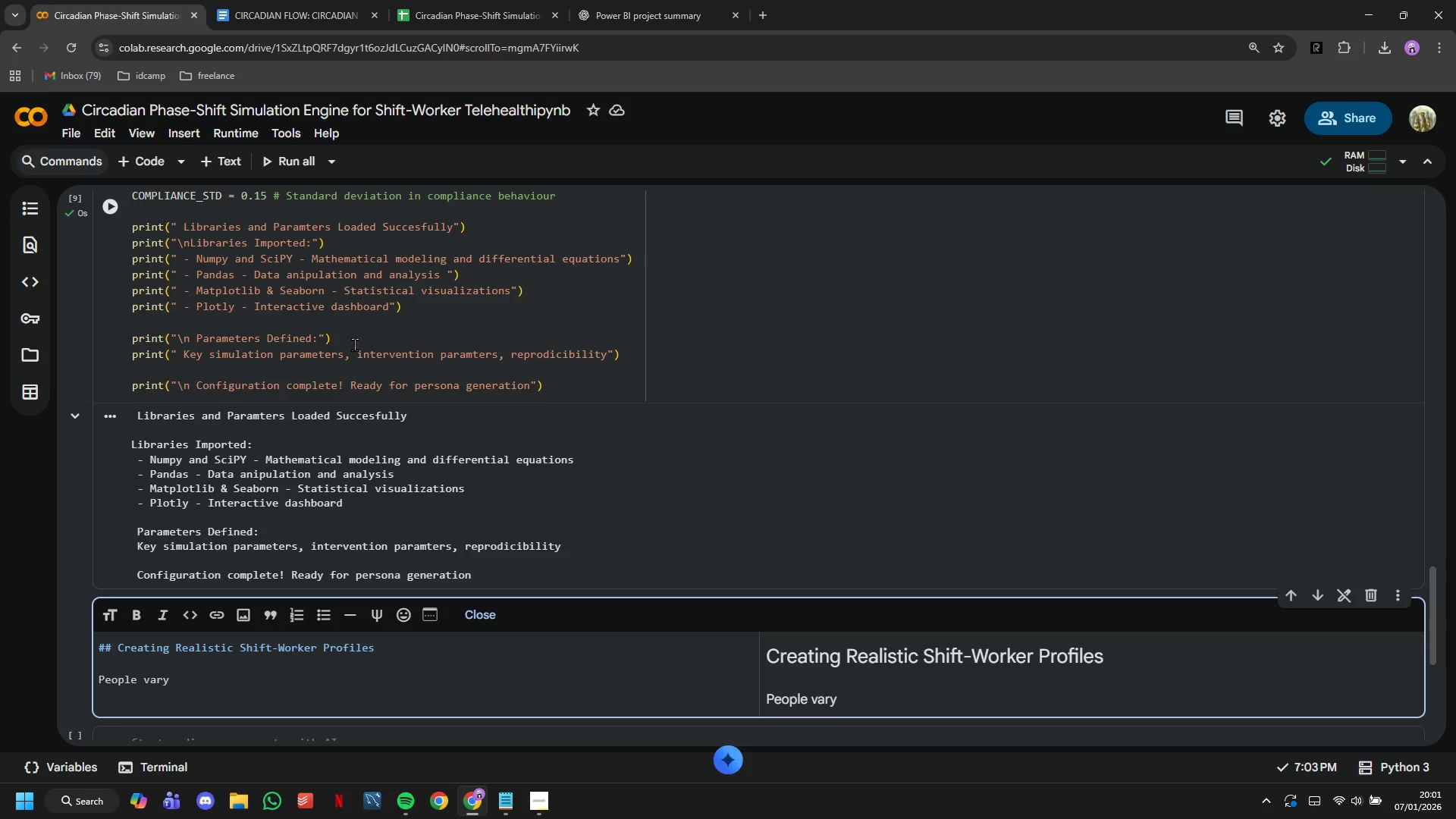 
wait(10.45)
 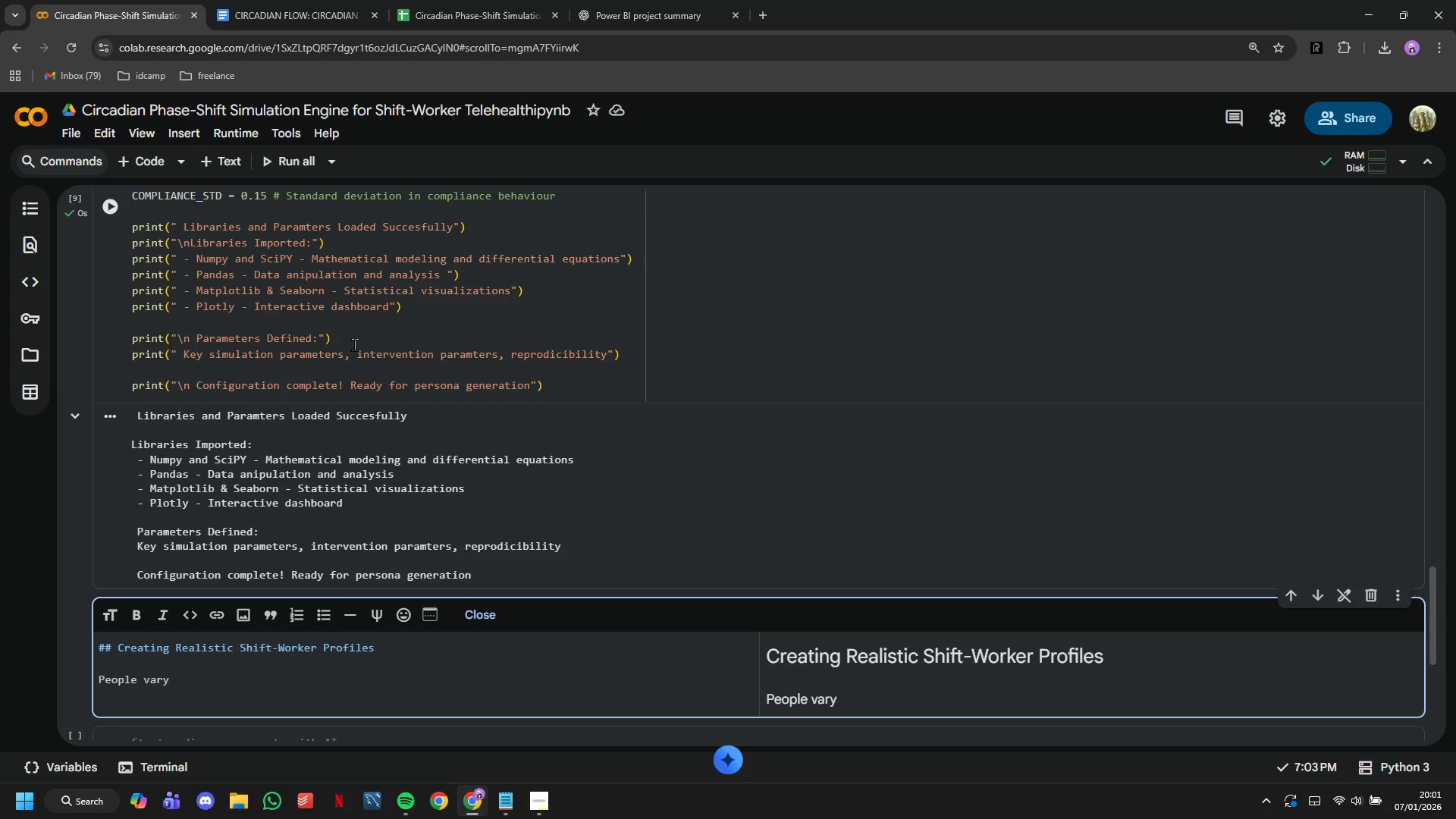 
type( dramatically in how )
 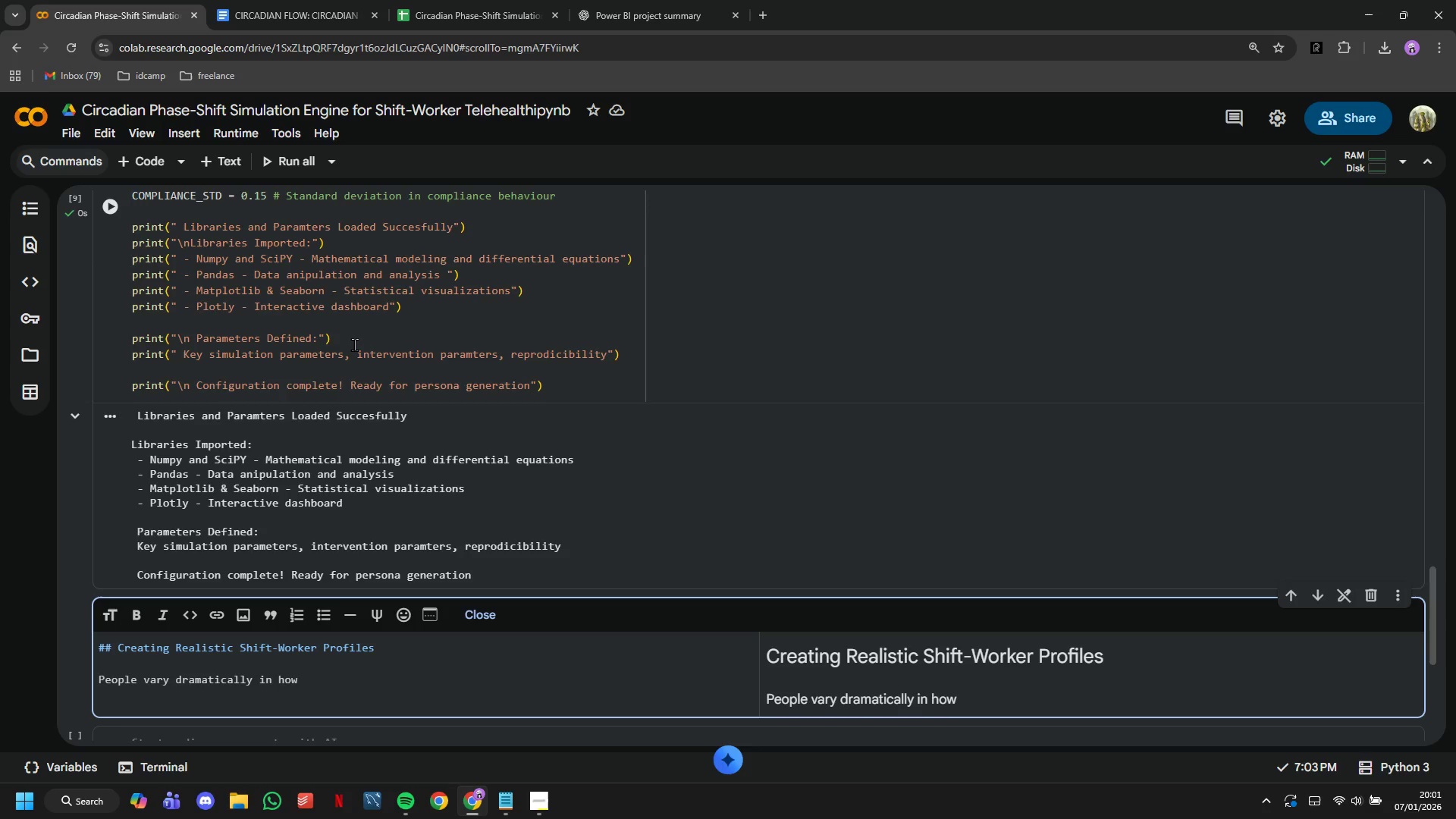 
wait(11.77)
 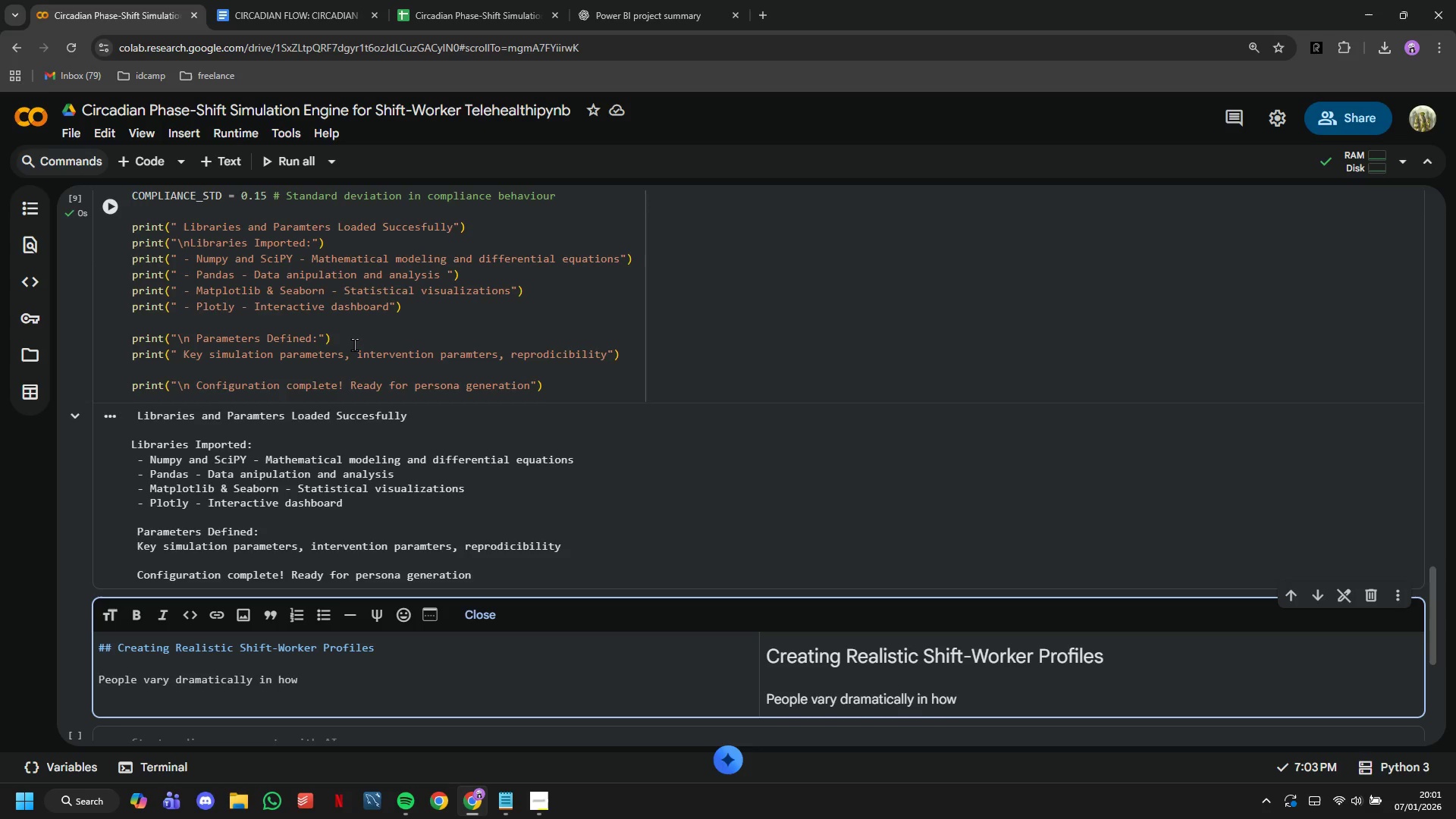 
type(y)
key(Backspace)
type(they respond)
 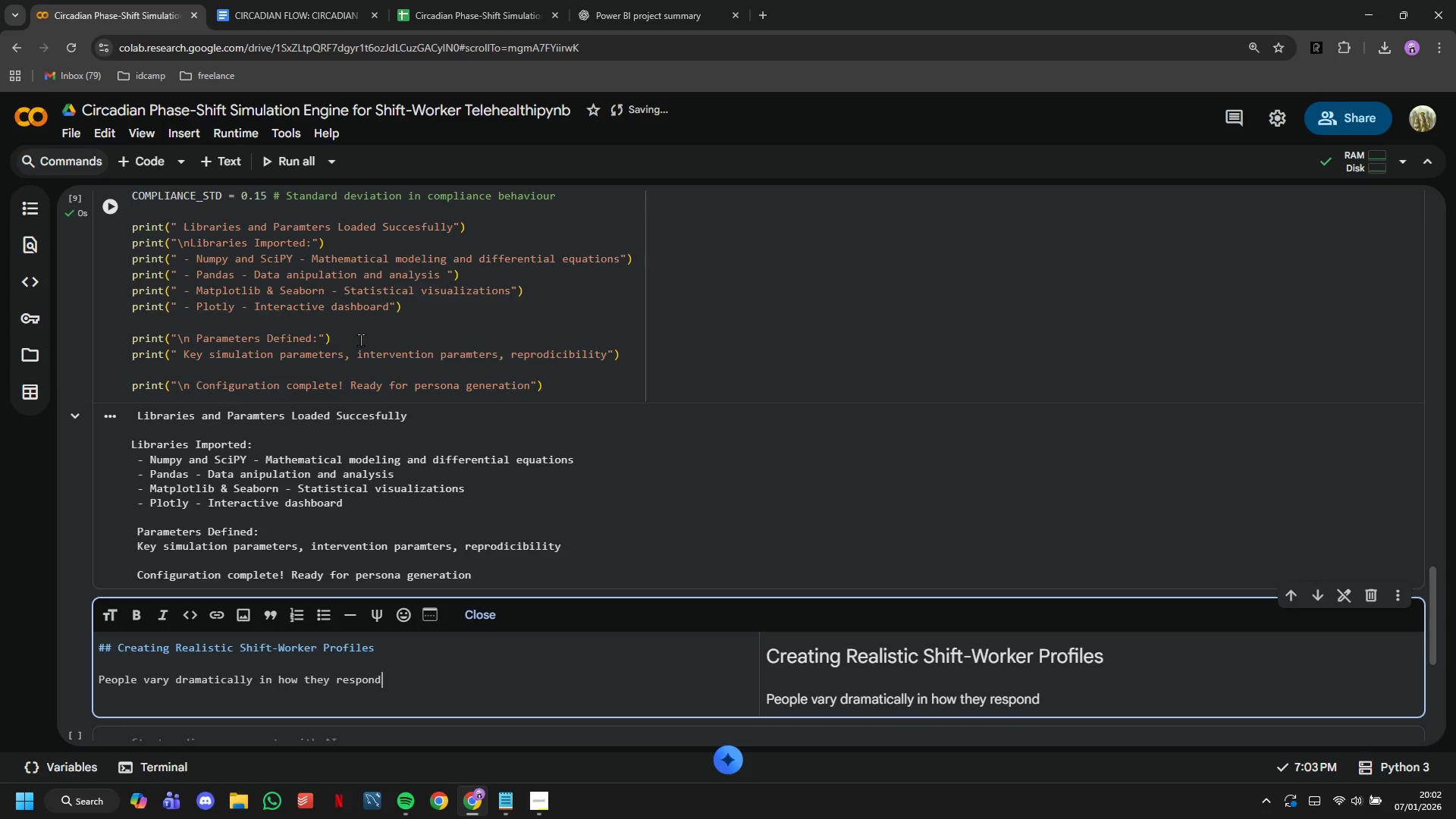 
wait(34.19)
 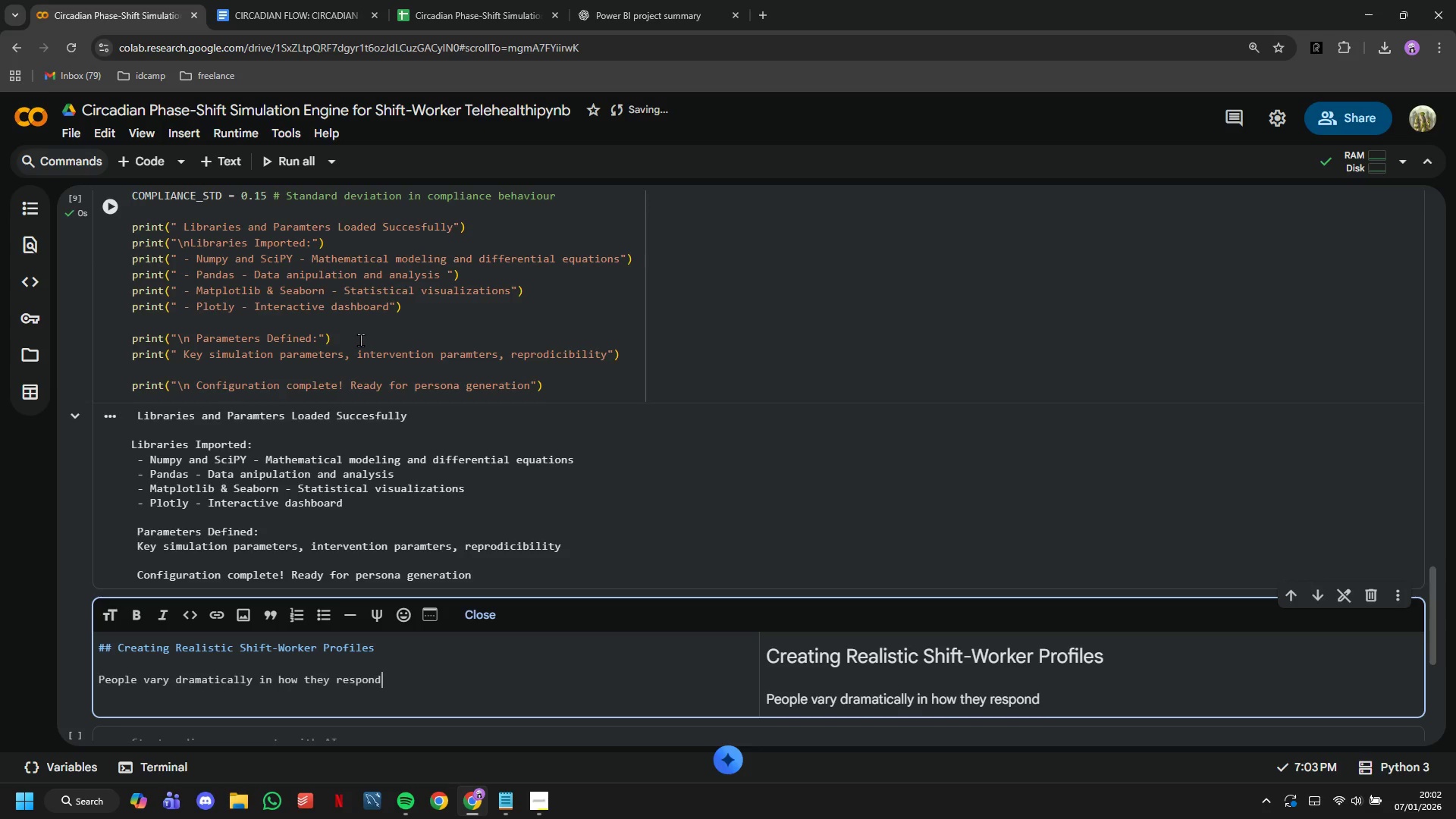 
key(Space)
 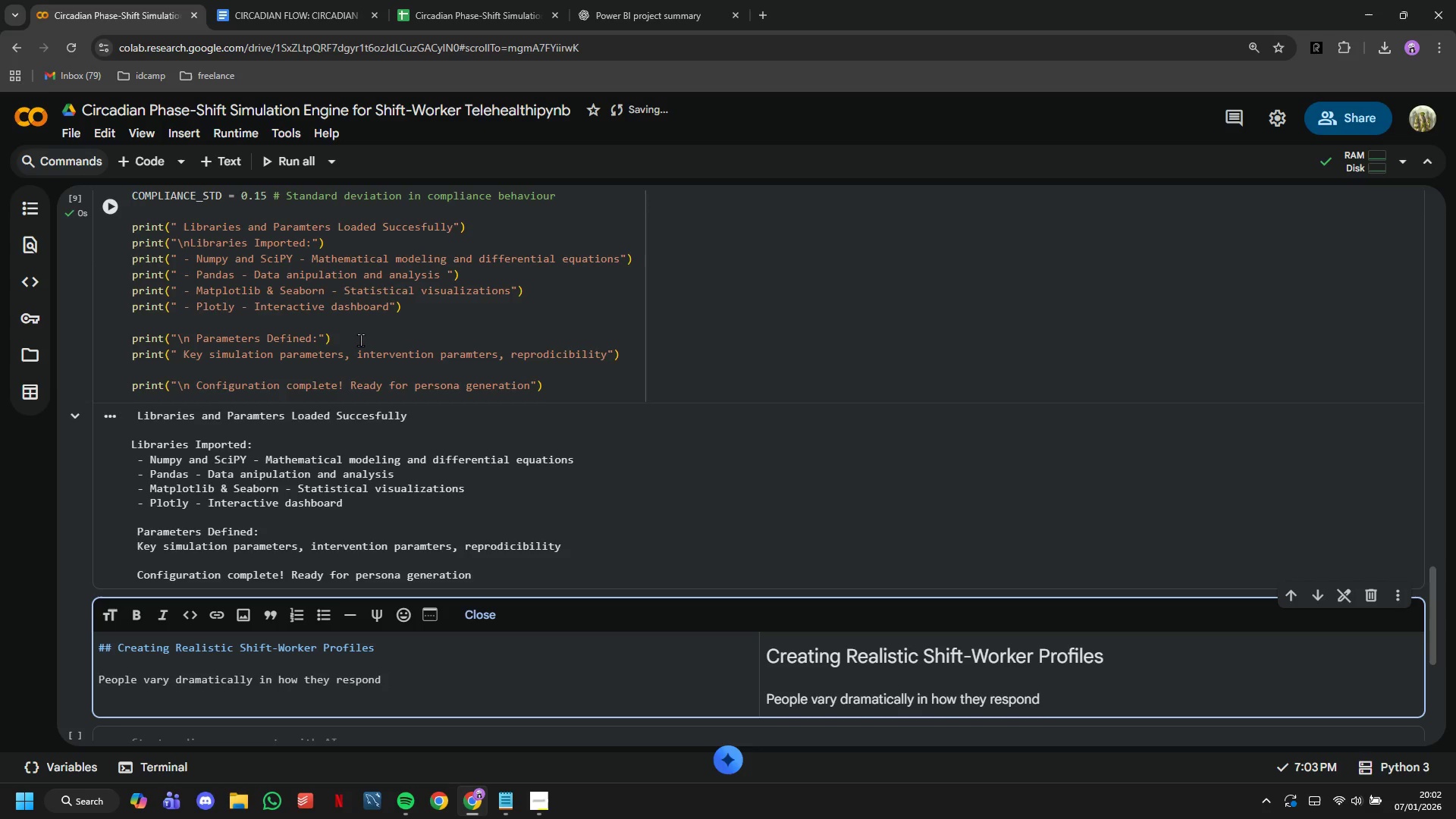 
wait(6.06)
 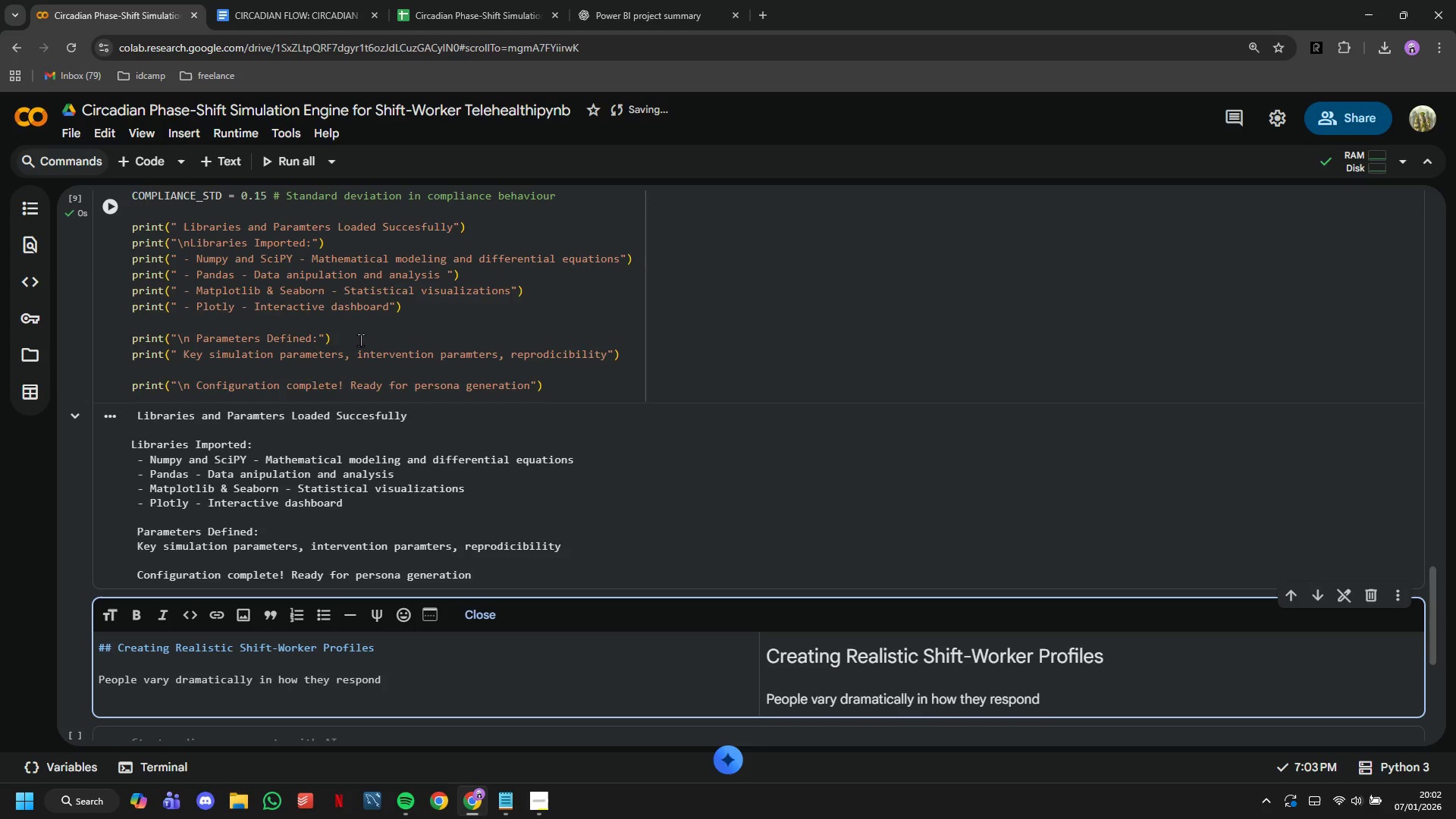 
type(to shift work. We're creating diverse )
 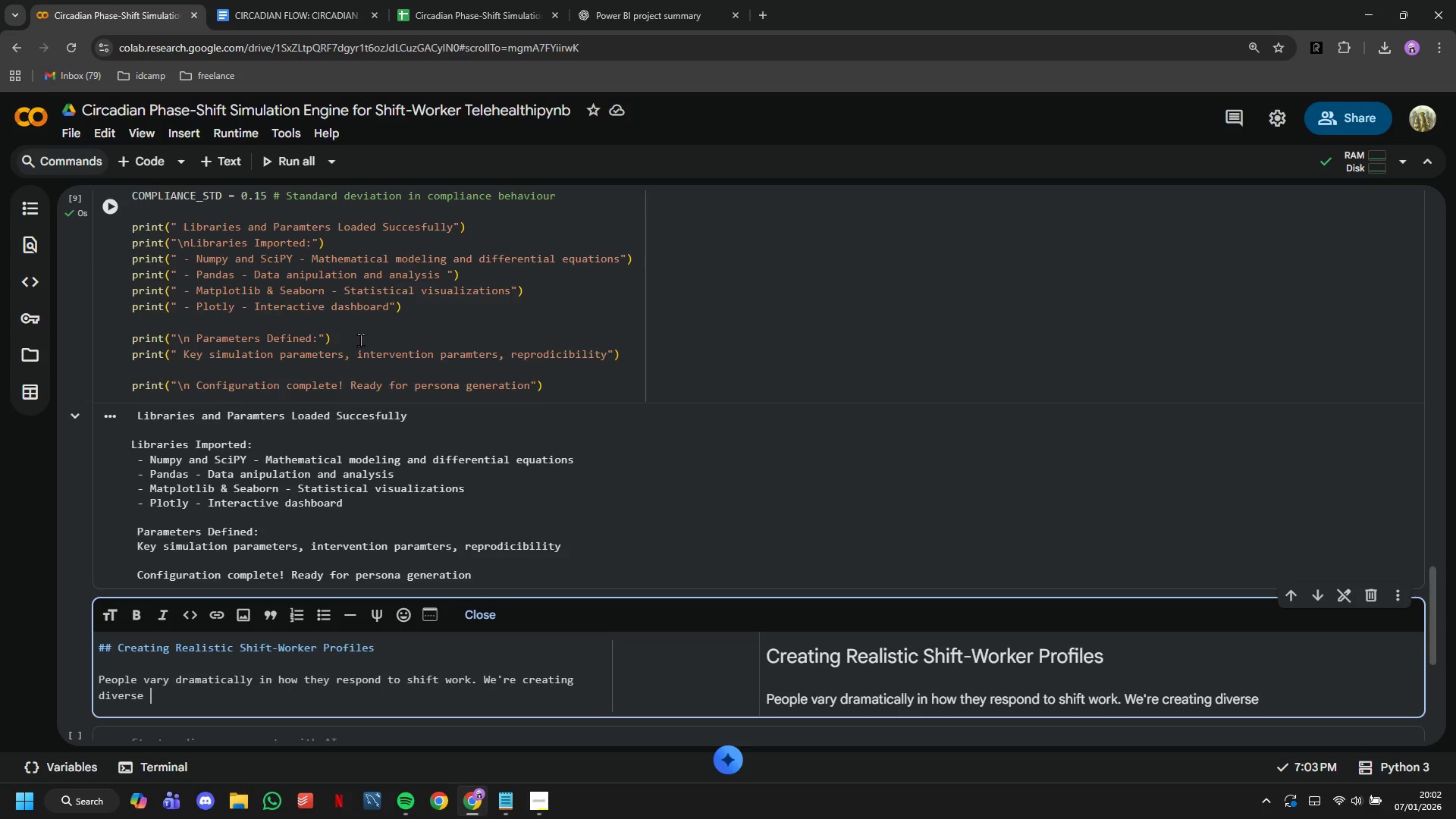 
wait(17.94)
 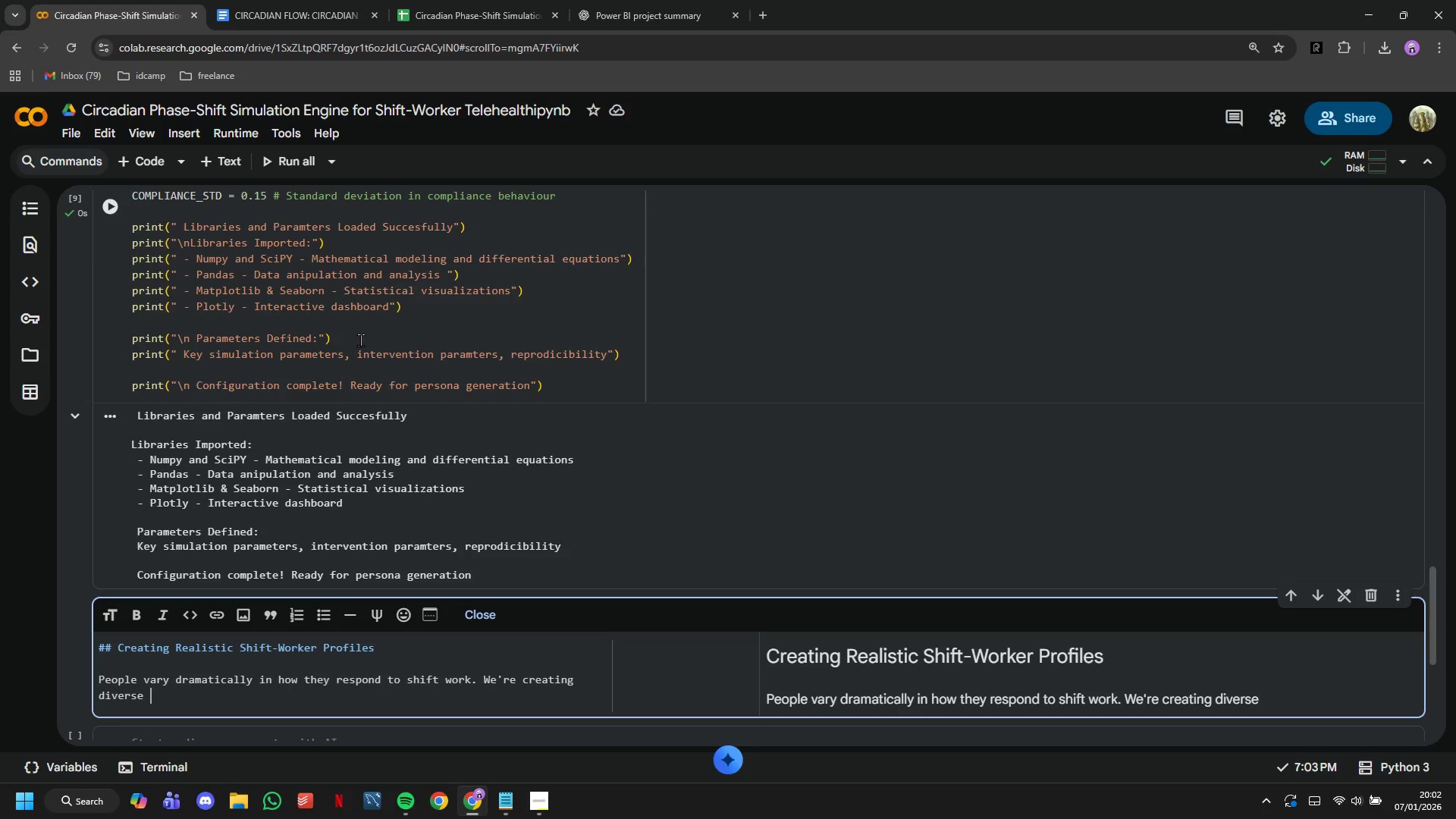 
type(personas)
 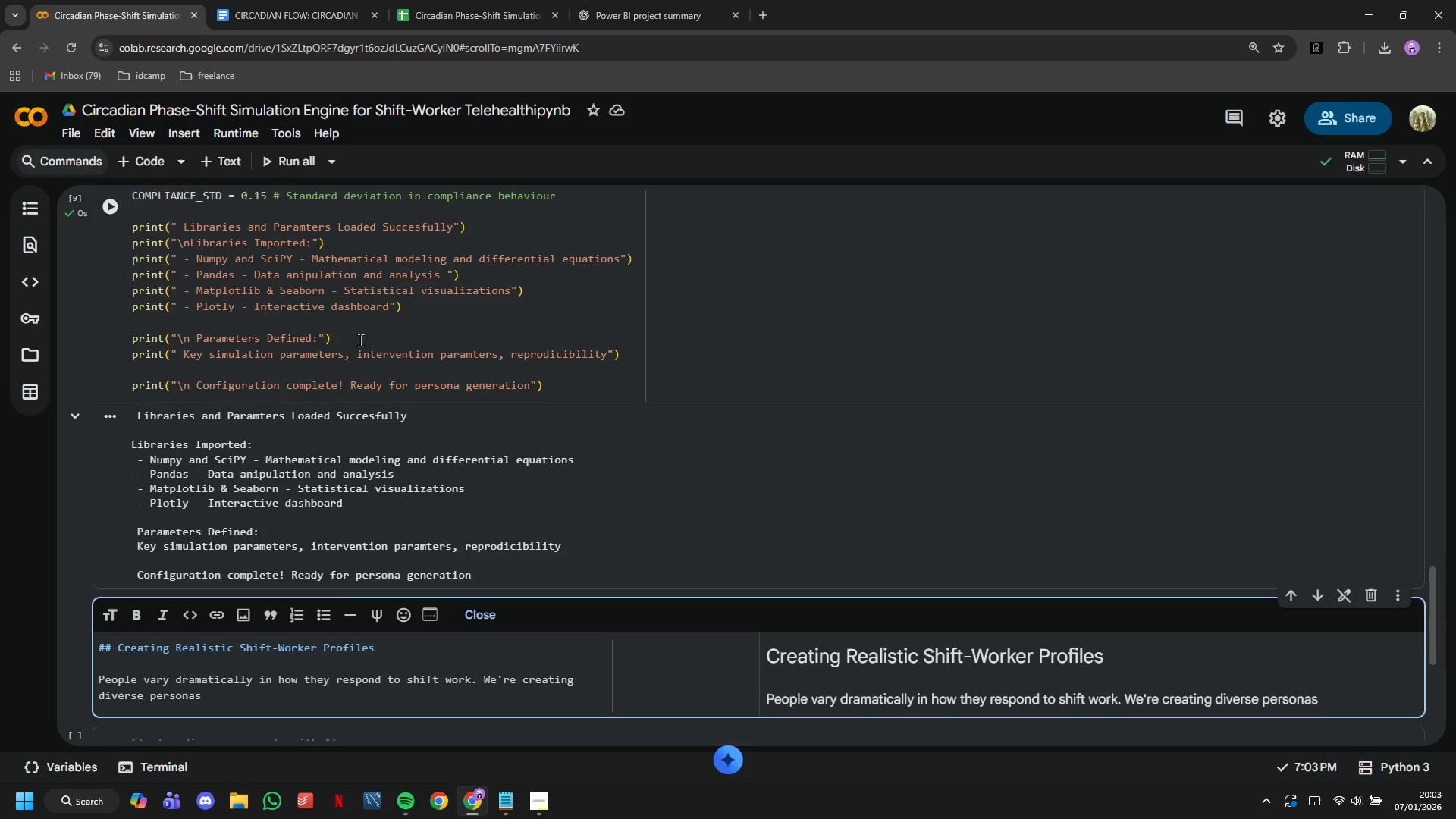 
wait(17.44)
 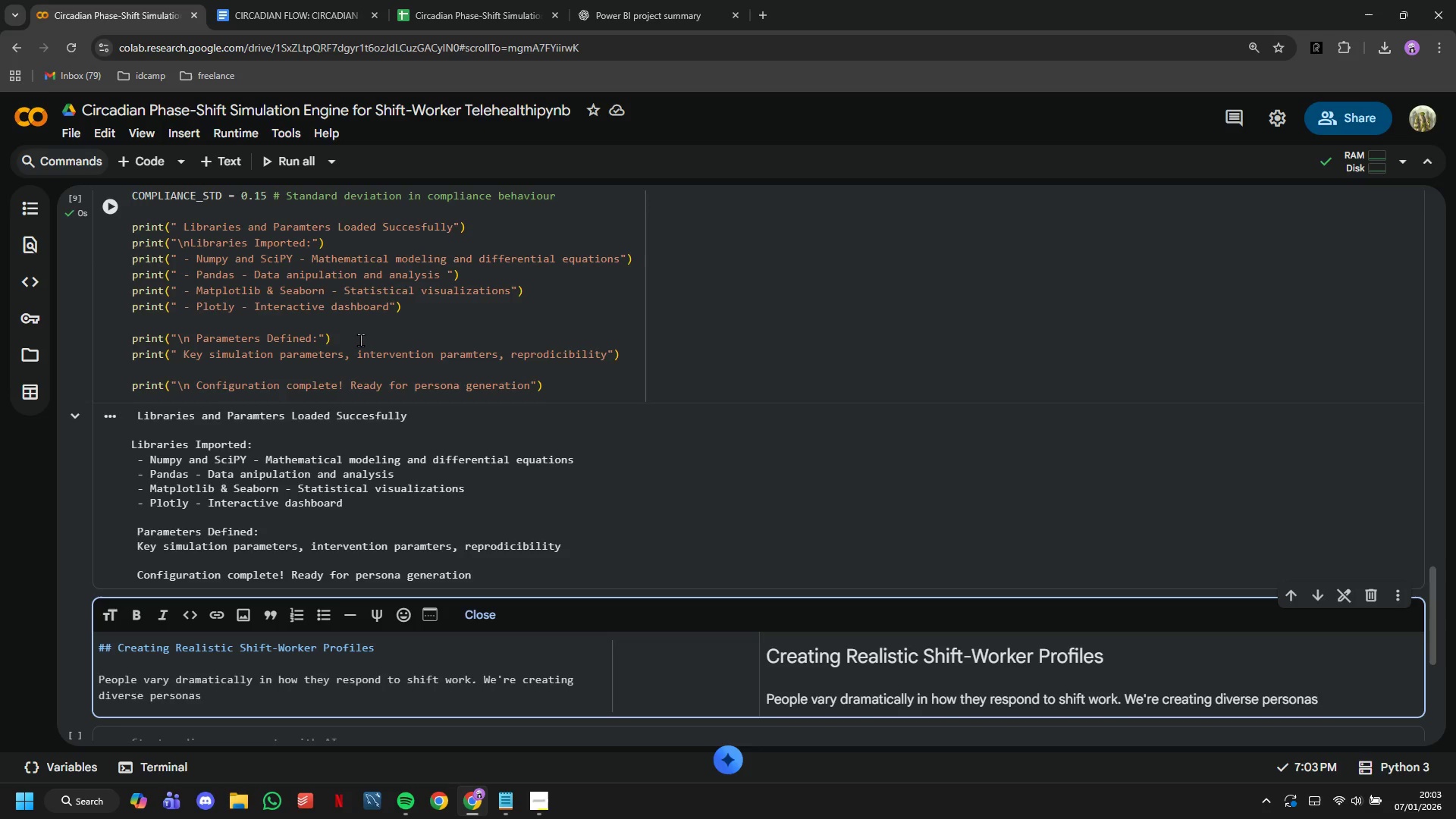 
type( that represent real nurses, pilots, and emergency responders with diffe)
key(Backspace)
key(Backspace)
type( difef)
key(Backspace)
key(Backspace)
type(renet)
 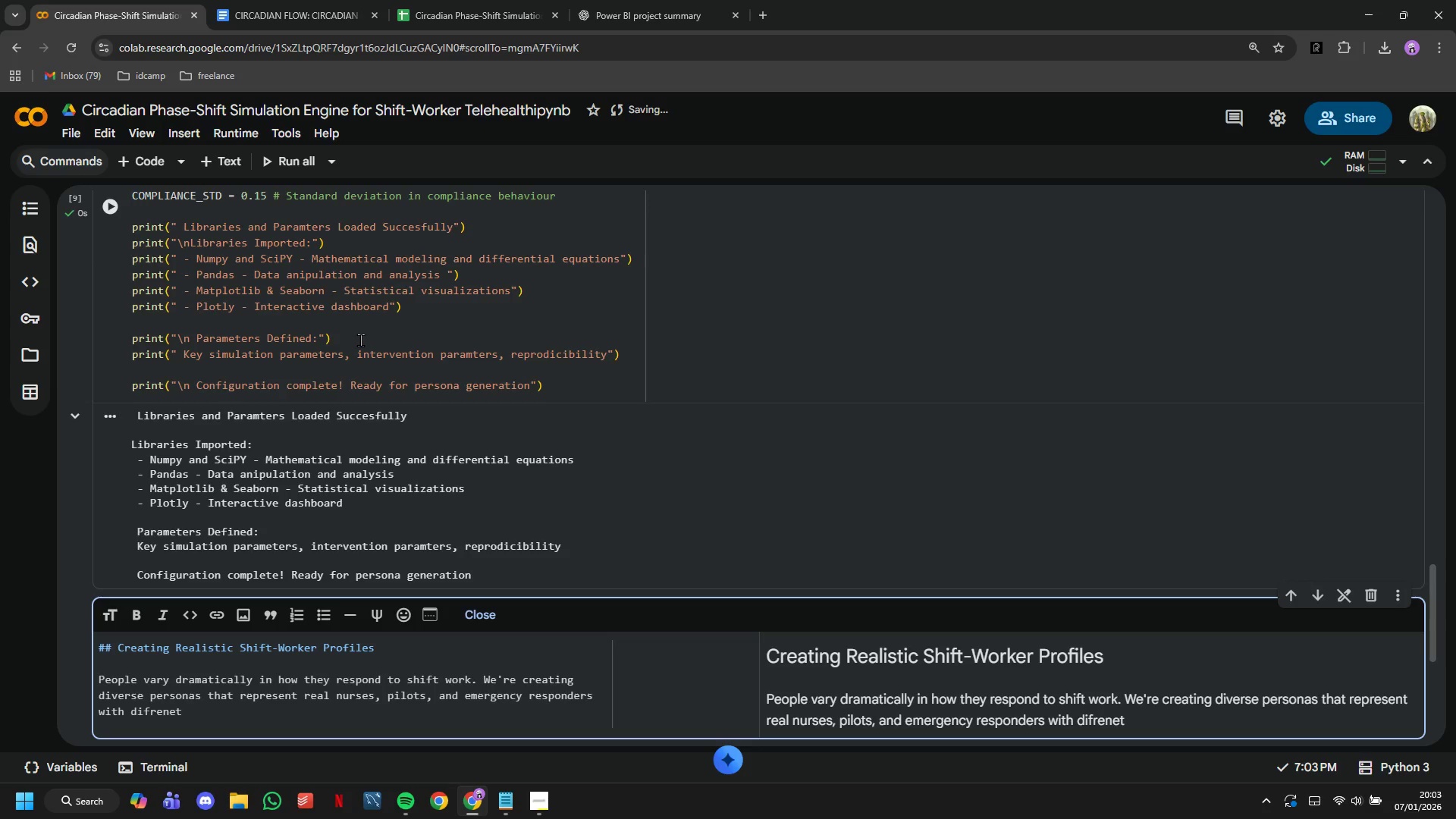 
wait(9.8)
 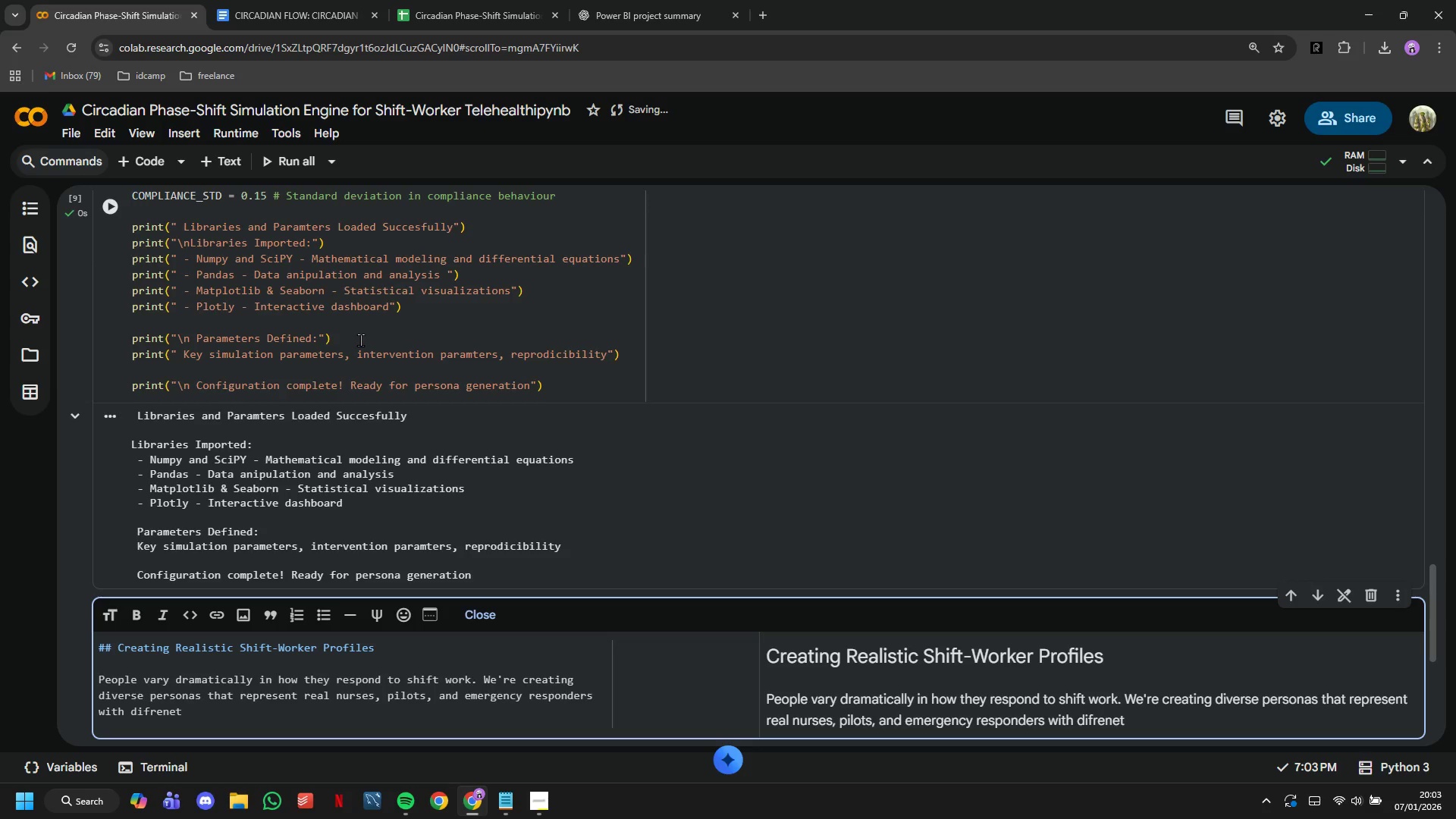 
key(Backspace)
key(Backspace)
type(t)
key(Backspace)
key(Backspace)
key(Backspace)
key(Backspace)
type(ferentr)
key(Backspace)
 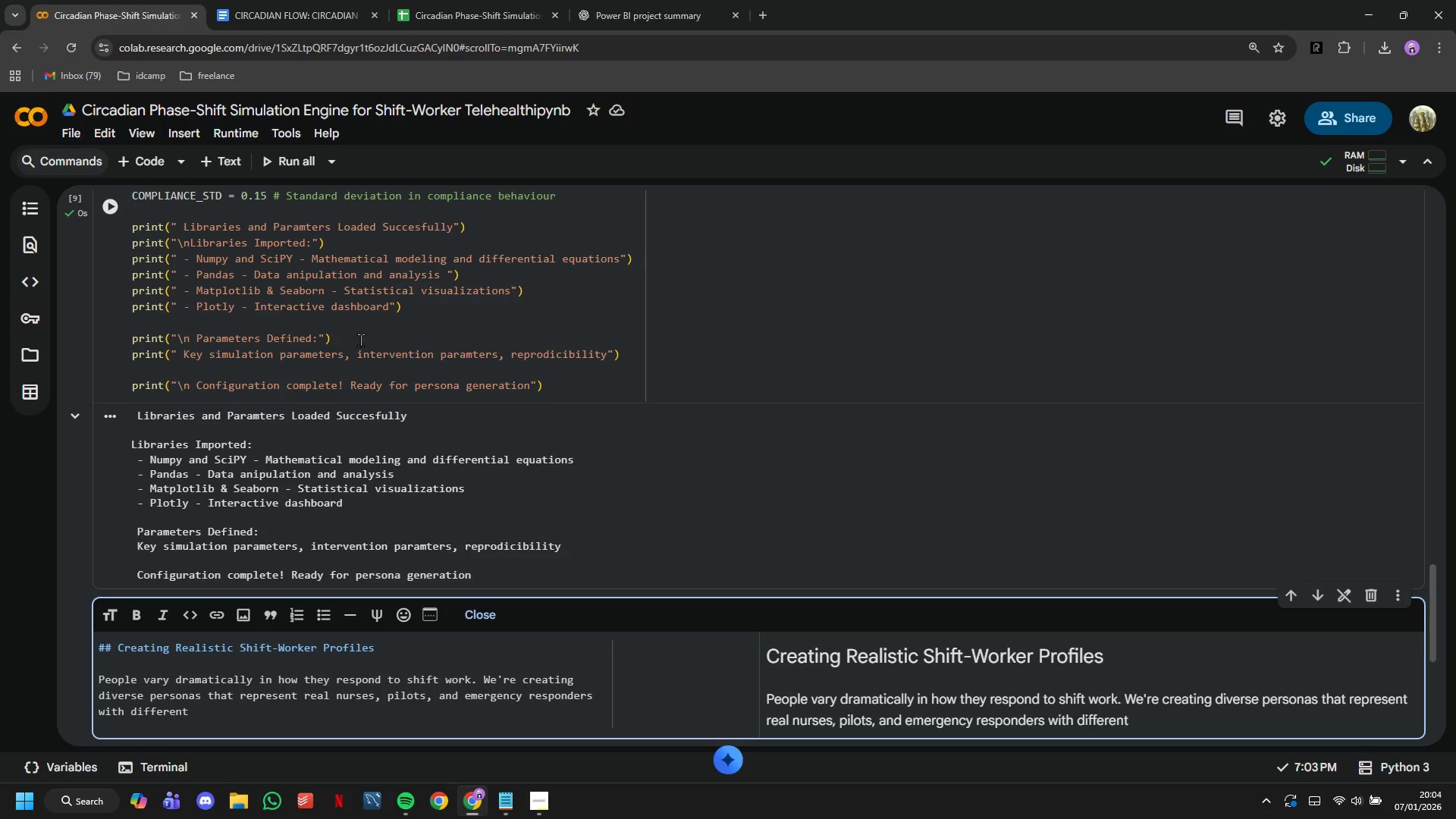 
wait(9.8)
 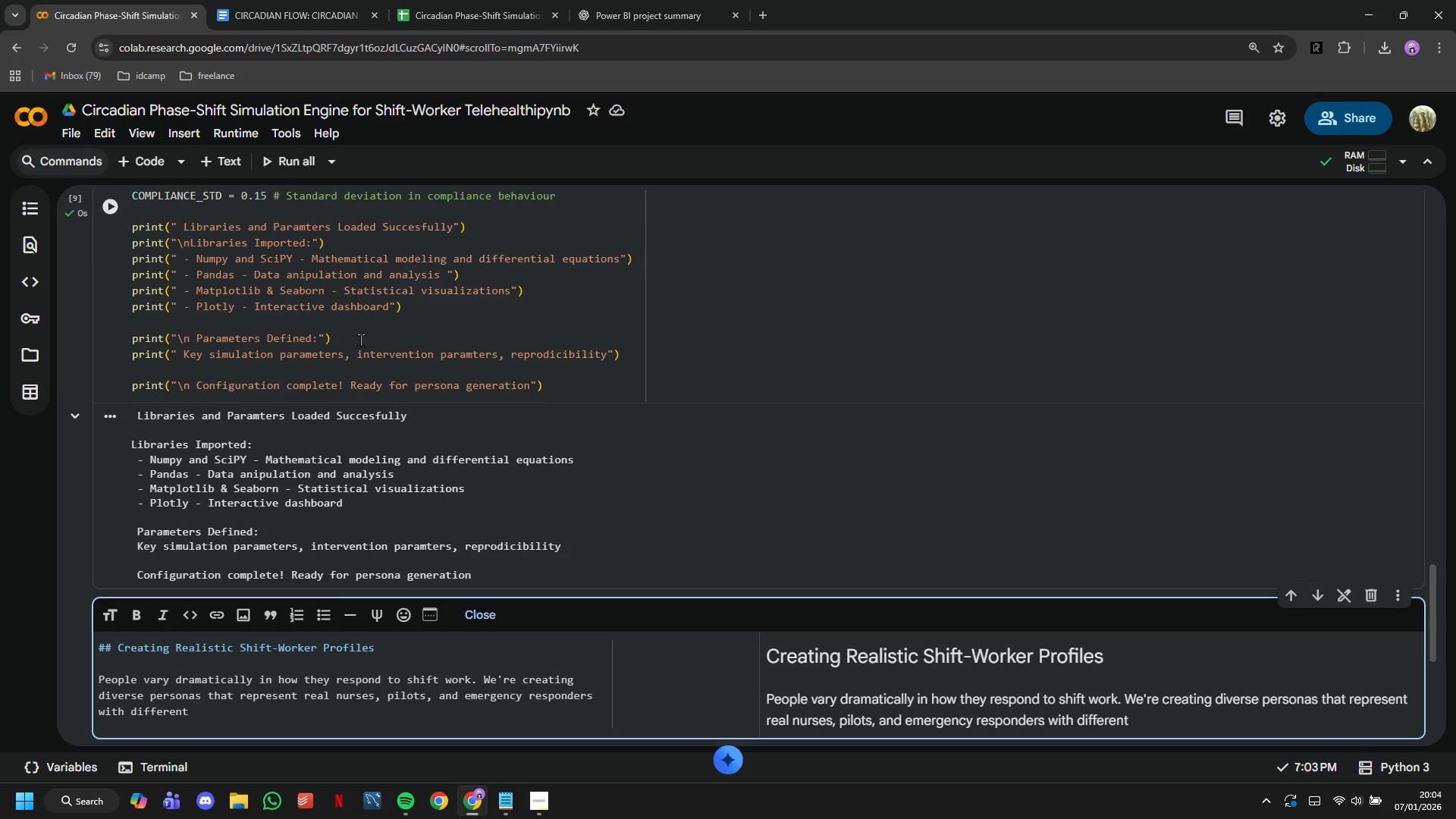 
type( biological characteristics.)
 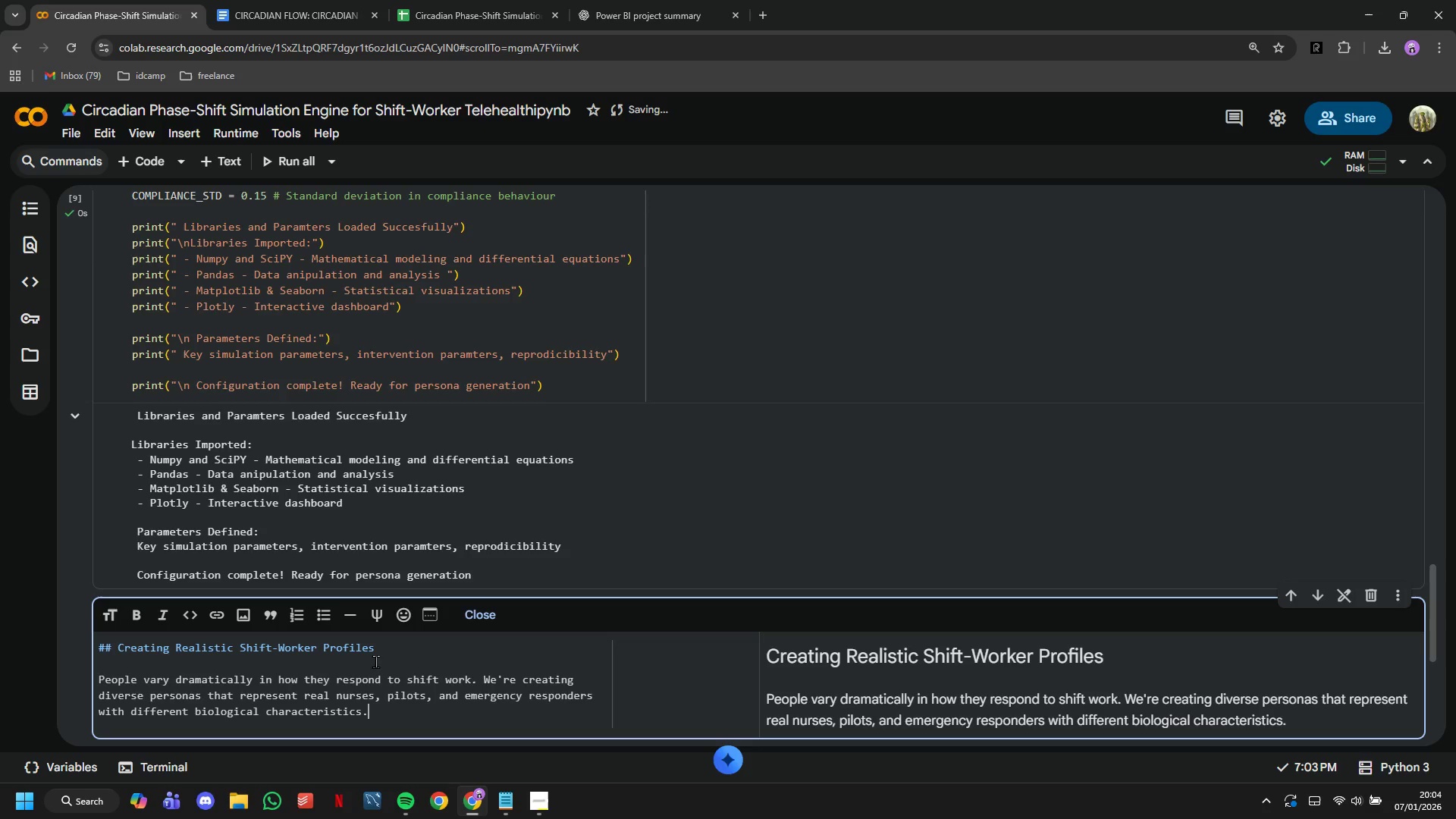 
wait(19.94)
 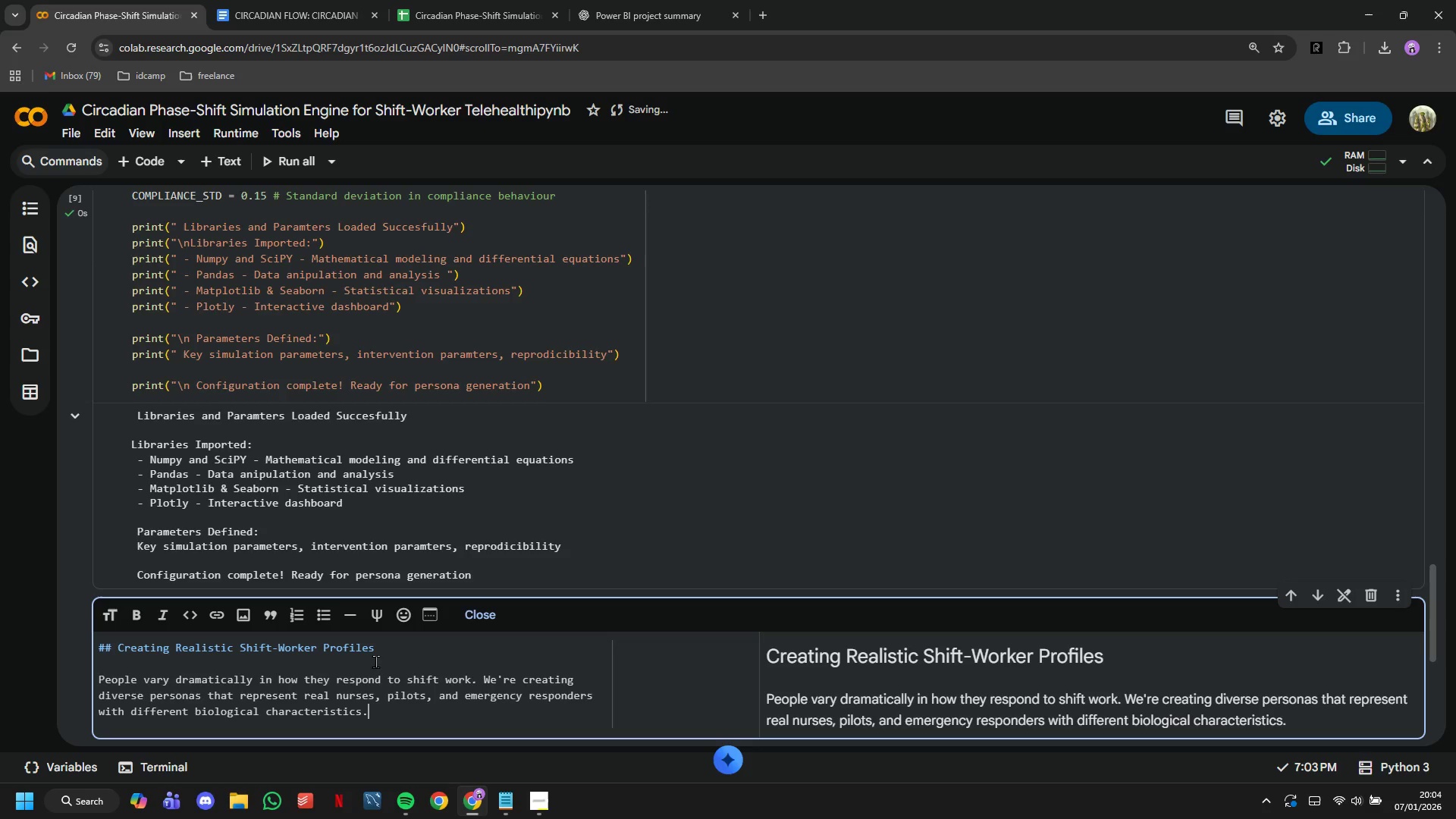 
key(Enter)
 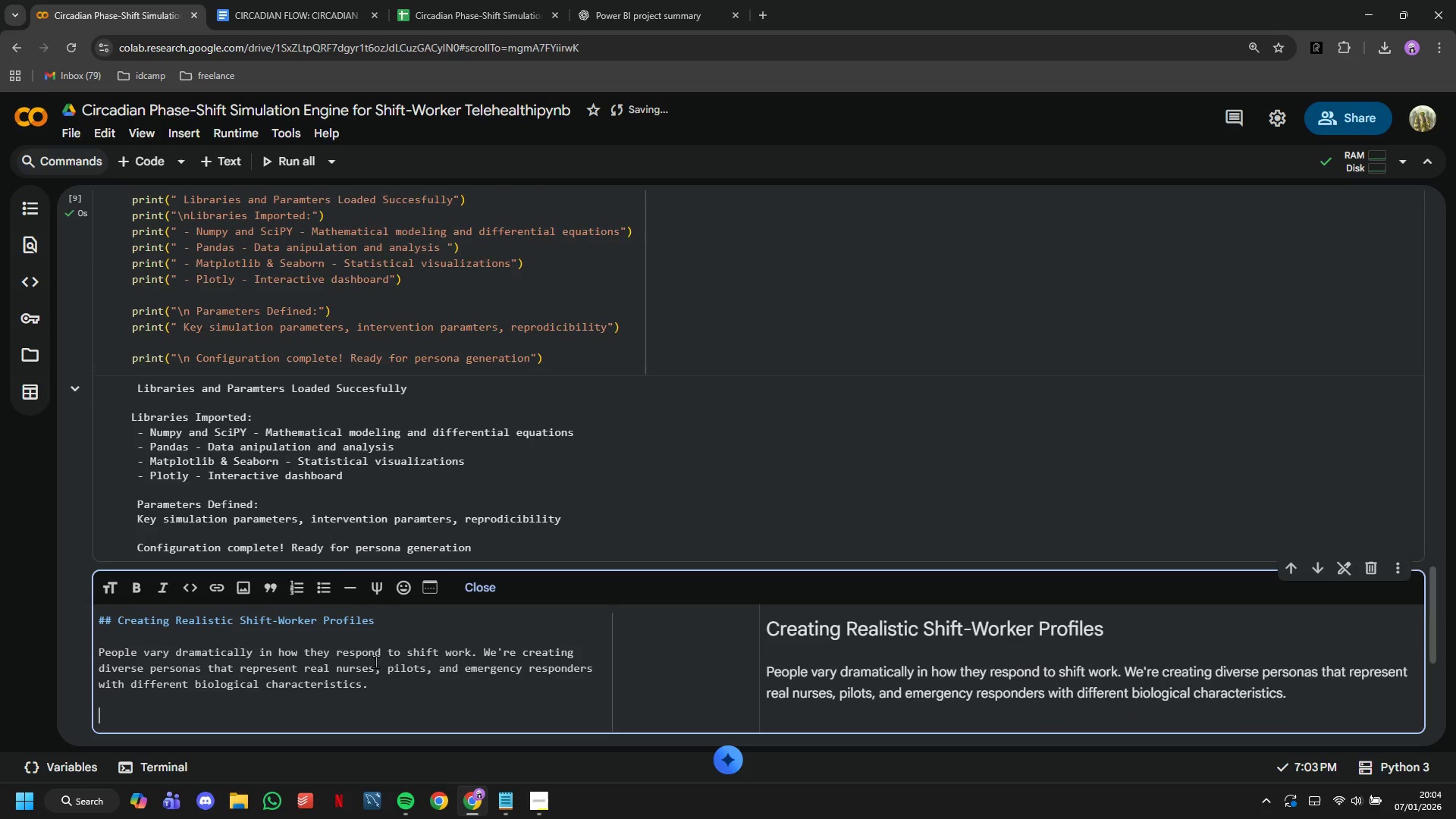 
key(Enter)
 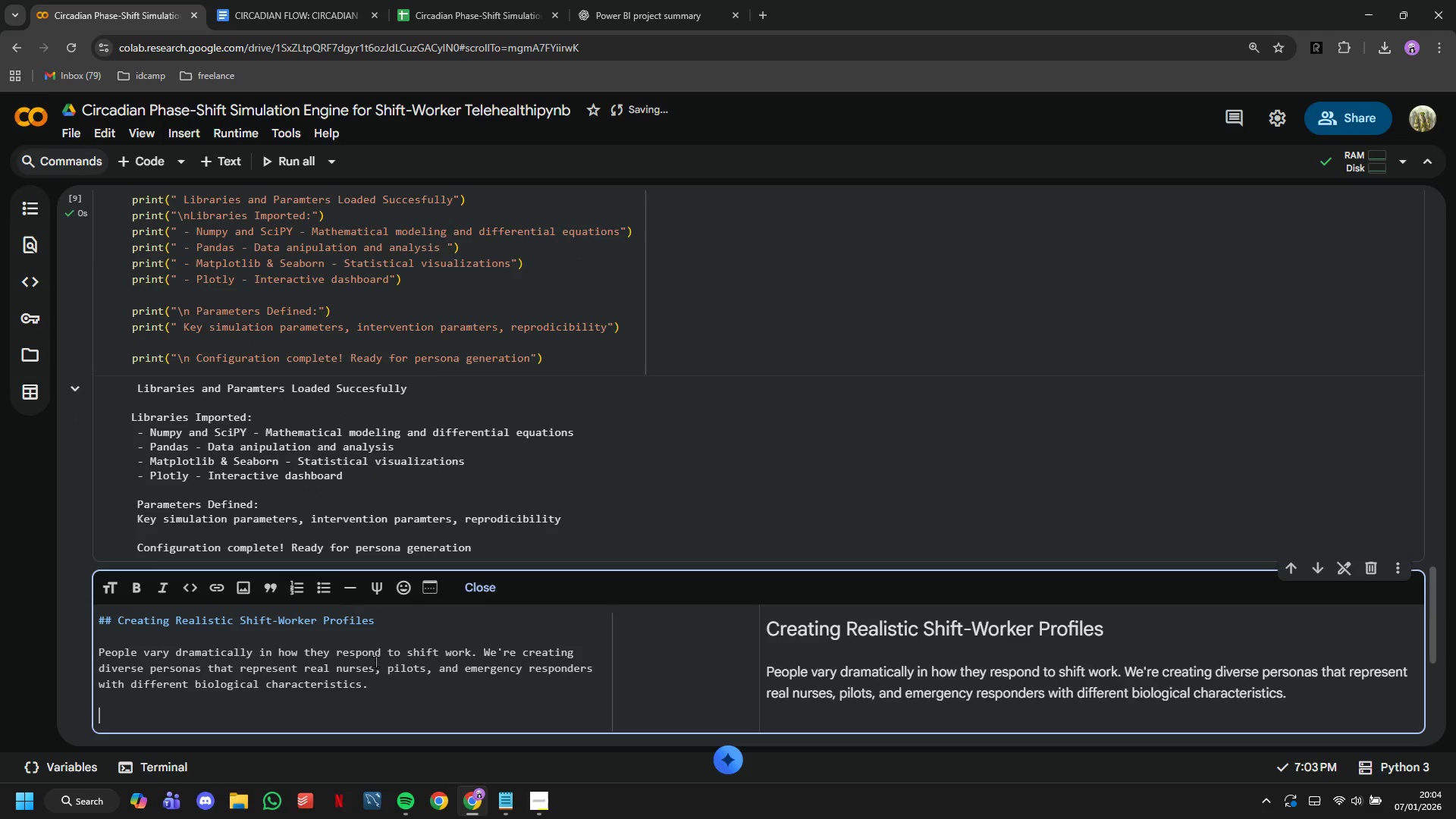 
type(#### CHRONOTYPES EXPLAINED:)
 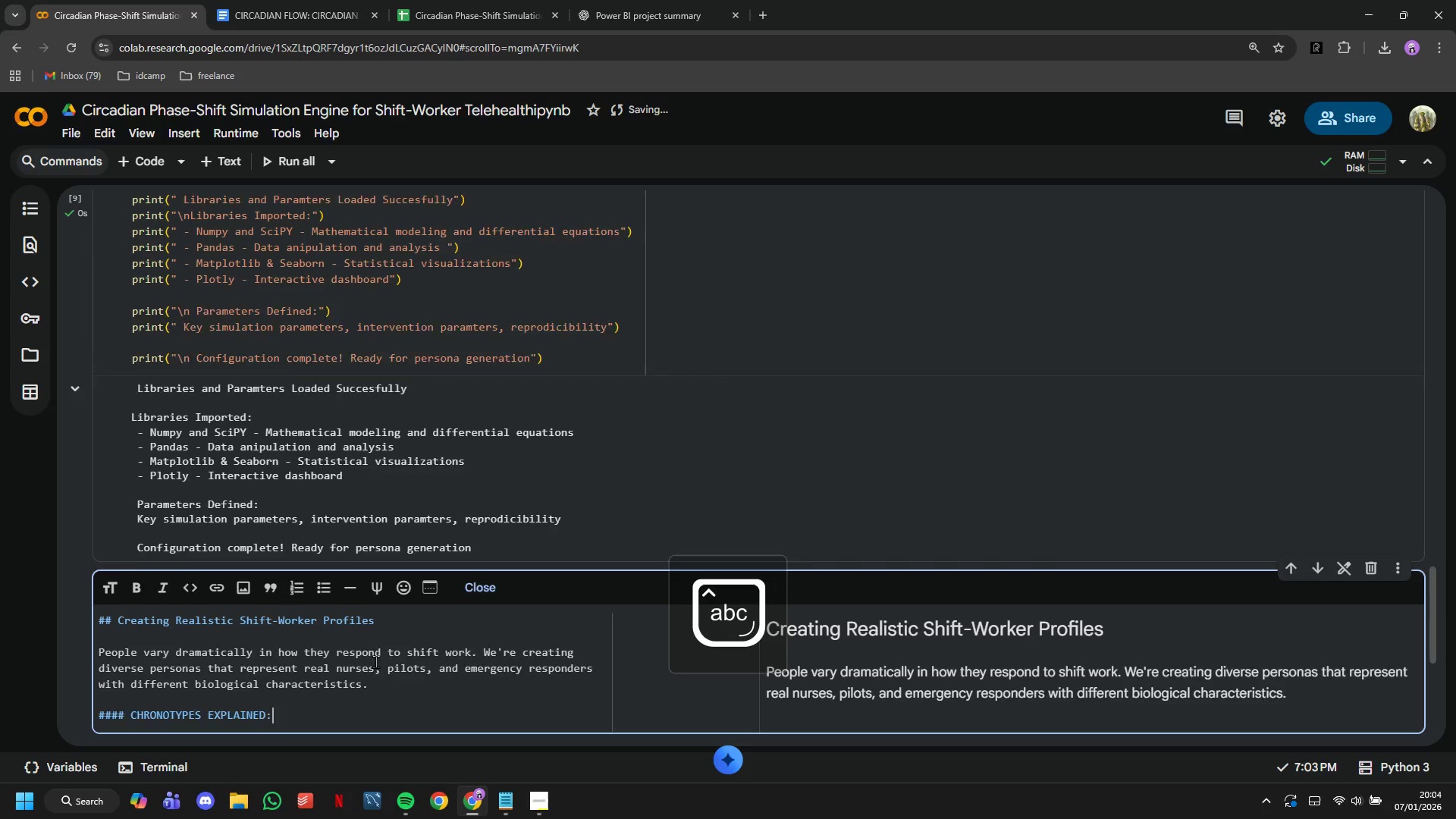 
key(Enter)
 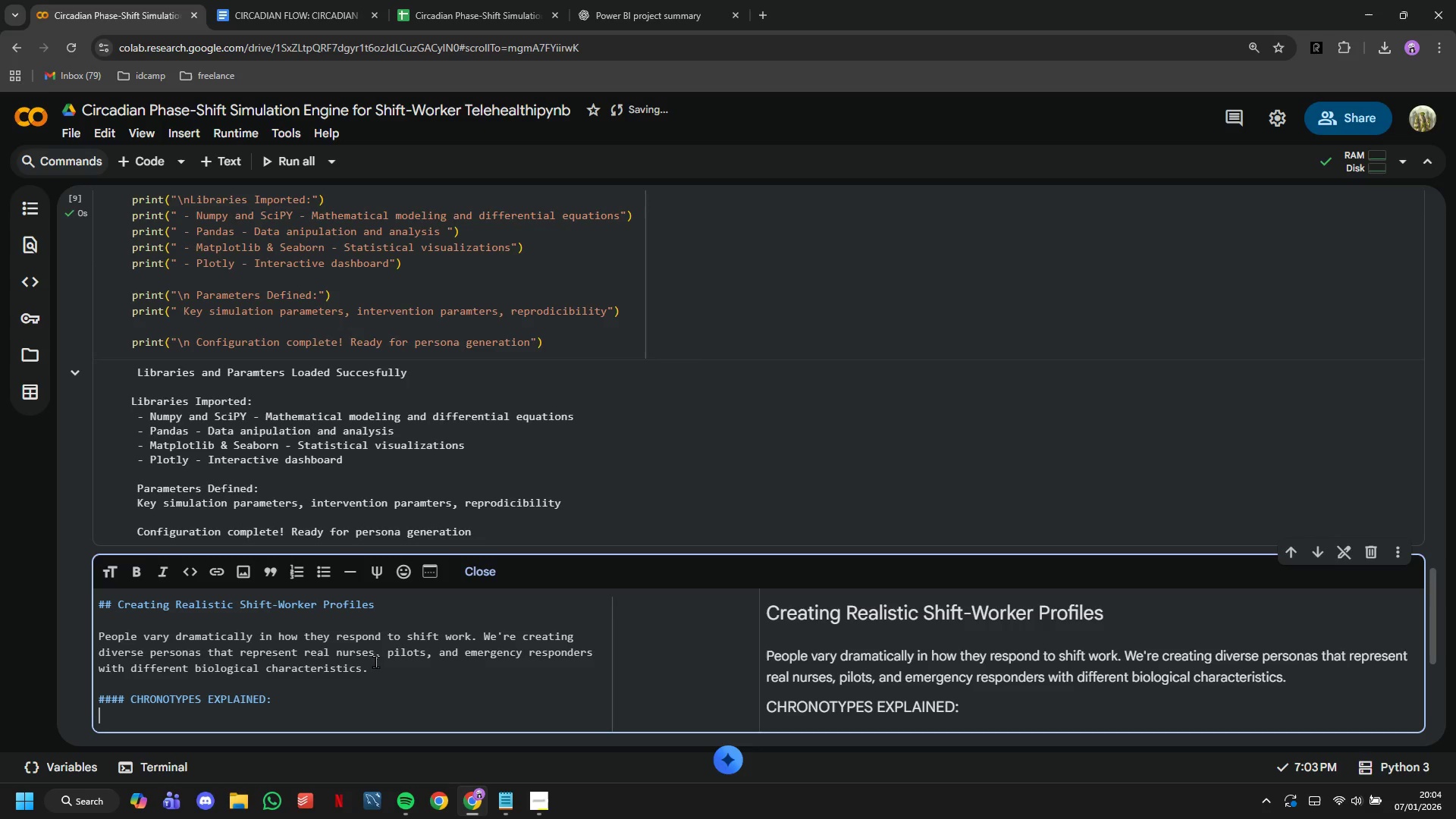 
wait(12.12)
 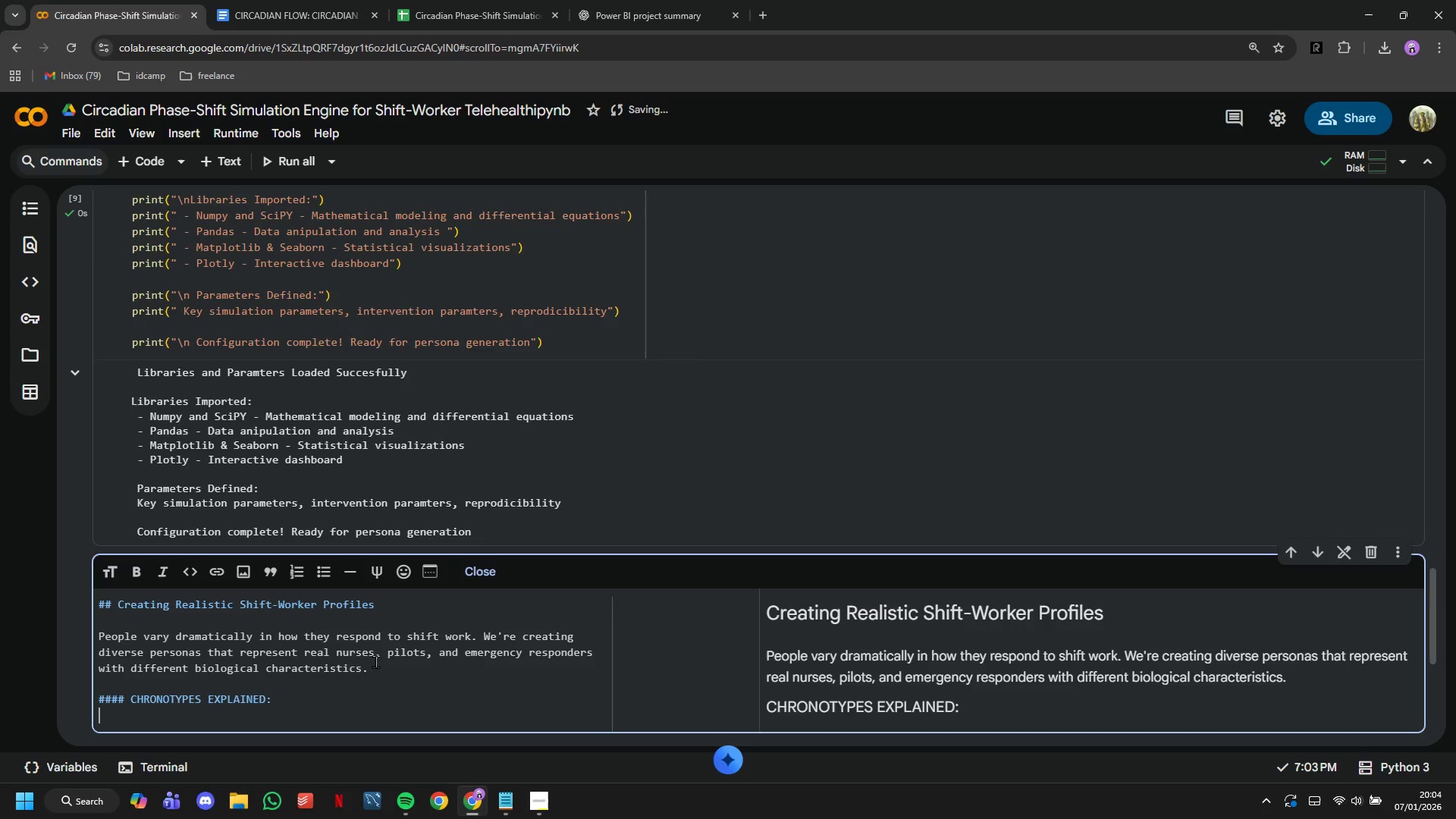 
type( Your chronotypes is your natural)
 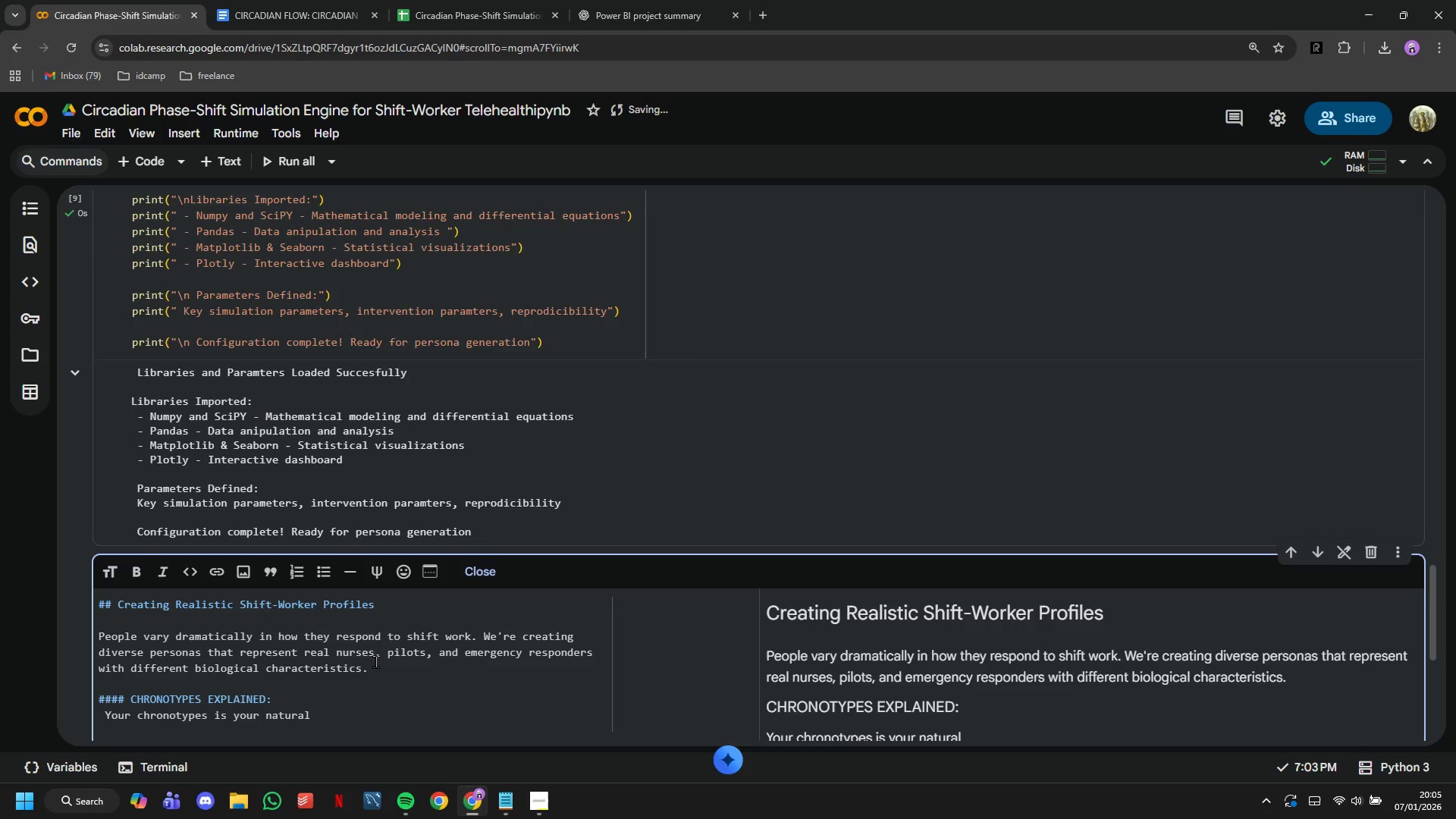 
wait(7.52)
 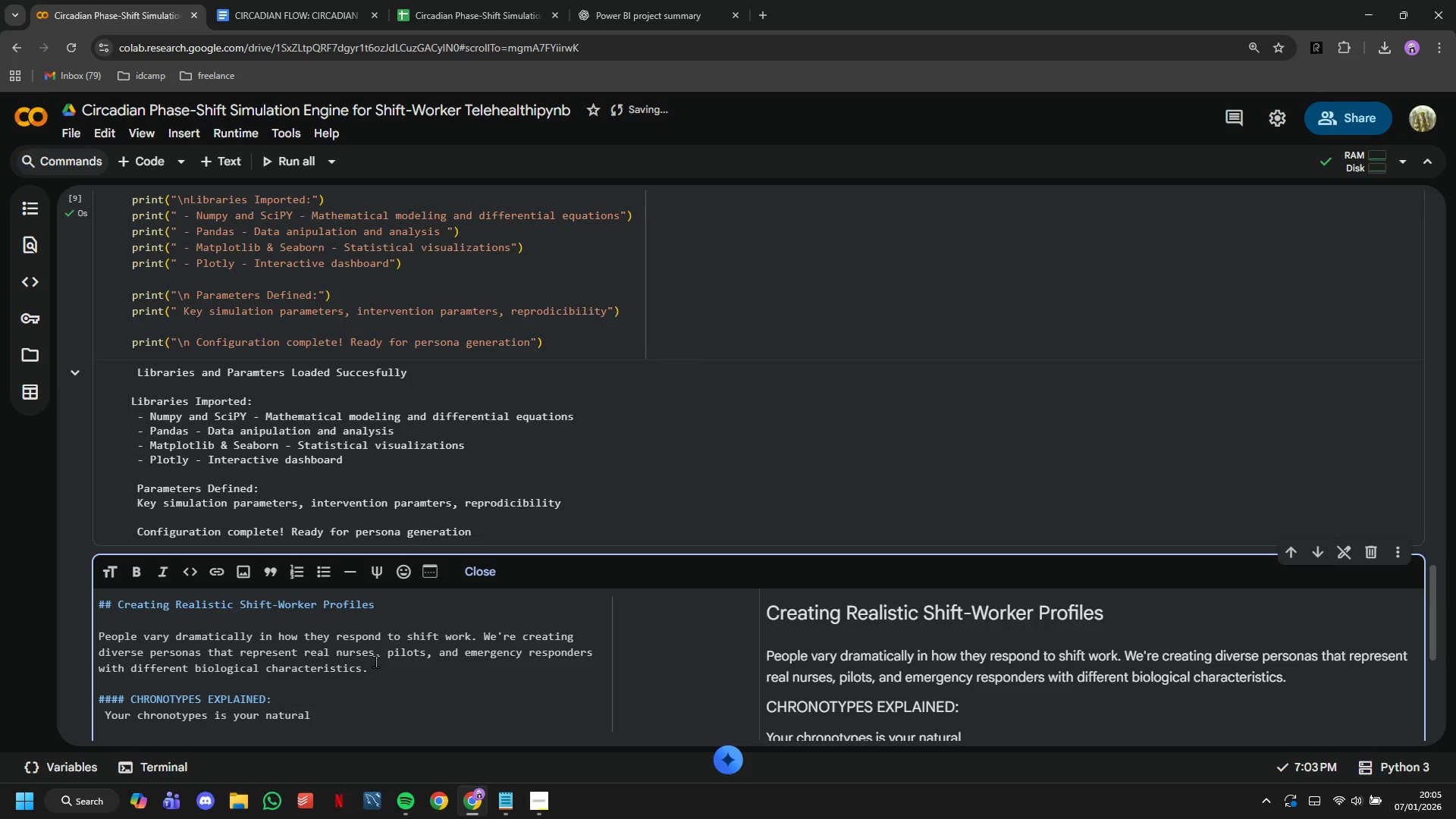 
type(c)
key(Backspace)
type( sleep-wale)
key(Backspace)
key(Backspace)
type(ke preference:)
 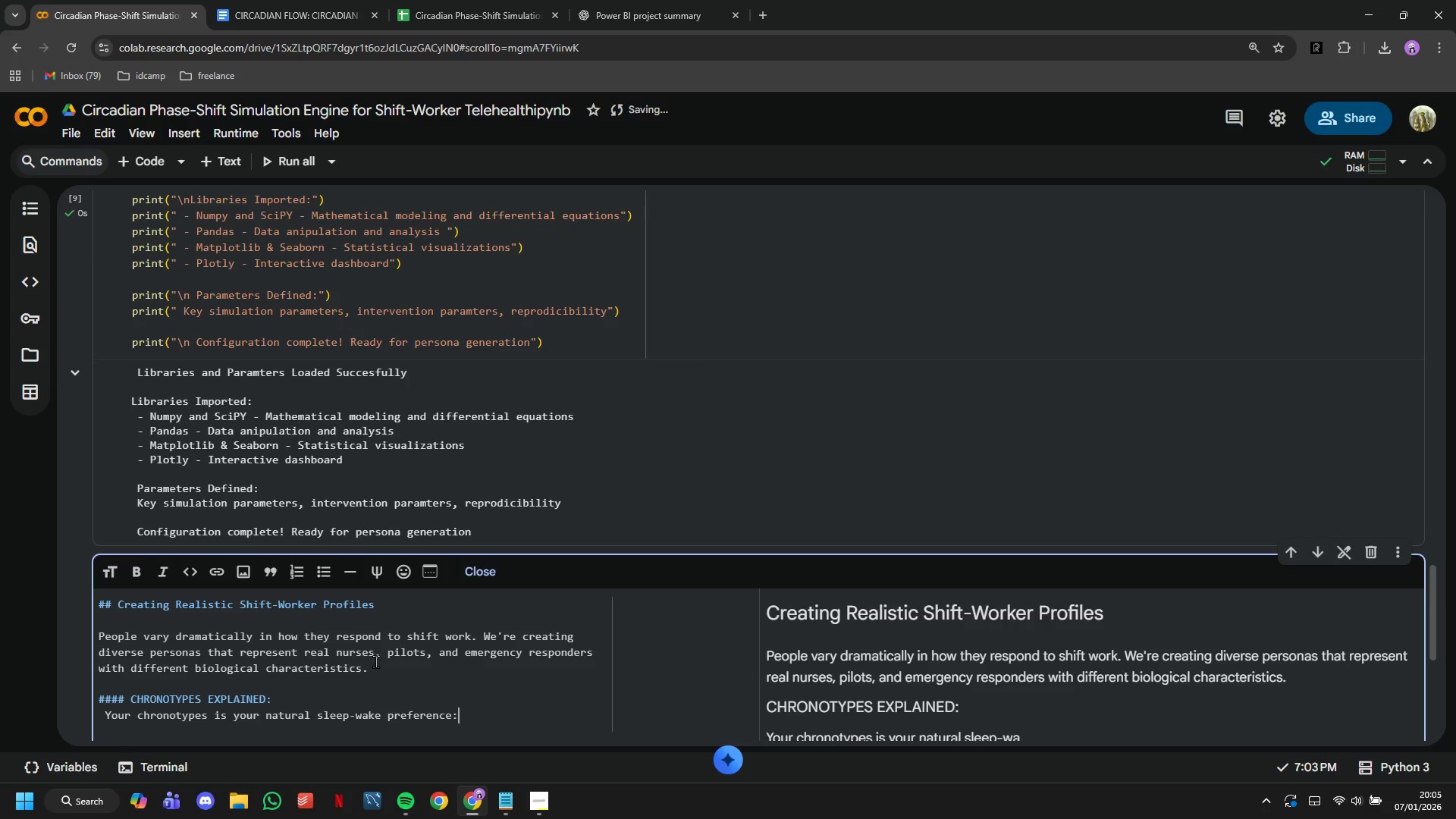 
key(Enter)
 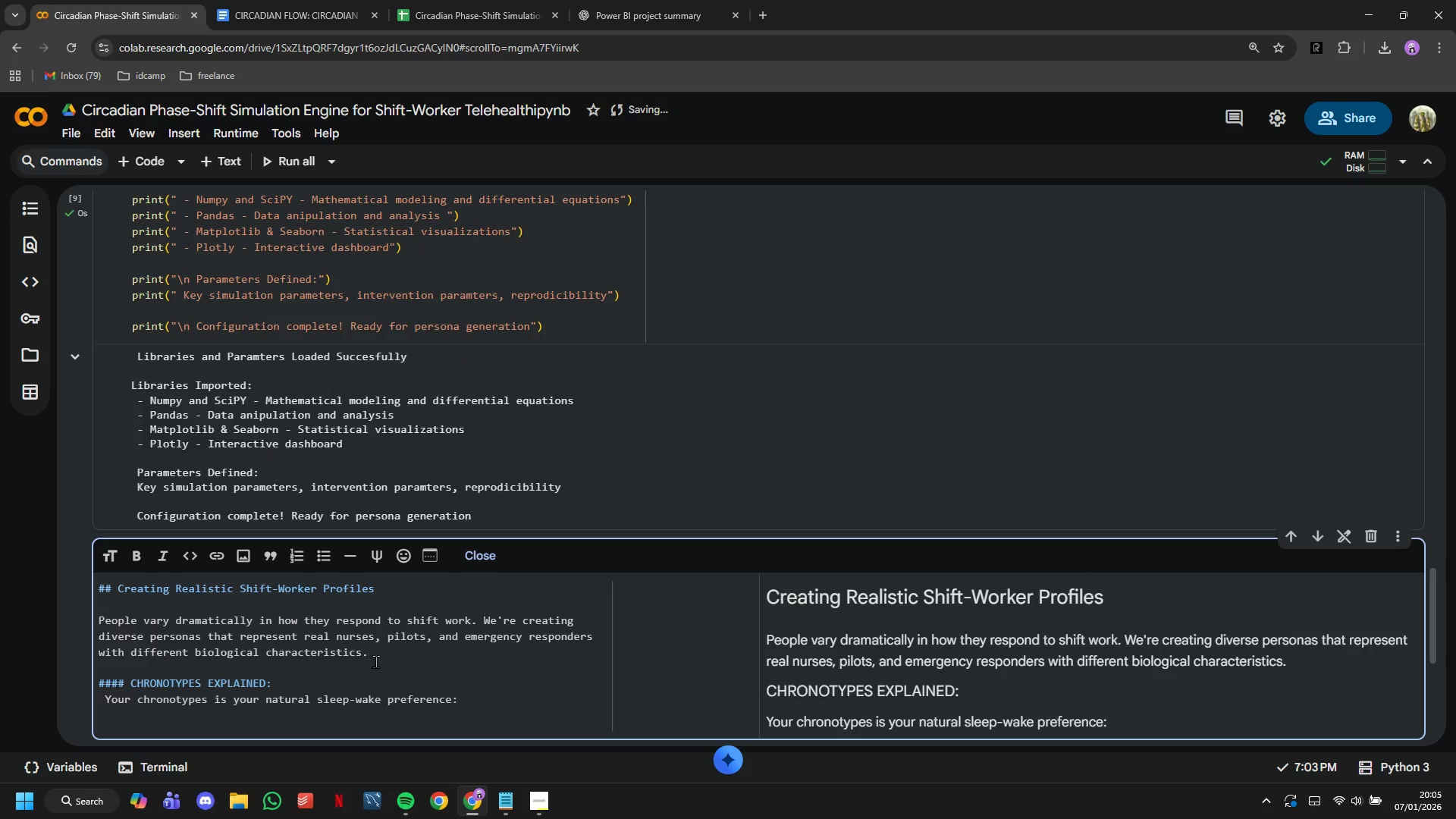 
wait(10.74)
 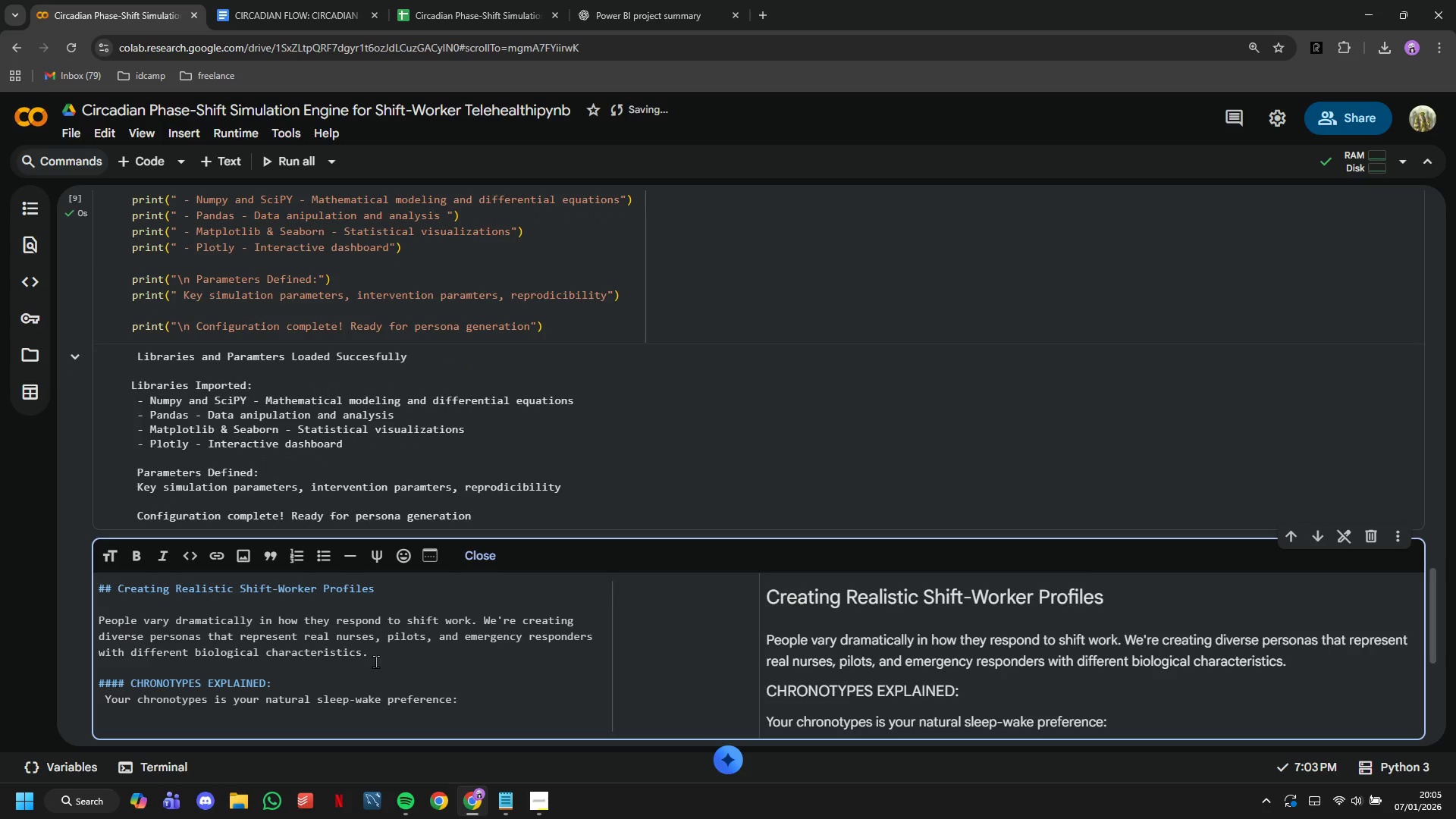 
key(Minus)
 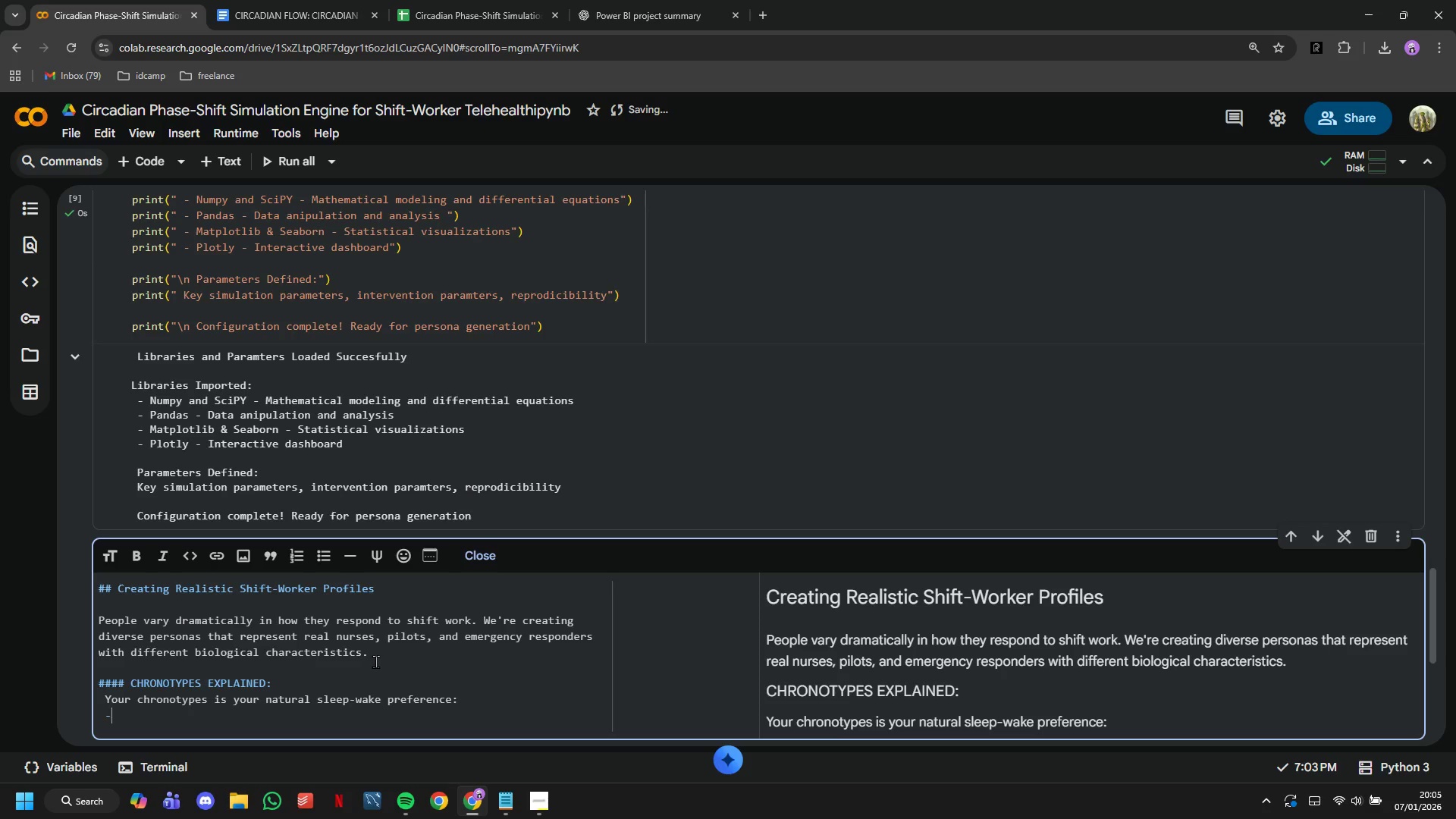 
key(Space)
 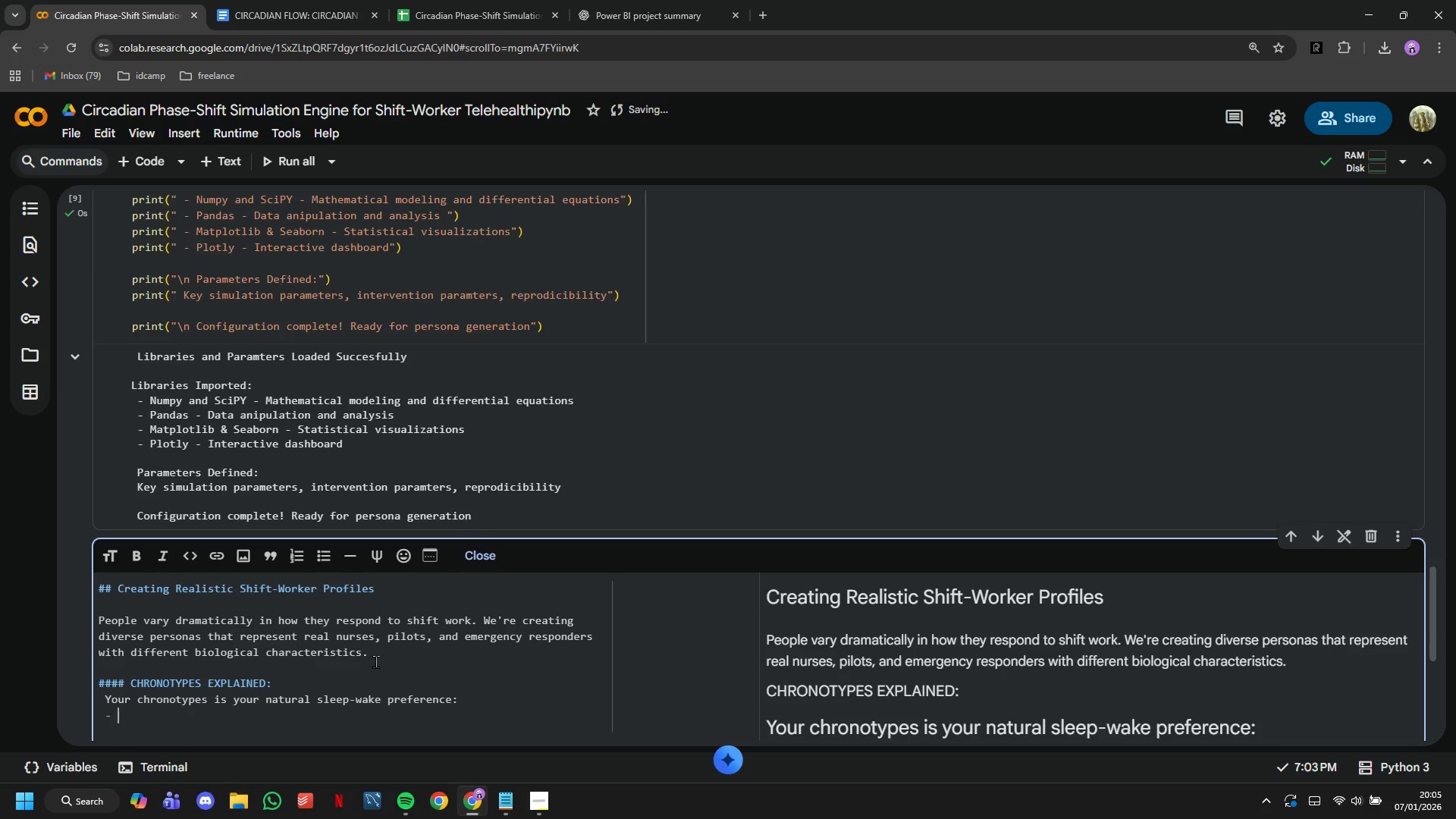 
wait(14.41)
 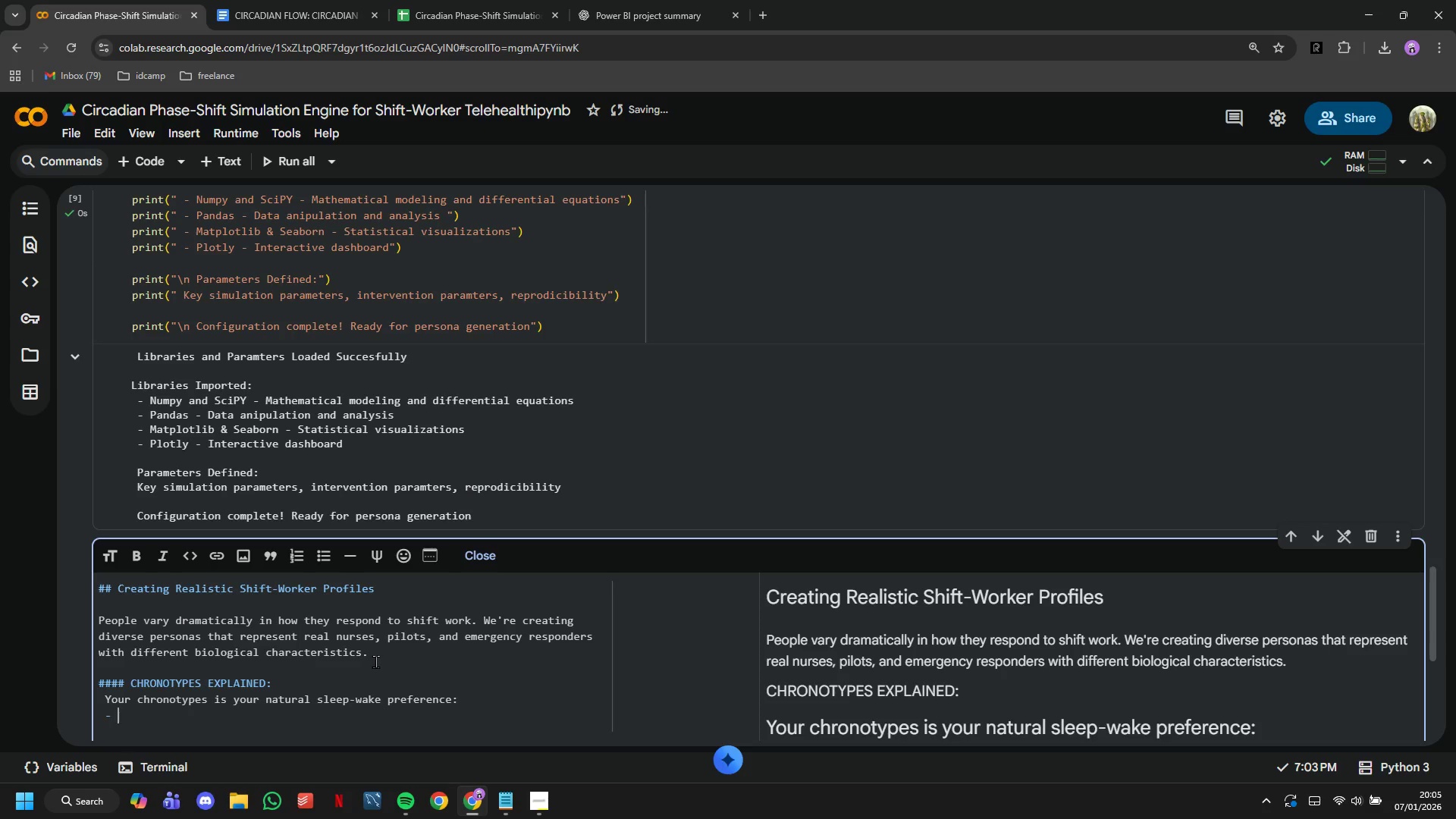 
type(Extreme Morning Types: Wake a)
key(Backspace)
type(up at 5-6b)
key(Backspace)
type( AM naturally.)
 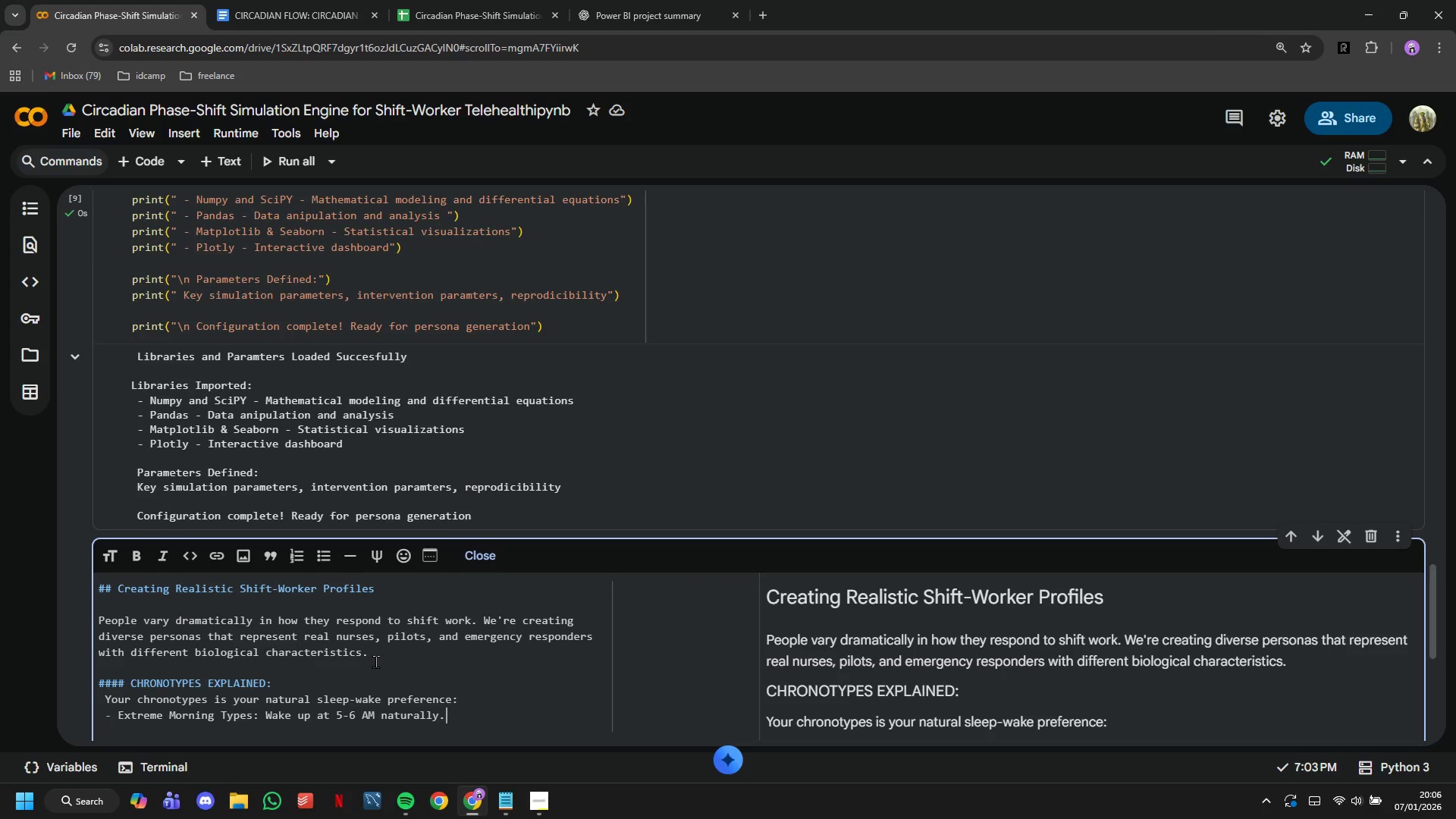 
wait(12.91)
 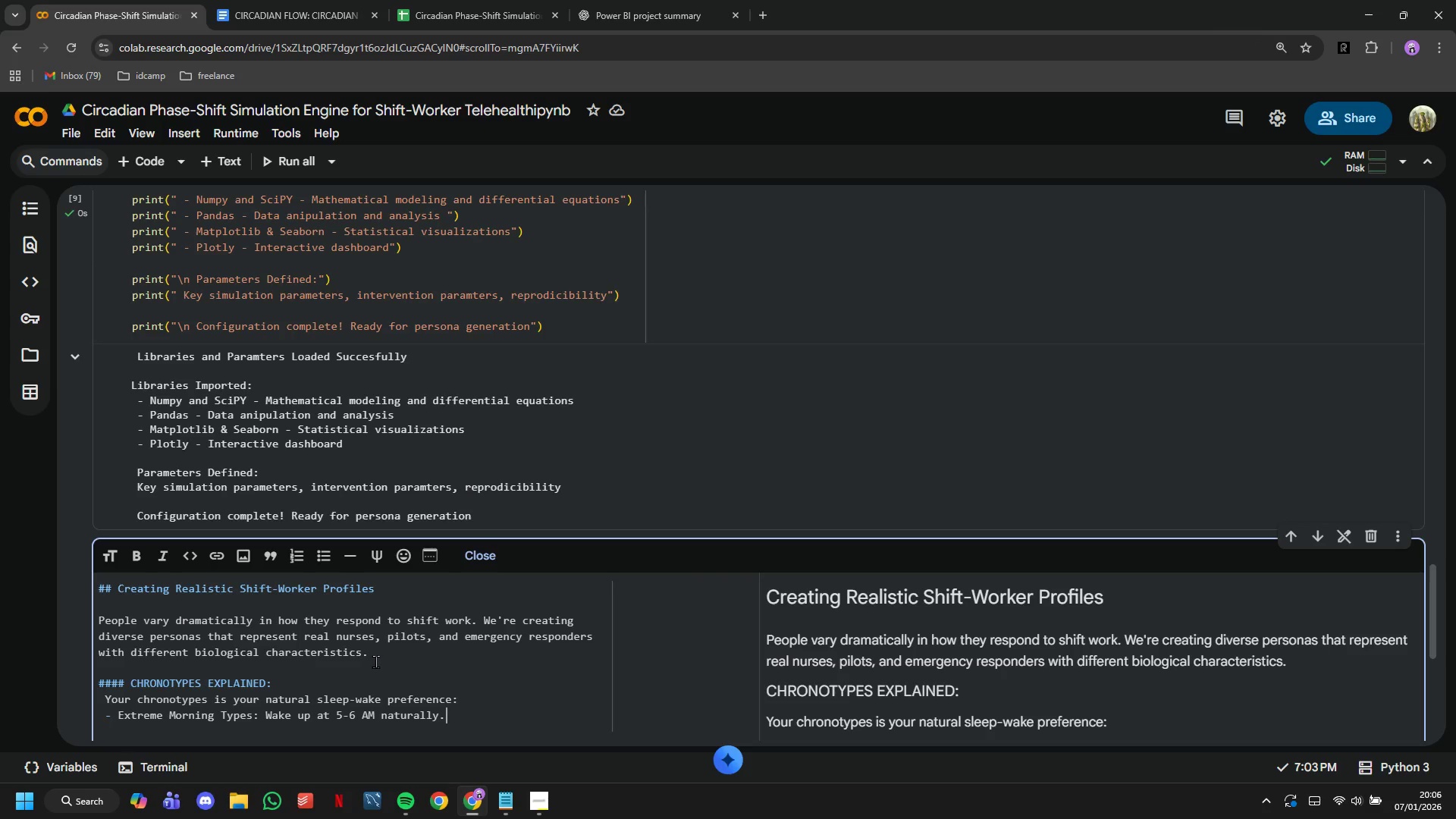 
type( )
key(Backspace)
key(Backspace)
type(, struggle enormously with night shifts)
 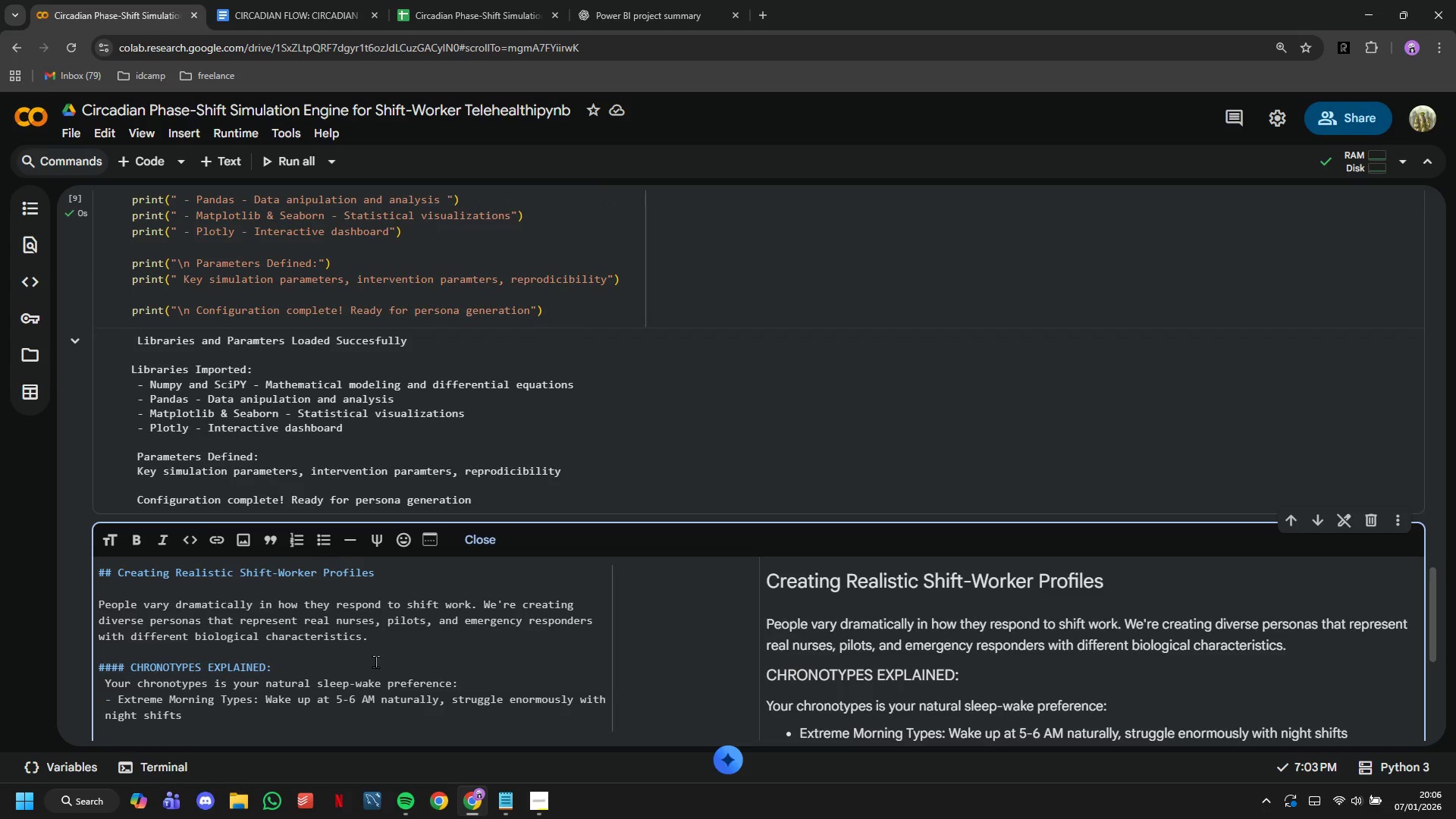 
wait(8.64)
 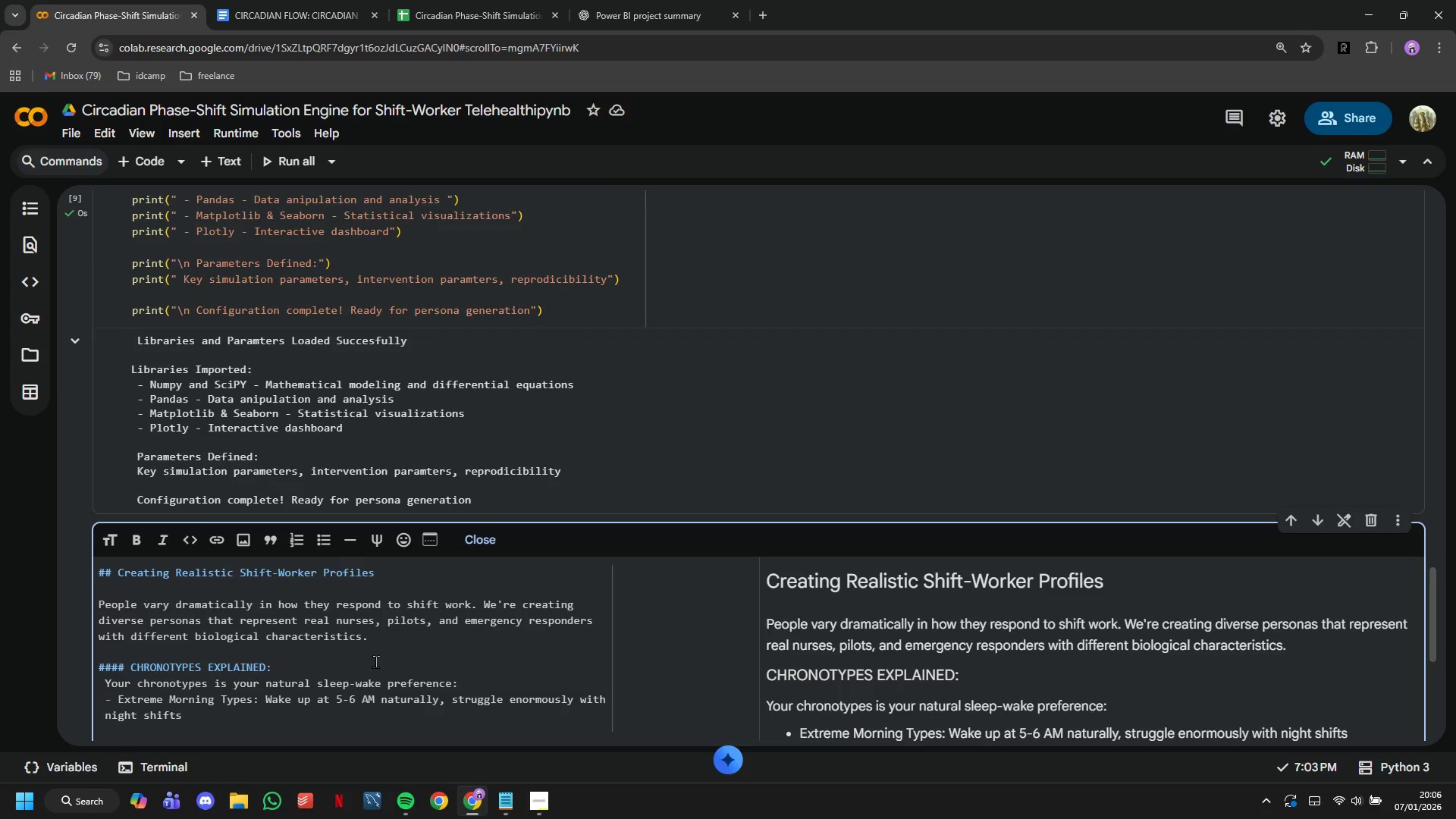 
type(. These folks have the hardest time adapting.)
 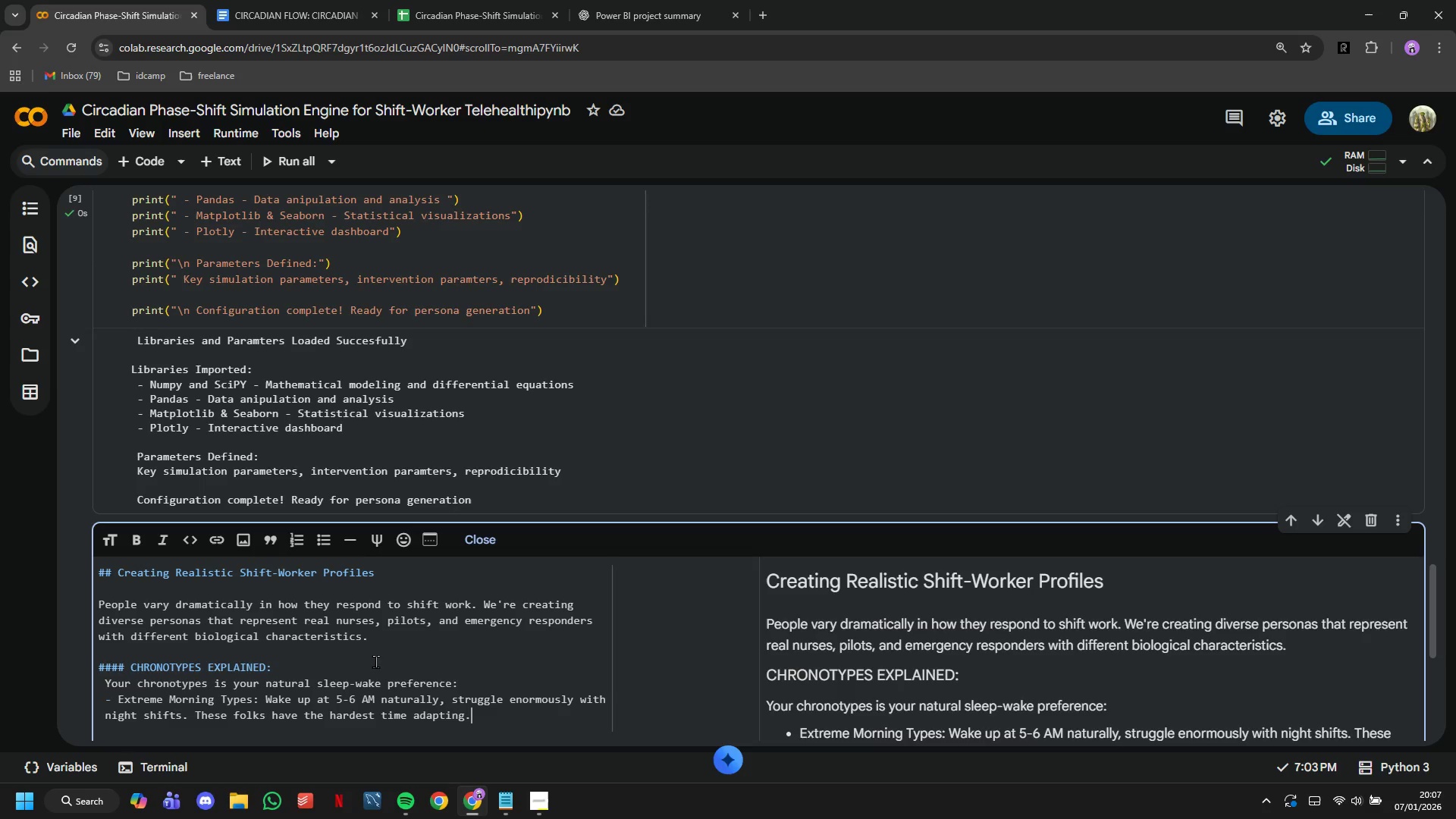 
wait(26.33)
 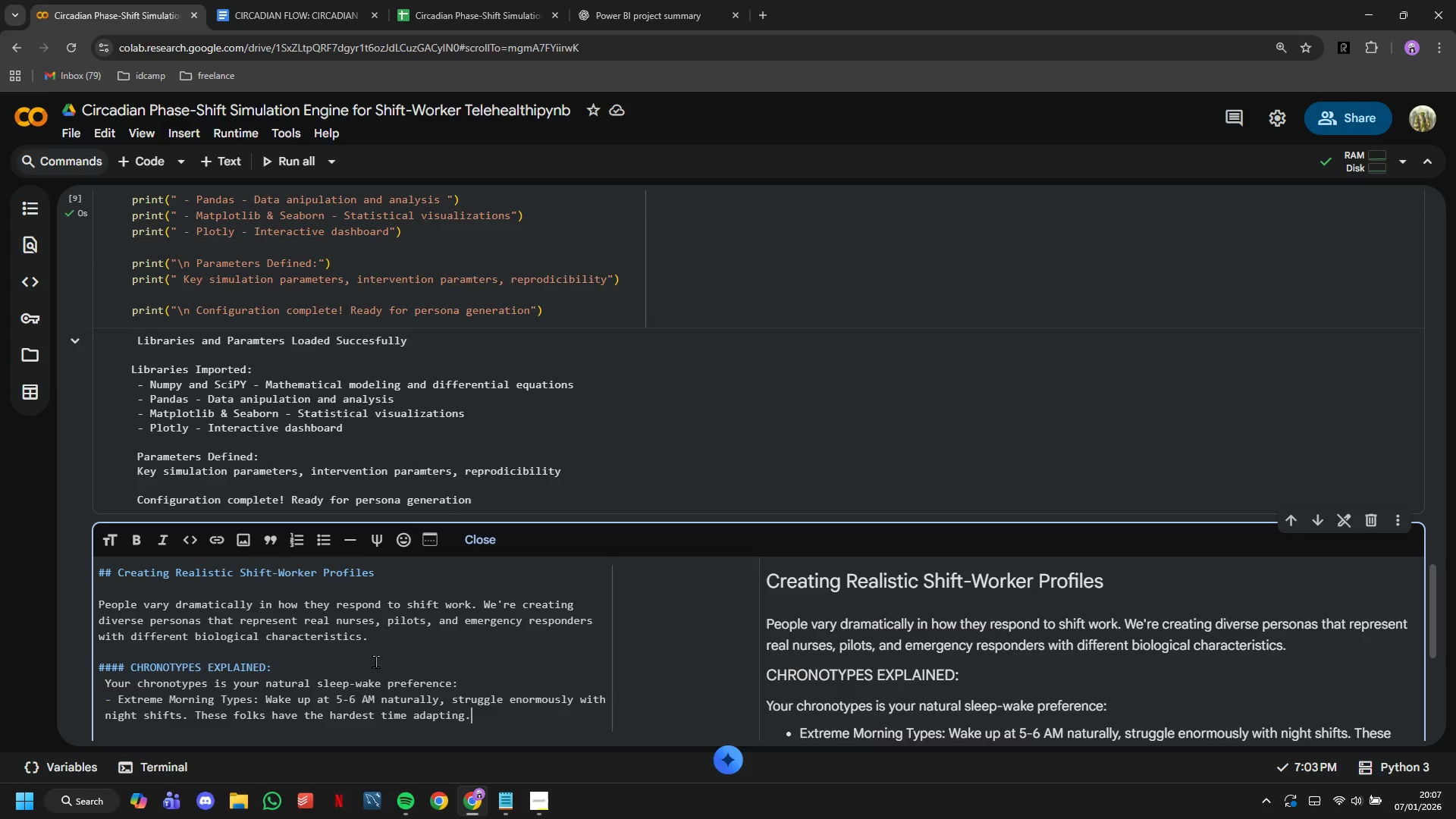 
key(Enter)
 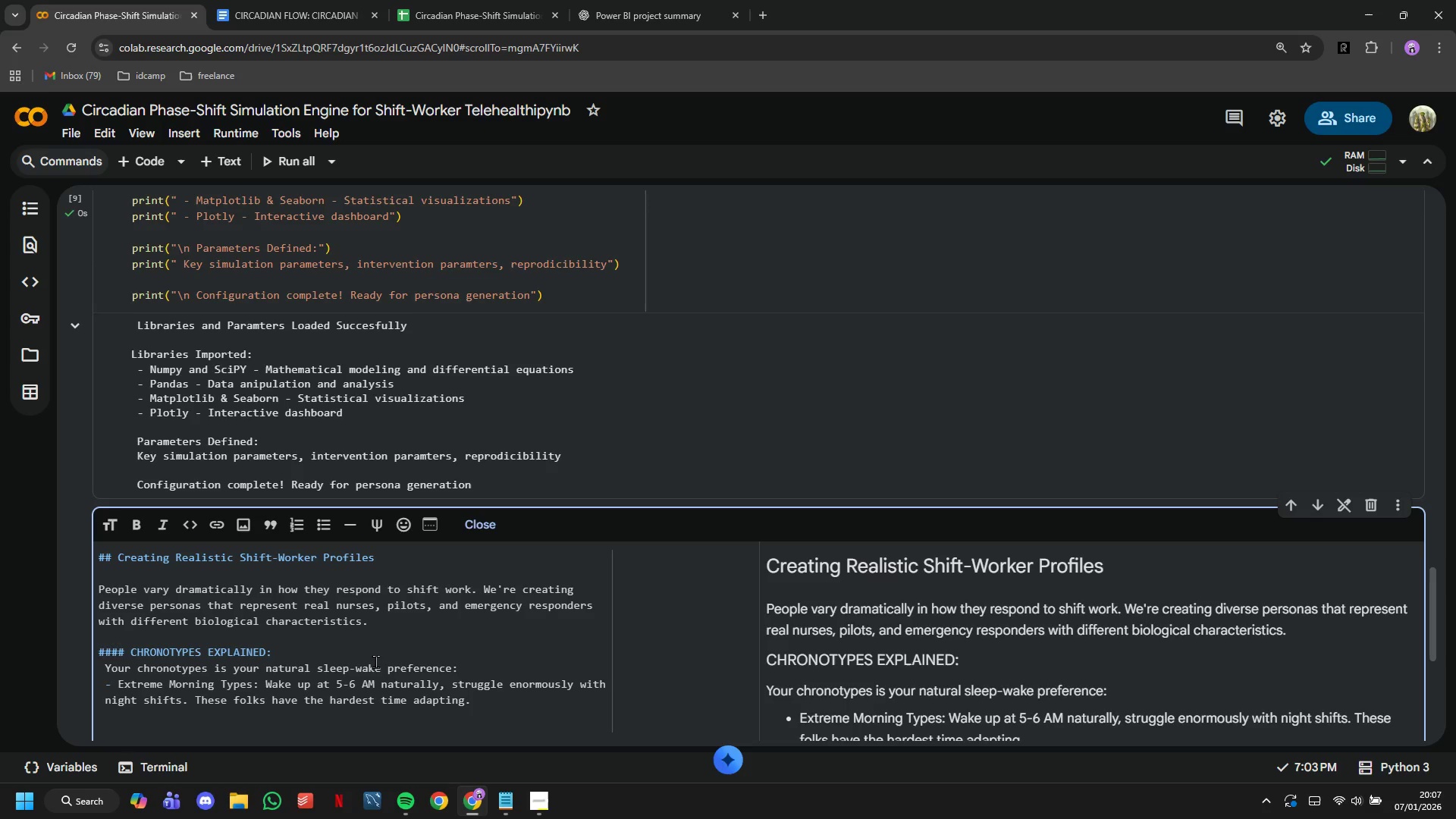 
type(- Moderate Morning Types: )
 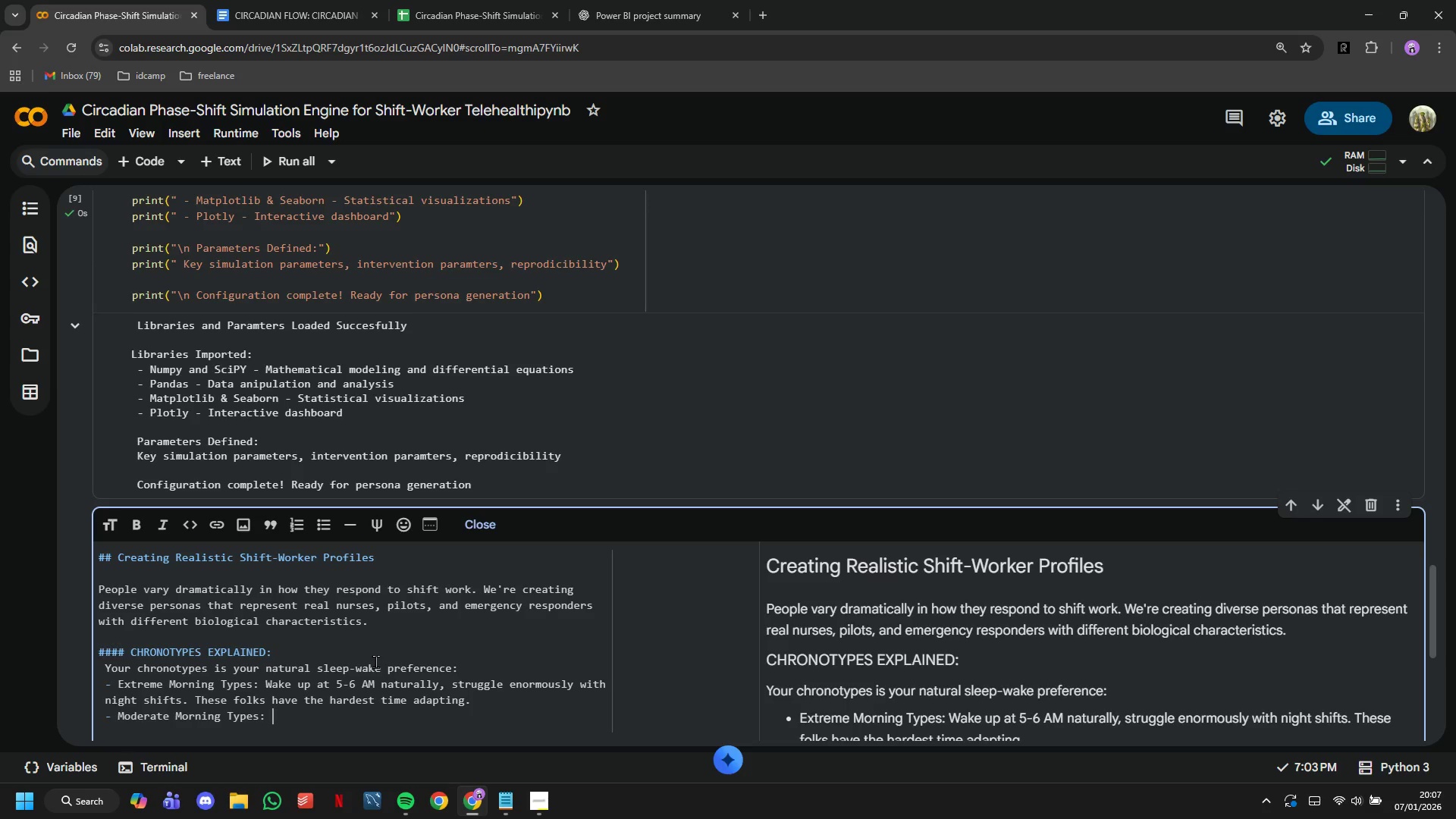 
wait(15.98)
 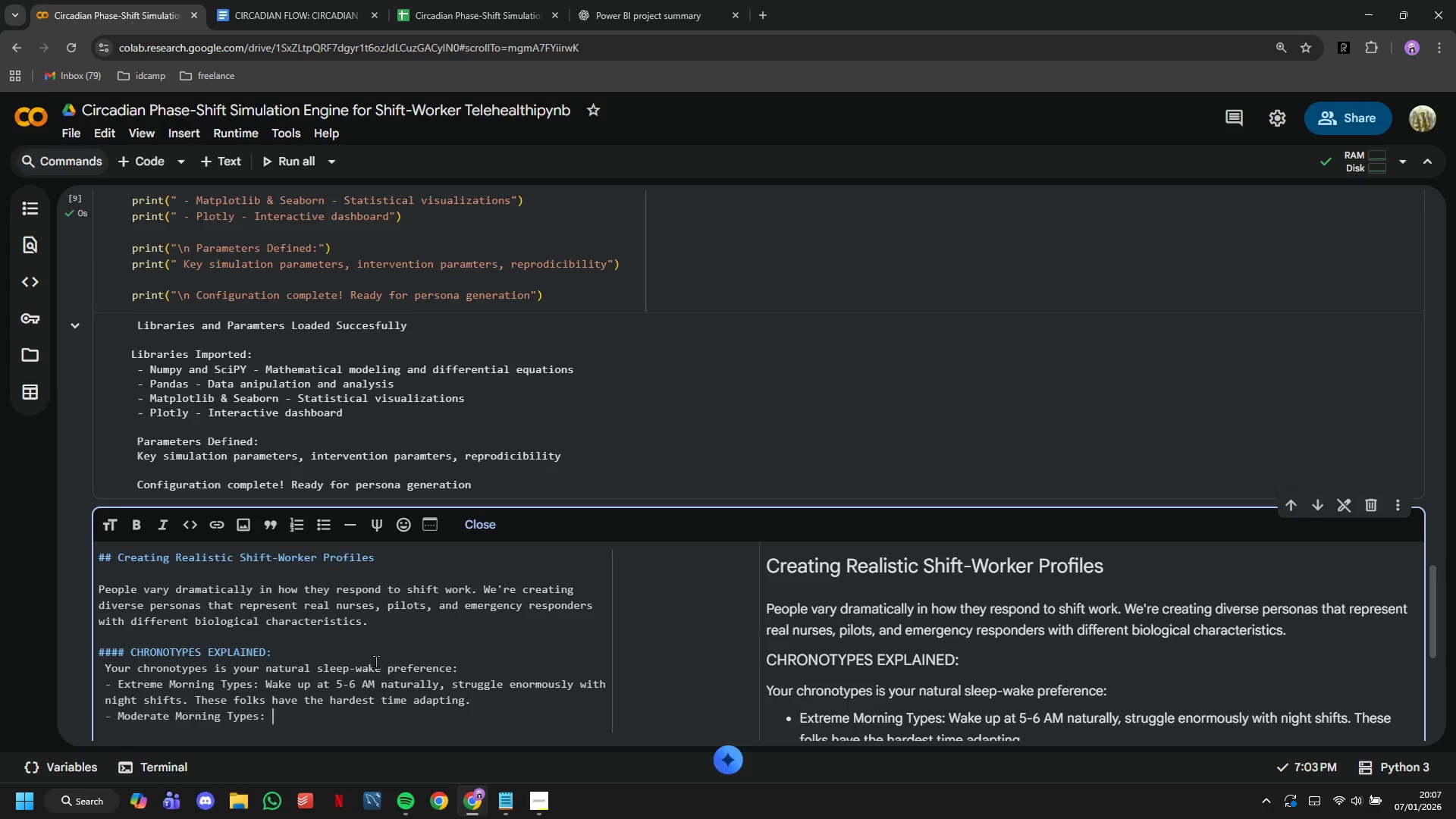 
type(Wake around)
 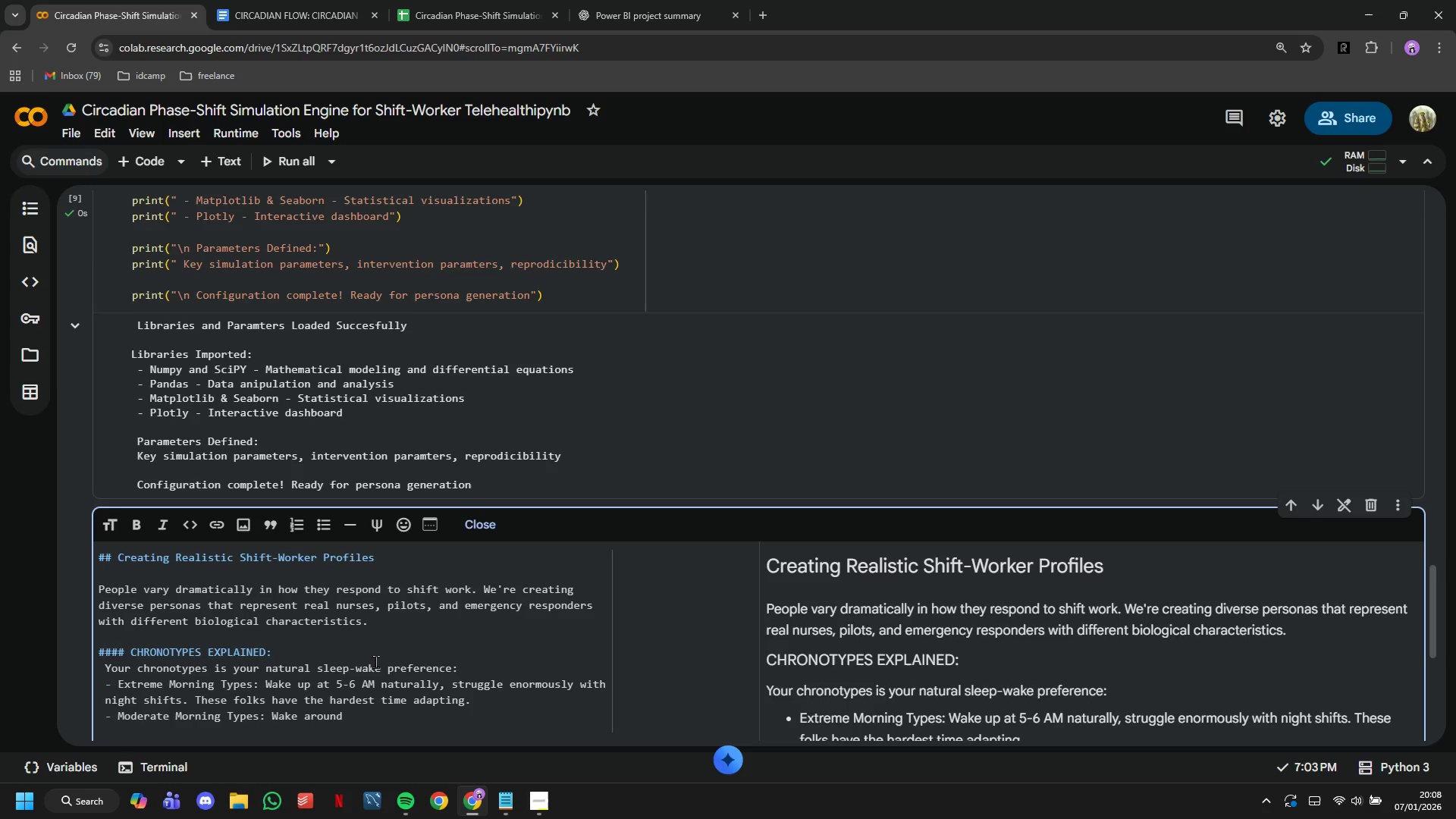 
wait(15.58)
 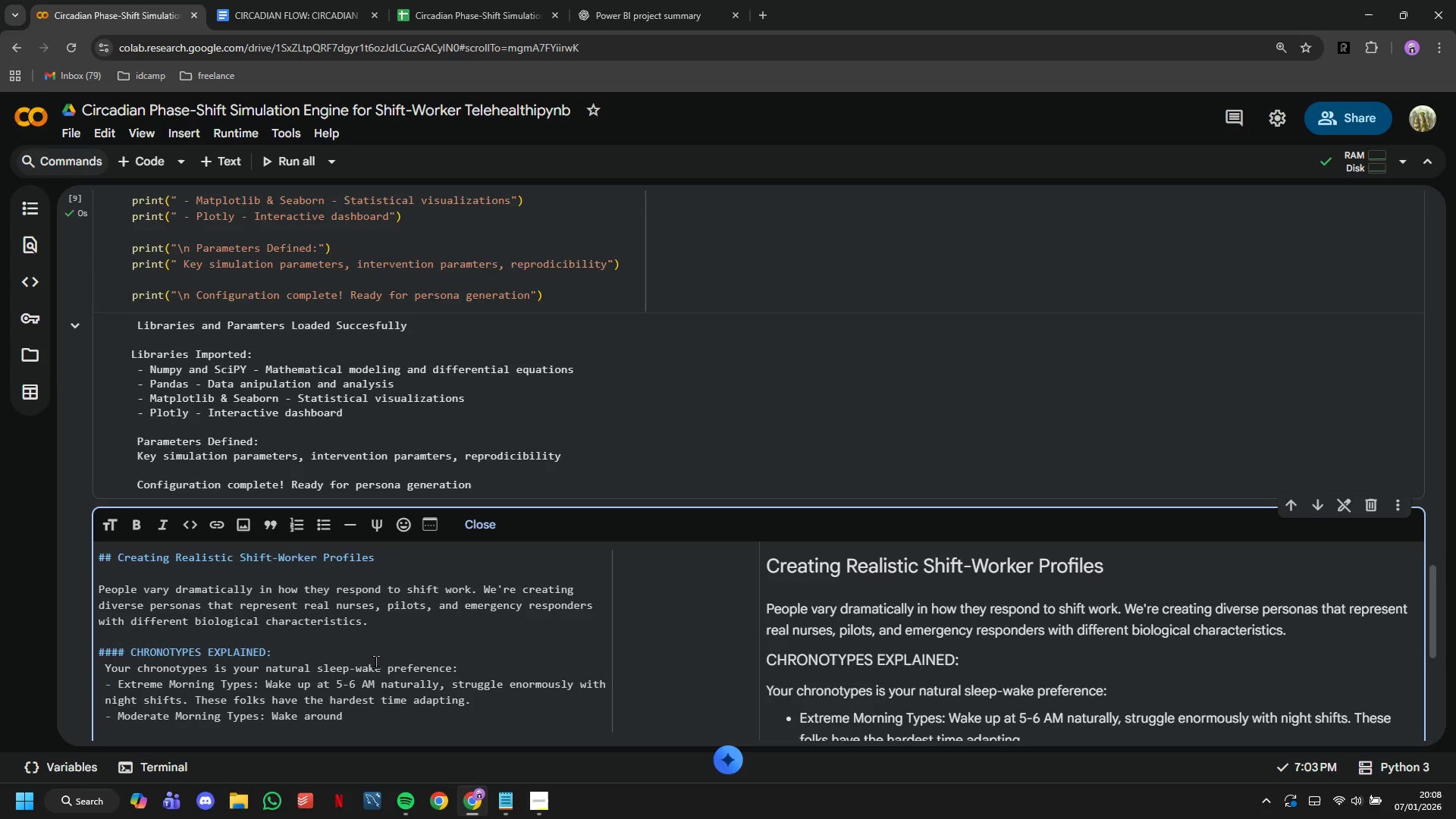 
type( 6:30-7:30 AM, find night )
 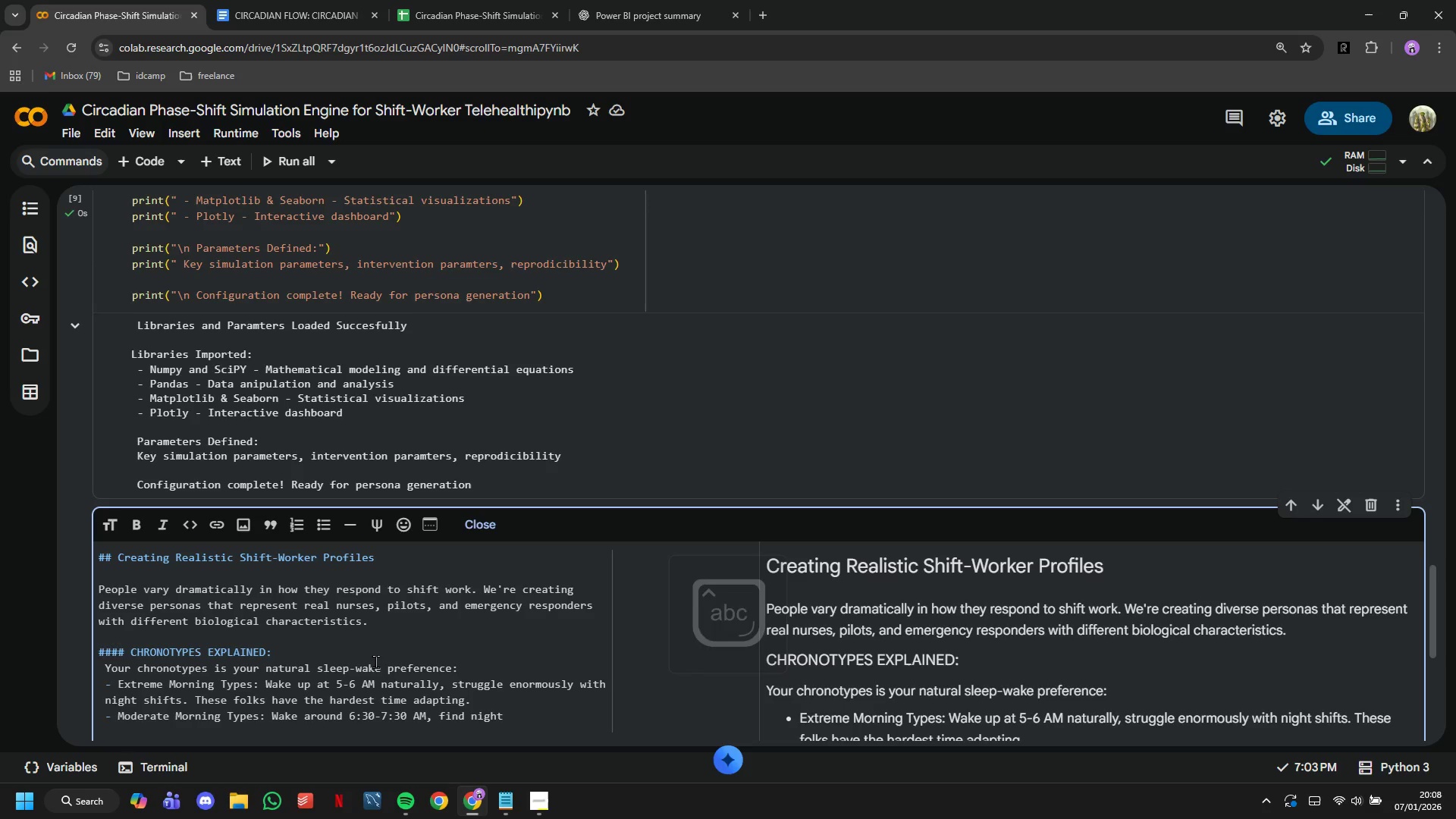 
wait(7.55)
 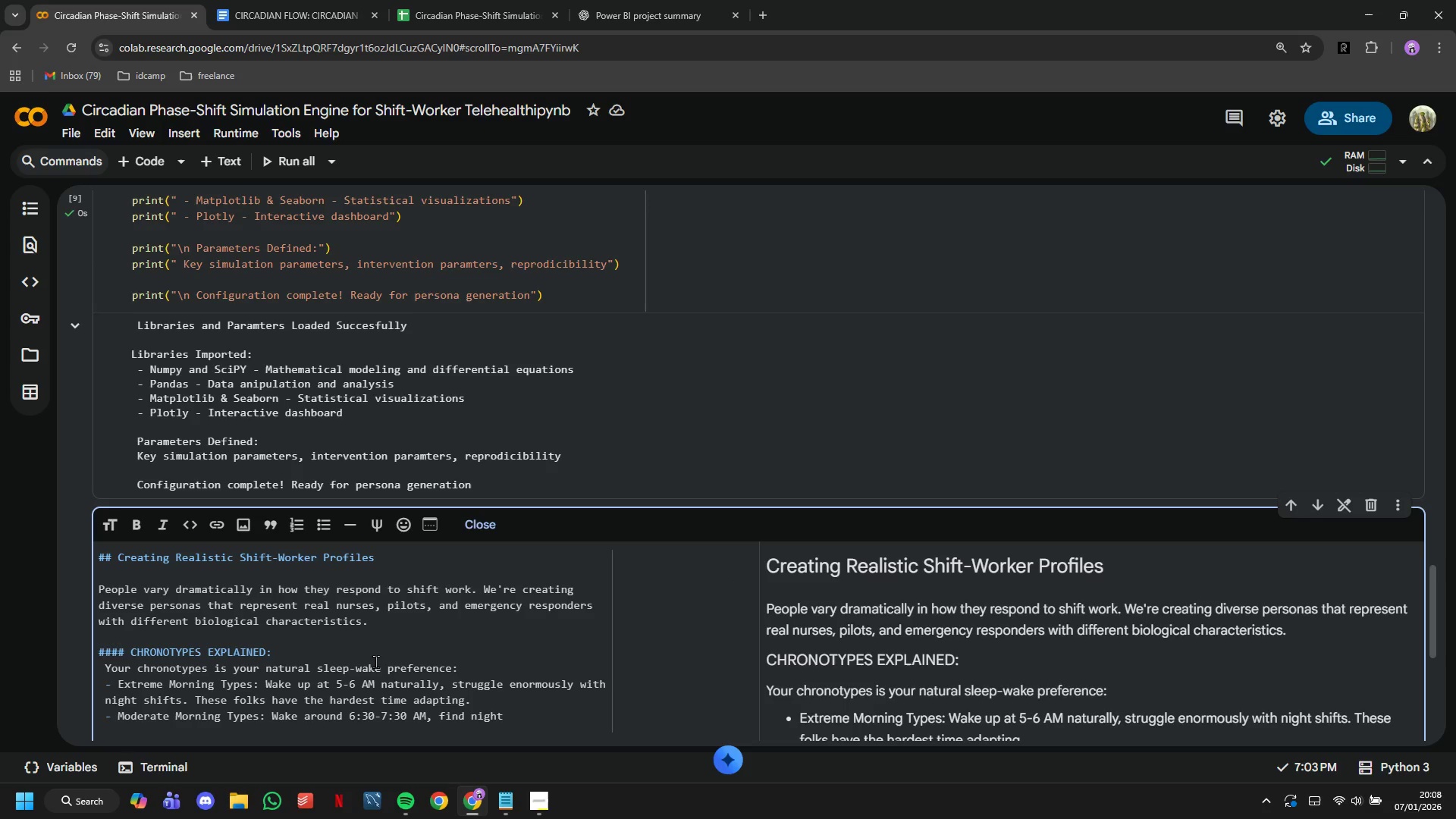 
type(shifts  quite difficult but)
 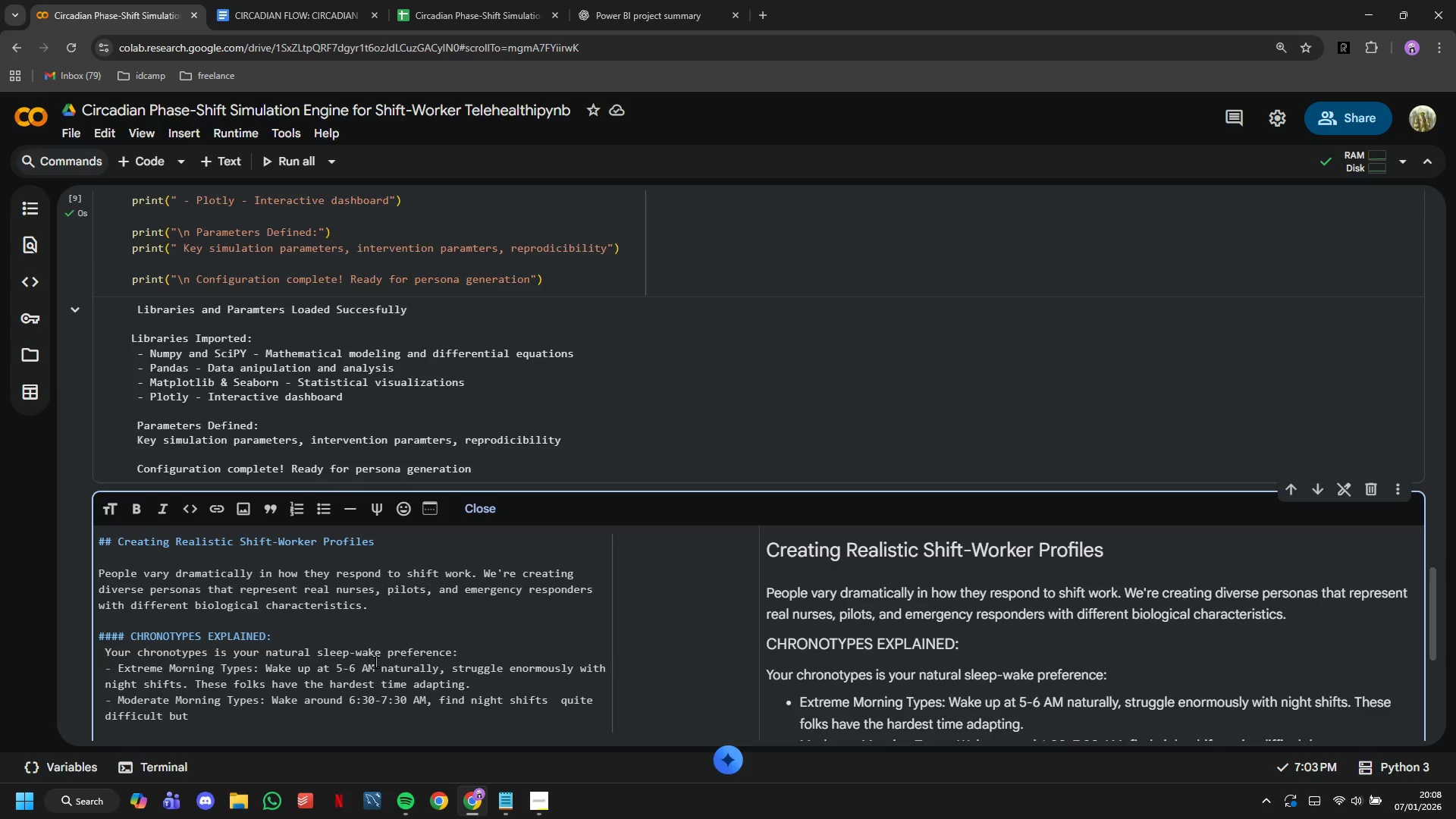 
wait(10.77)
 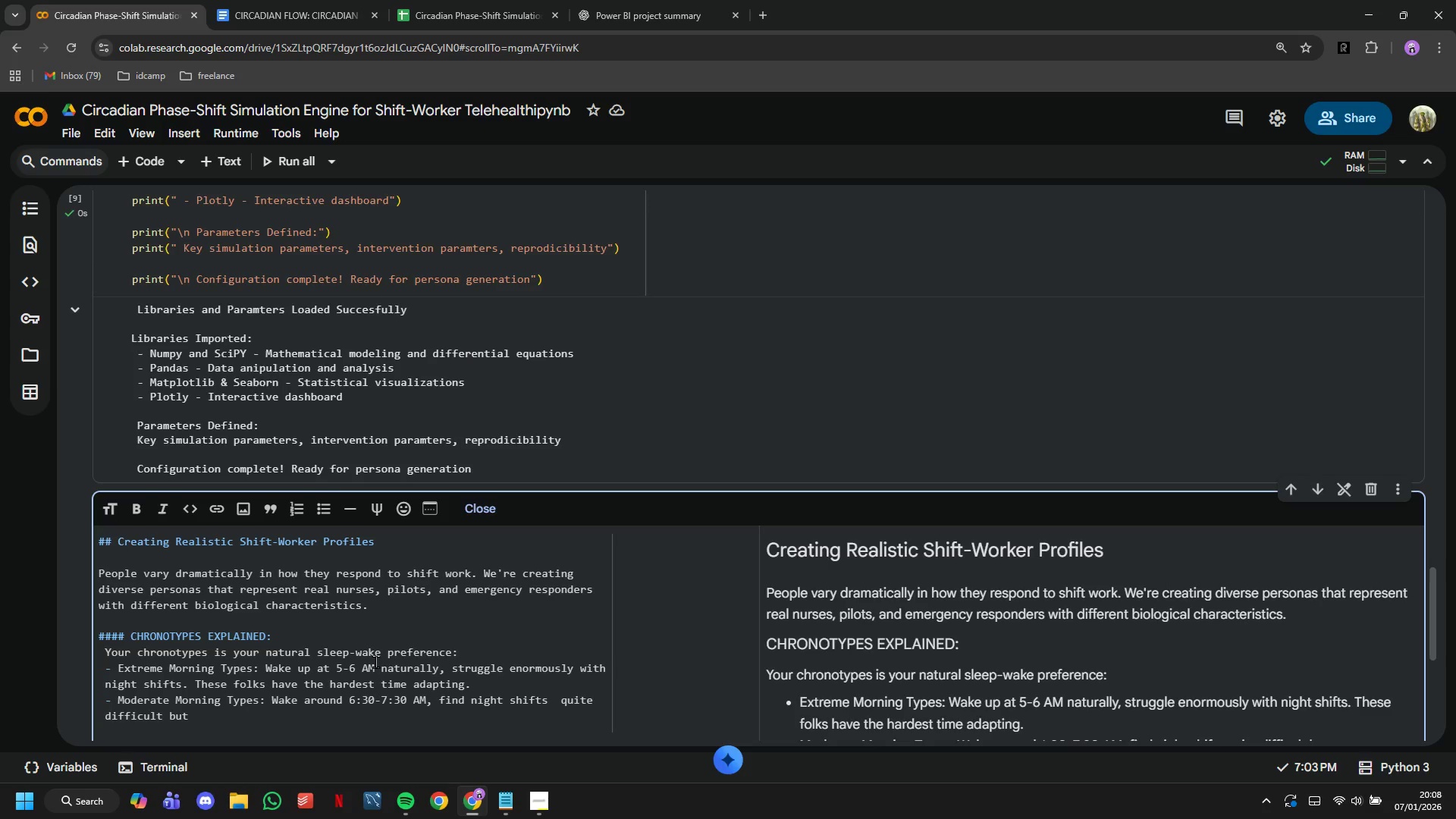 
type( manageable with proper intervantions.)
 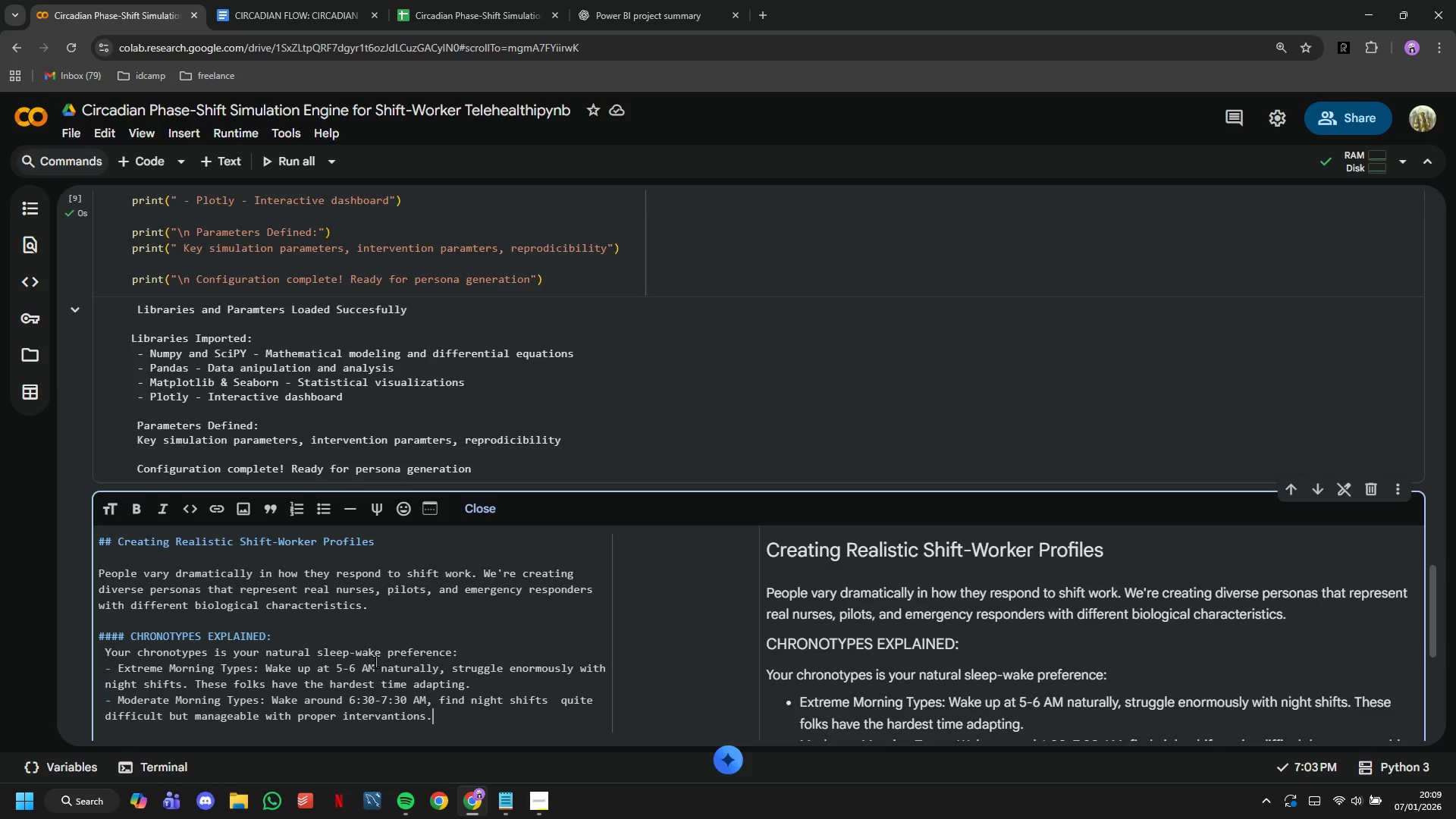 
wait(13.05)
 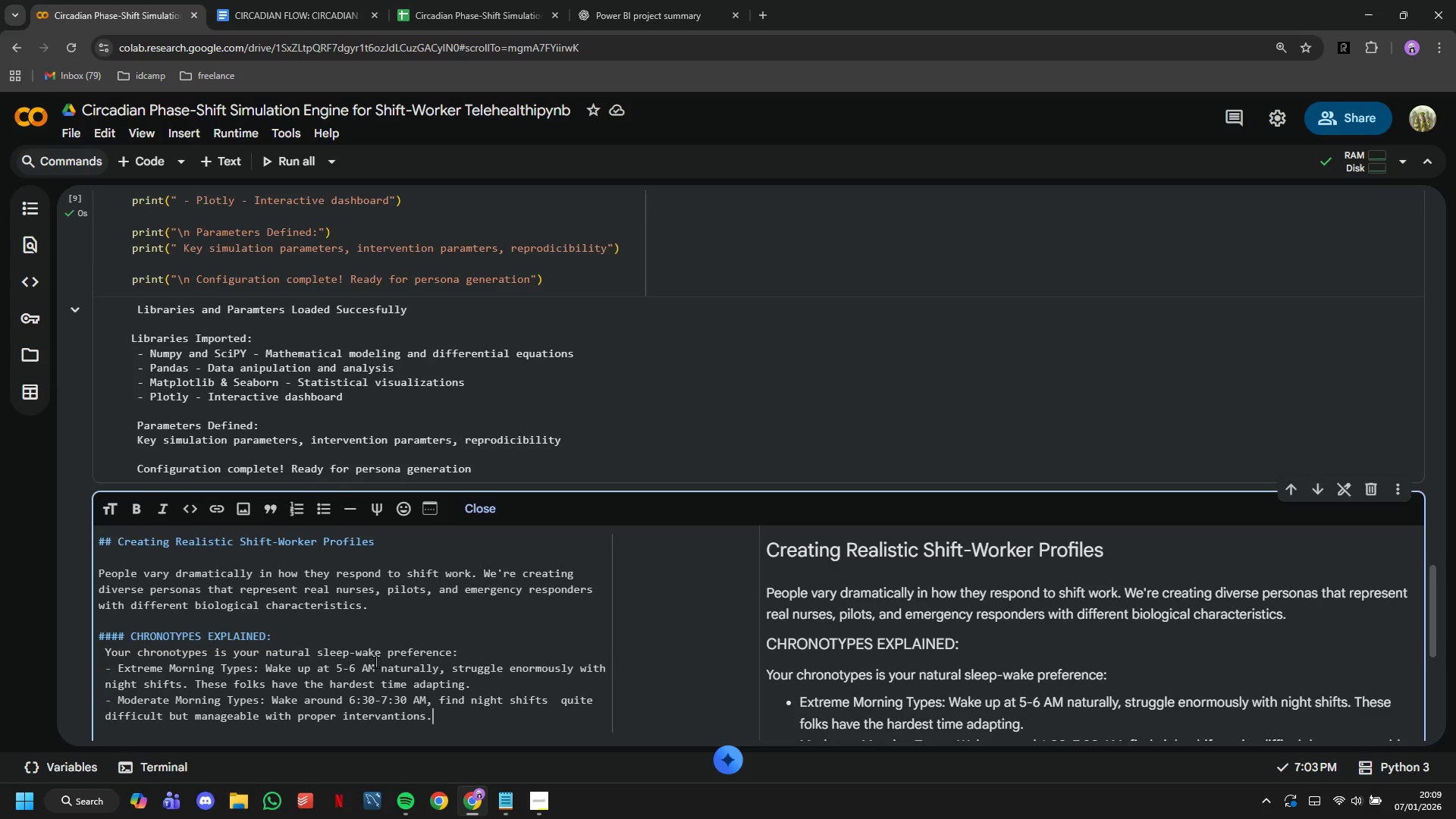 
key(Enter)
 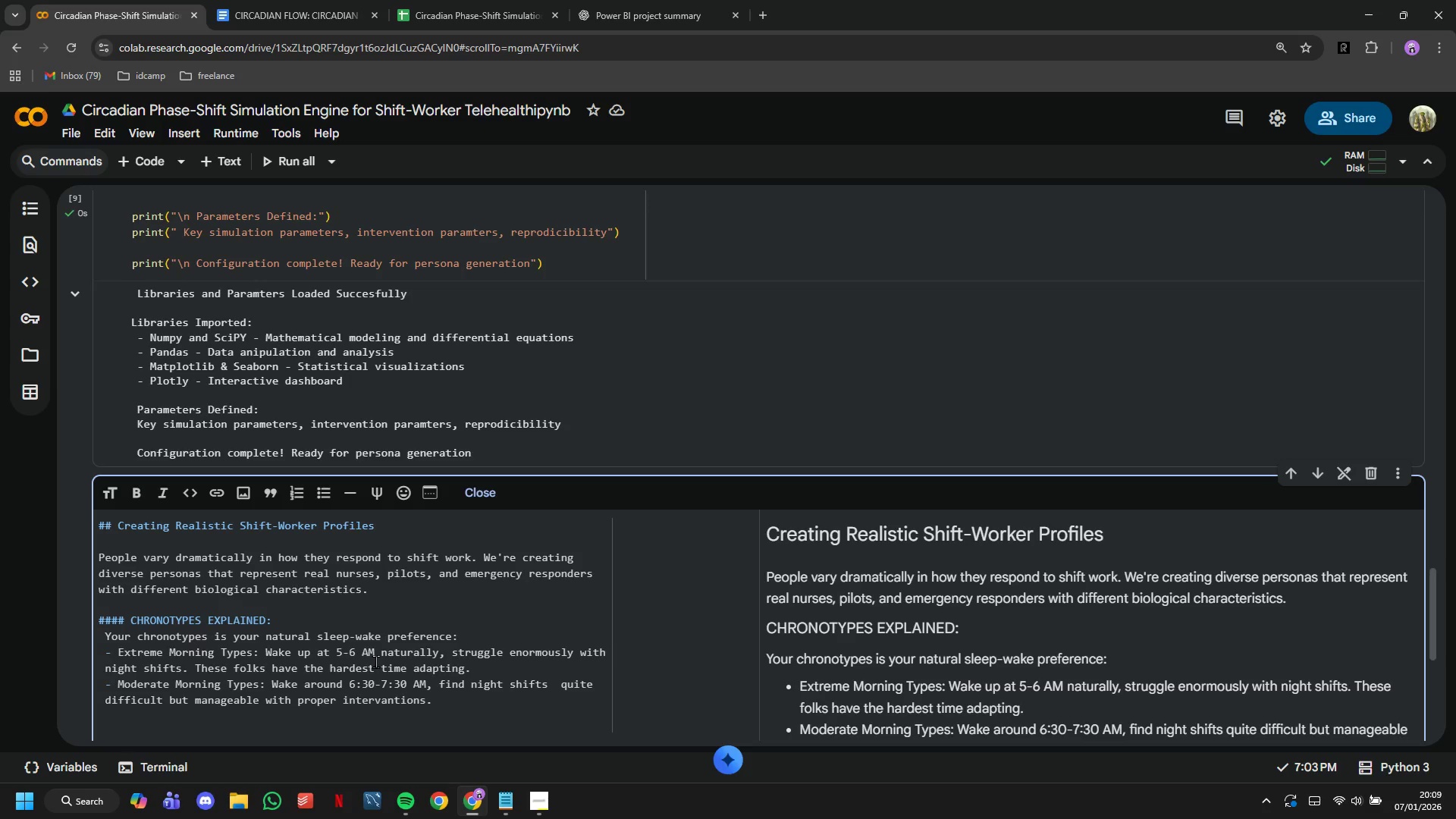 
type(- Intermediate Types: Wake around 8-9AM, most flexo)
key(Backspace)
type(ible)
 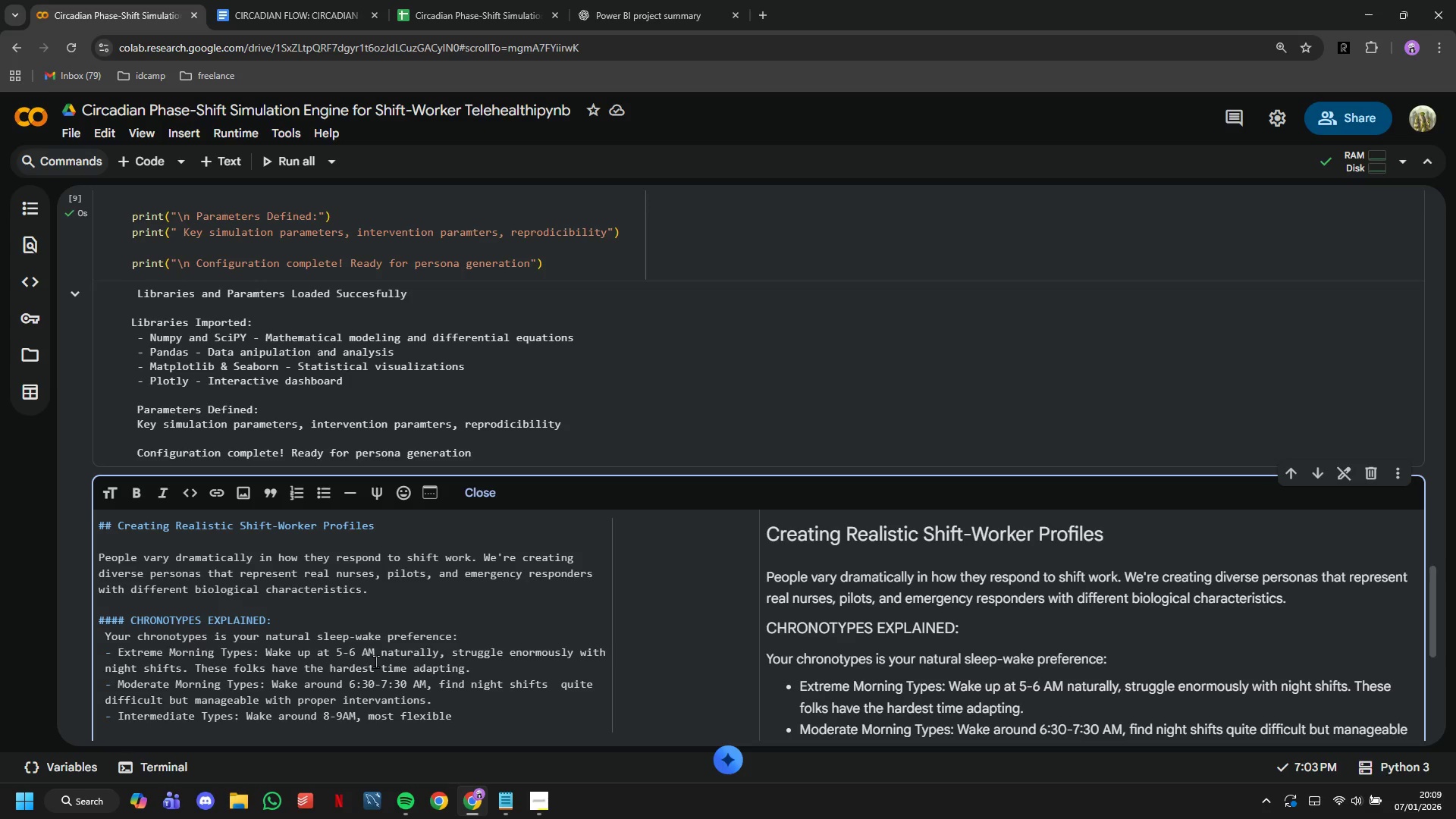 
wait(55.08)
 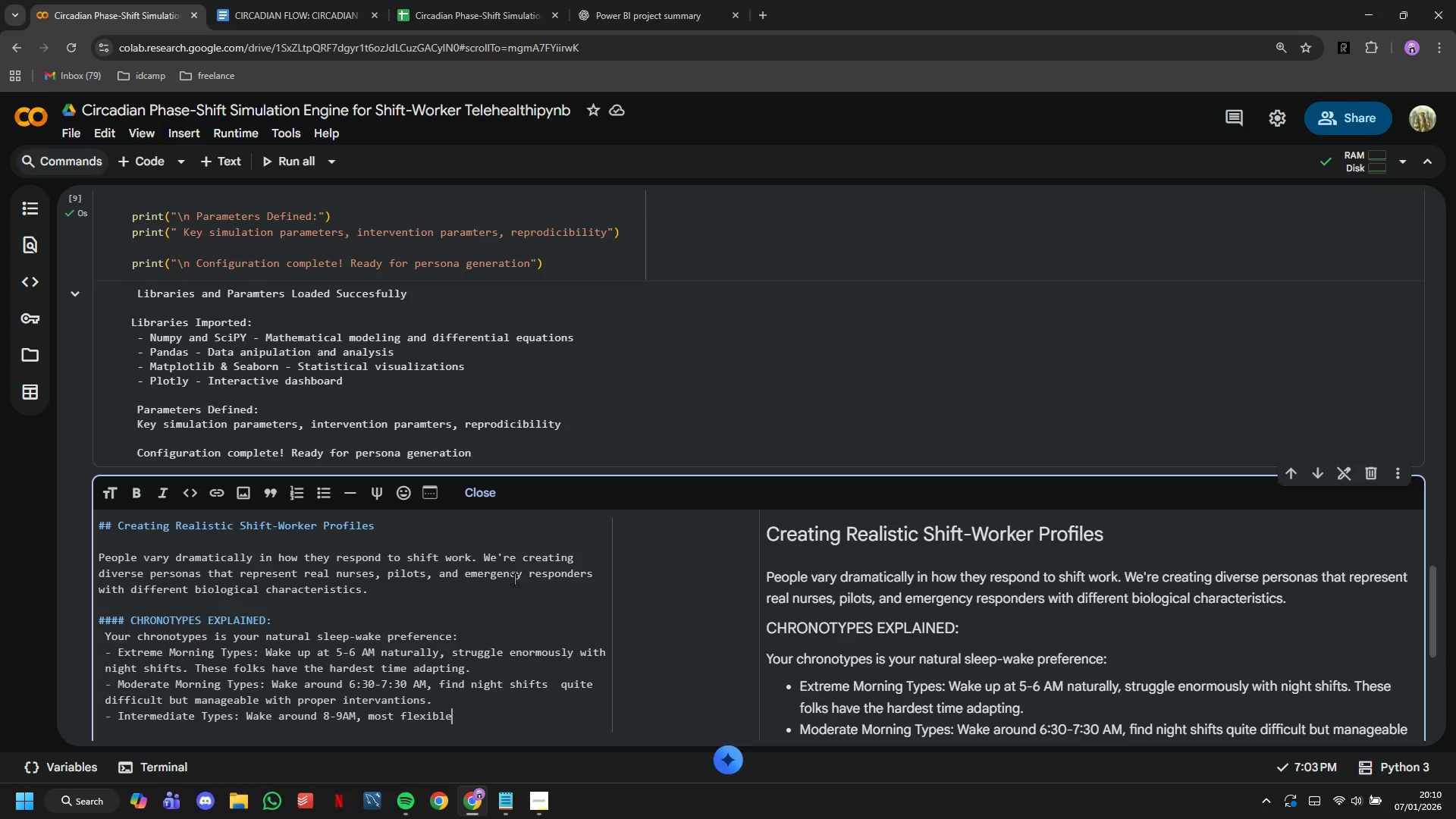 
type( and adaptable shift work.)
key(Backspace)
type(.)
 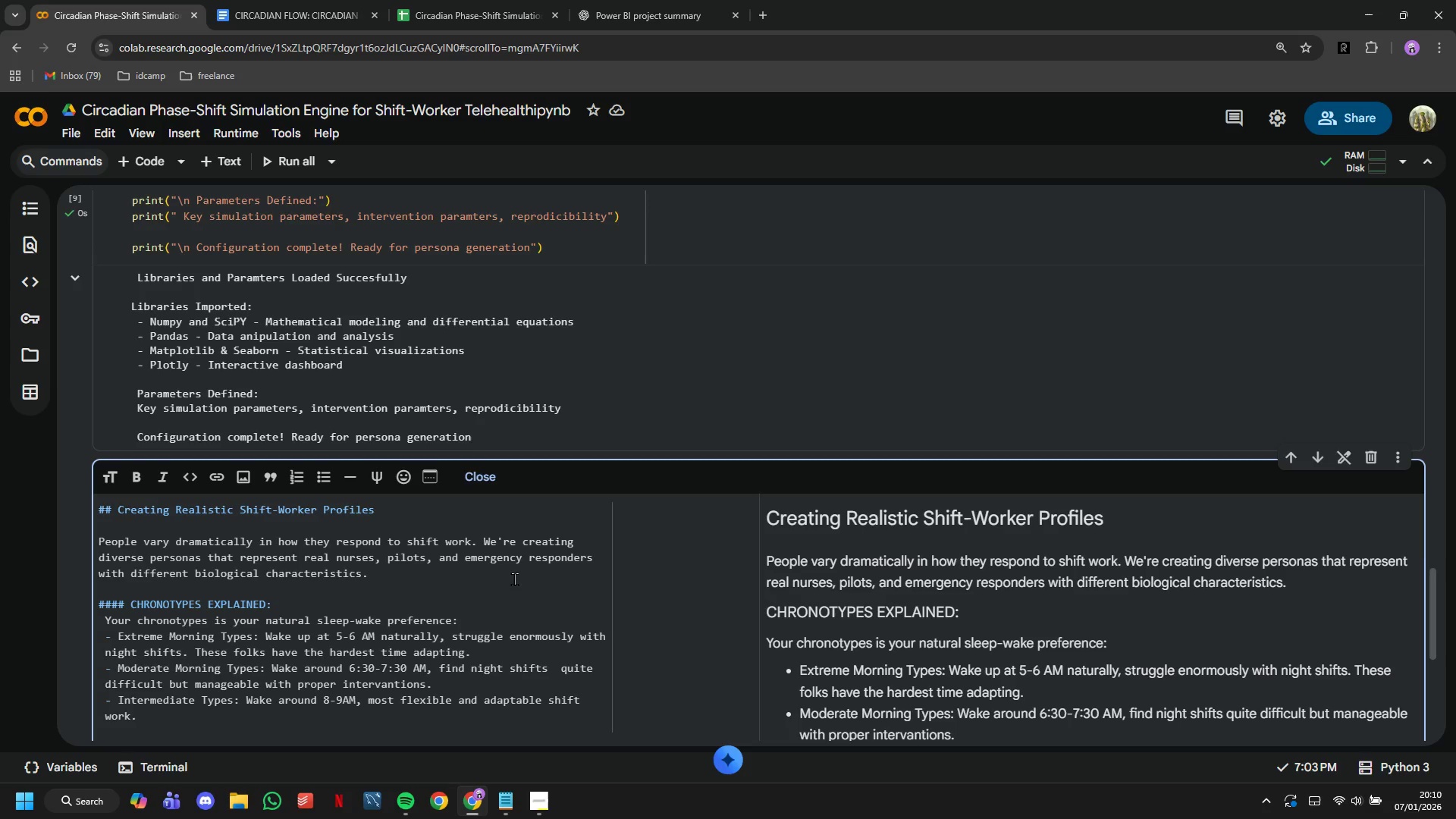 
wait(17.92)
 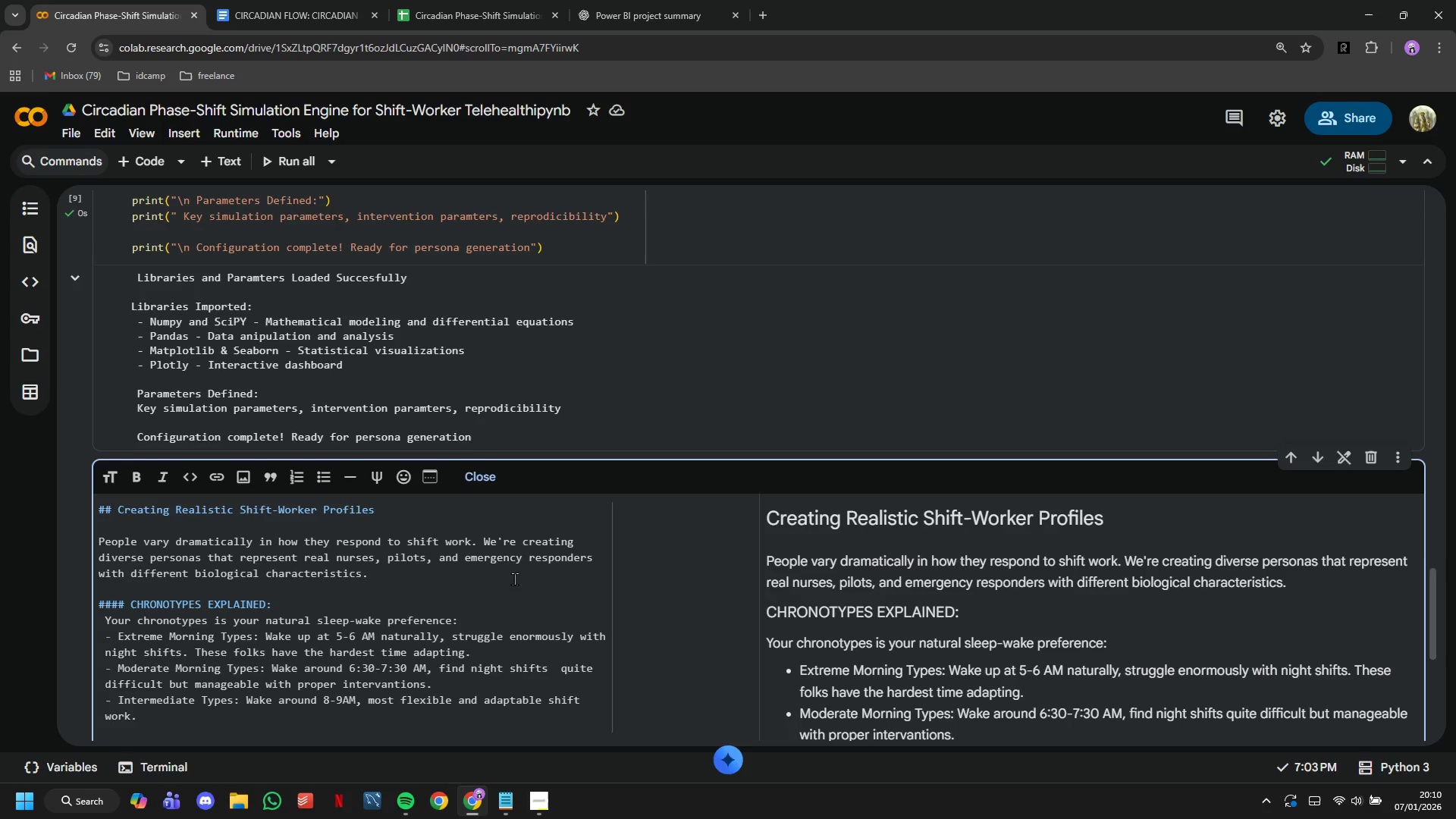 
key(Enter)
 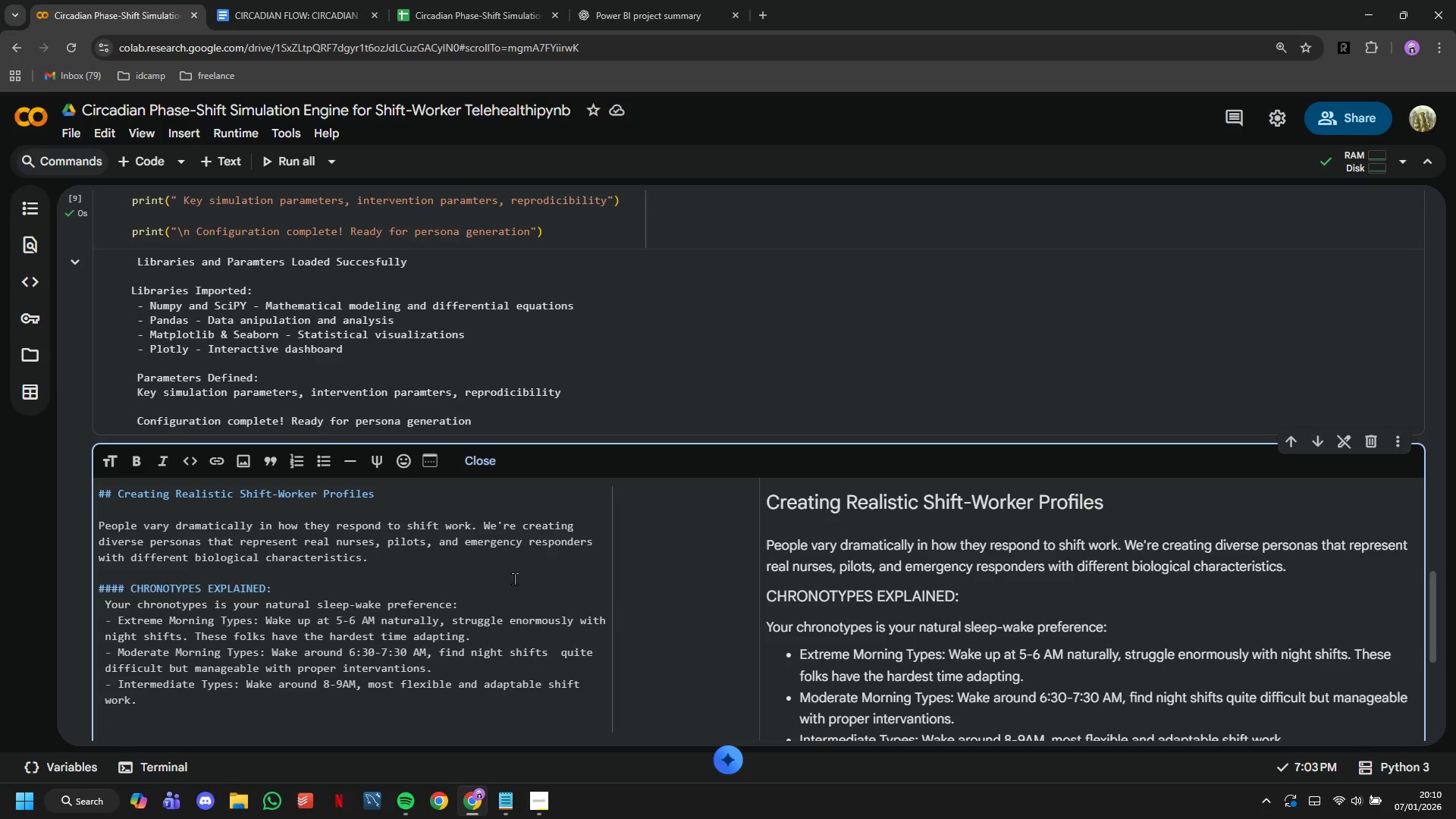 
wait(16.64)
 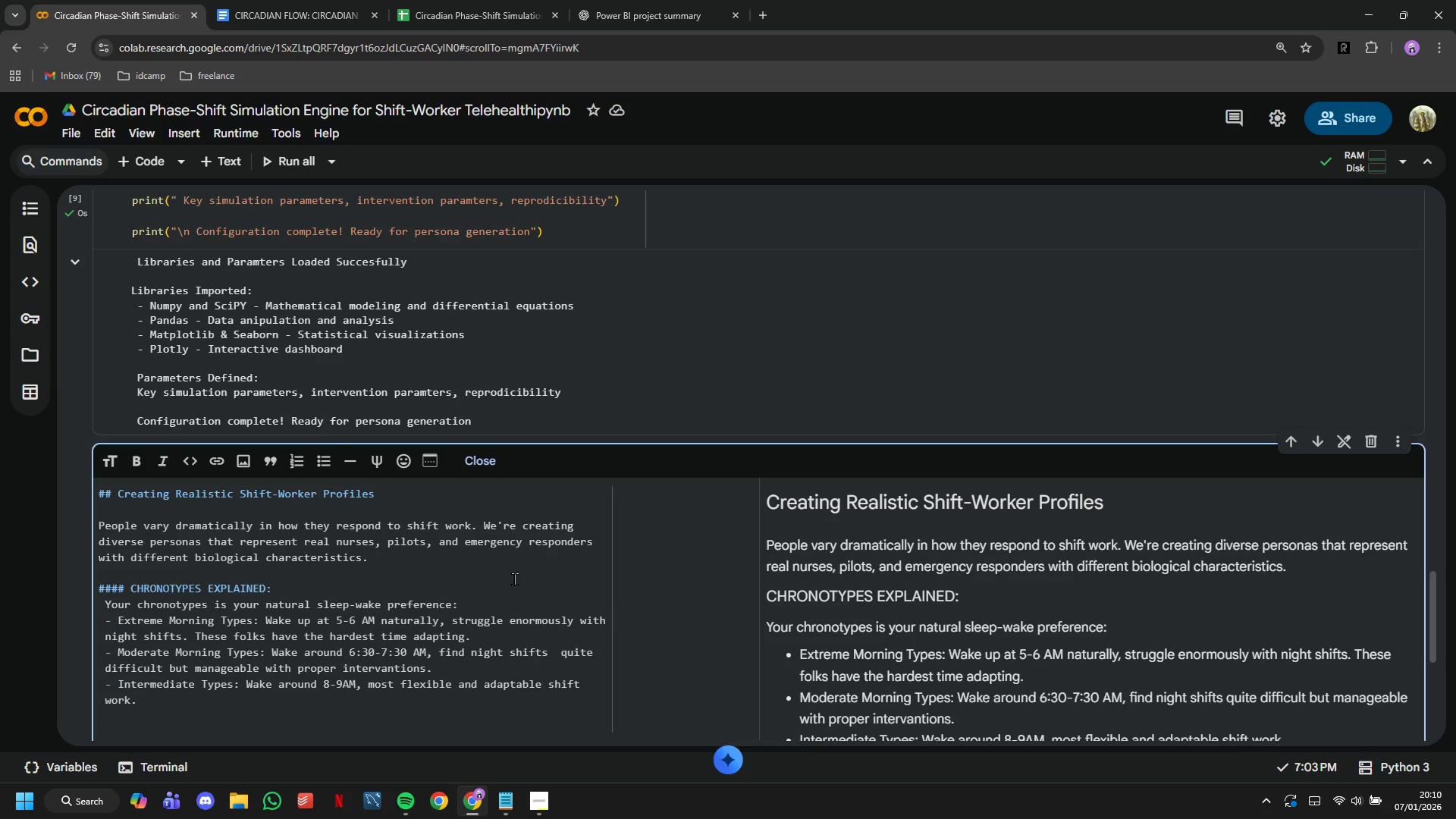 
type(- Mod)
 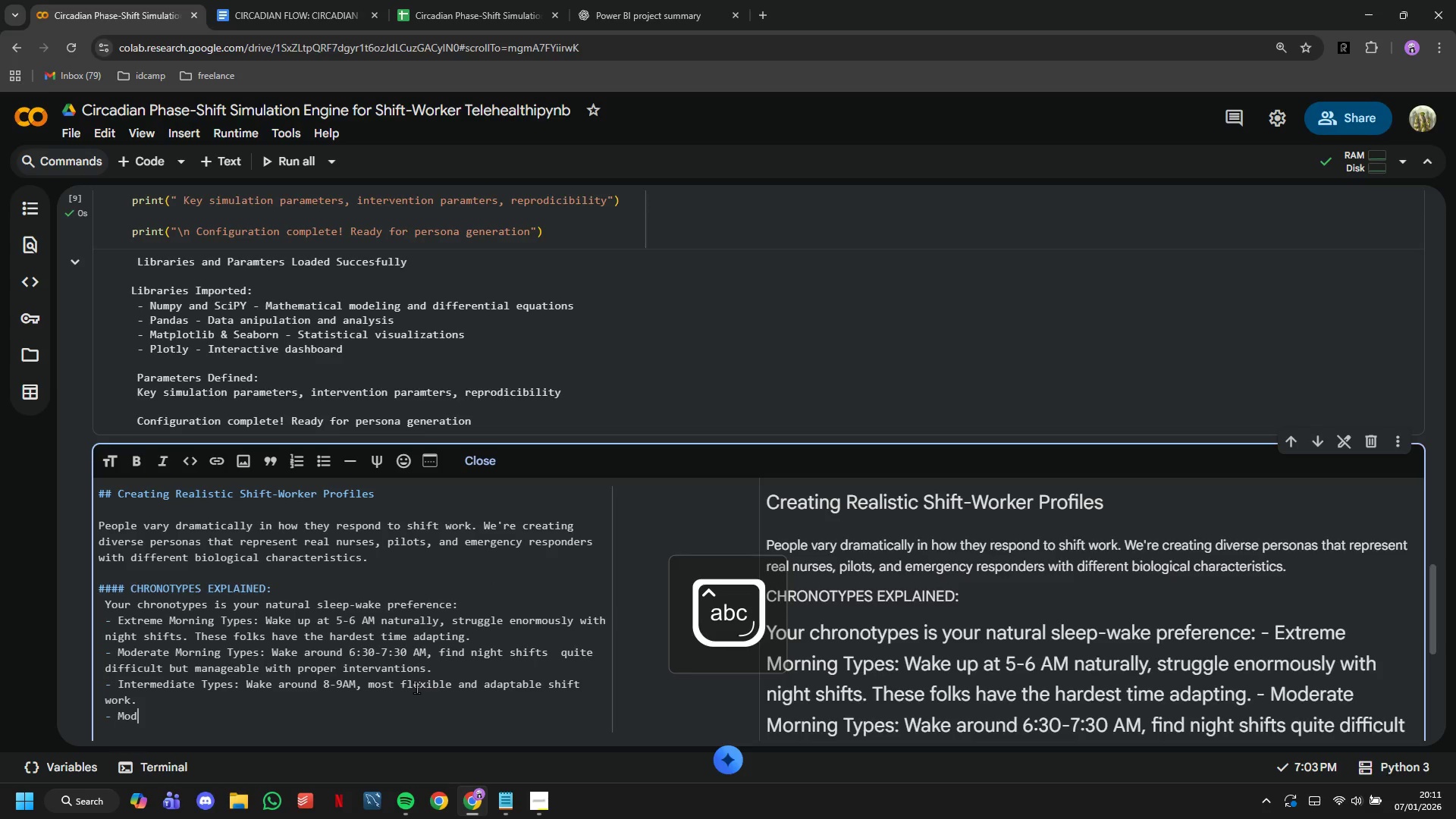 
key(Control+ControlLeft)
 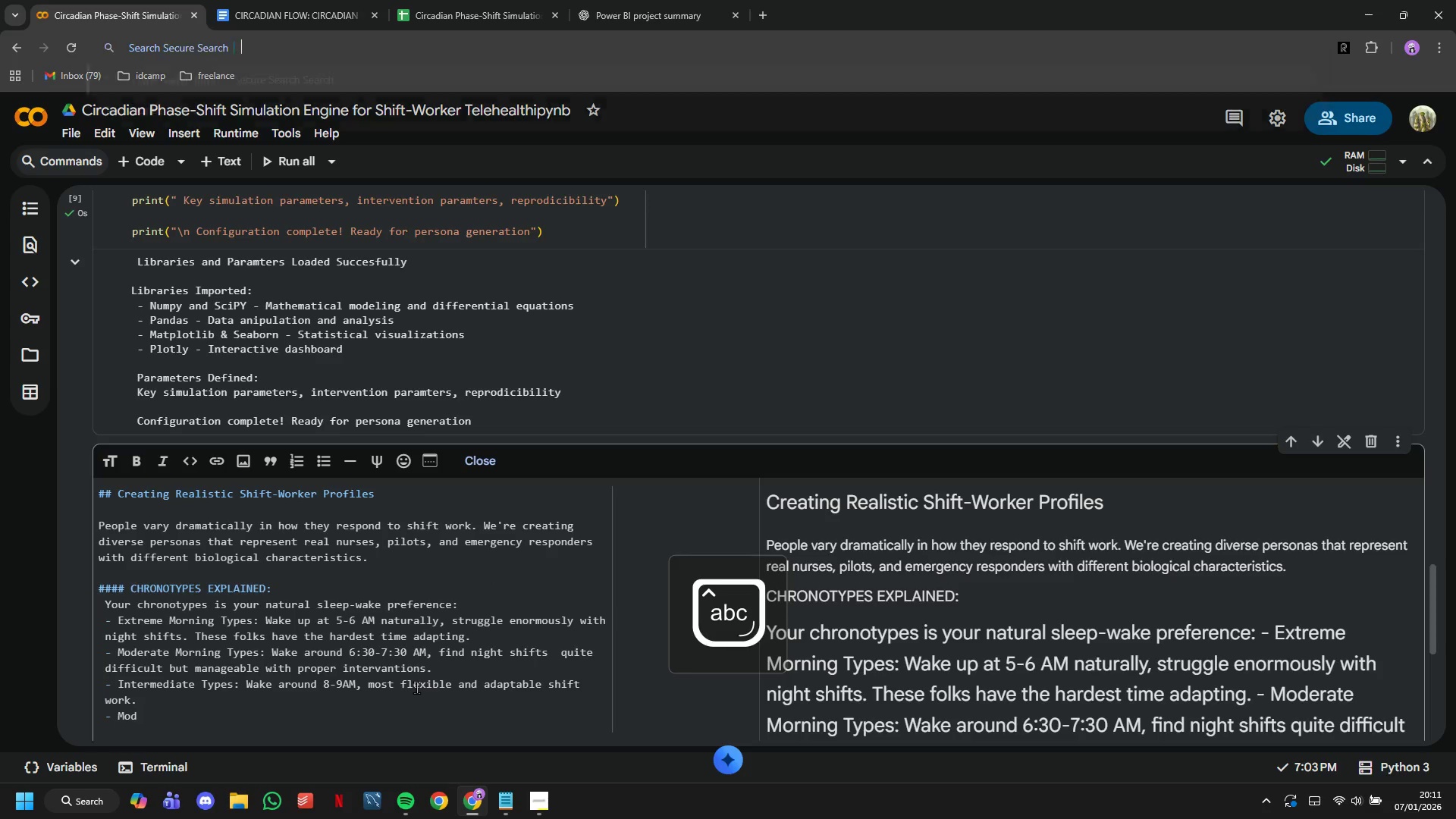 
key(Control+E)
 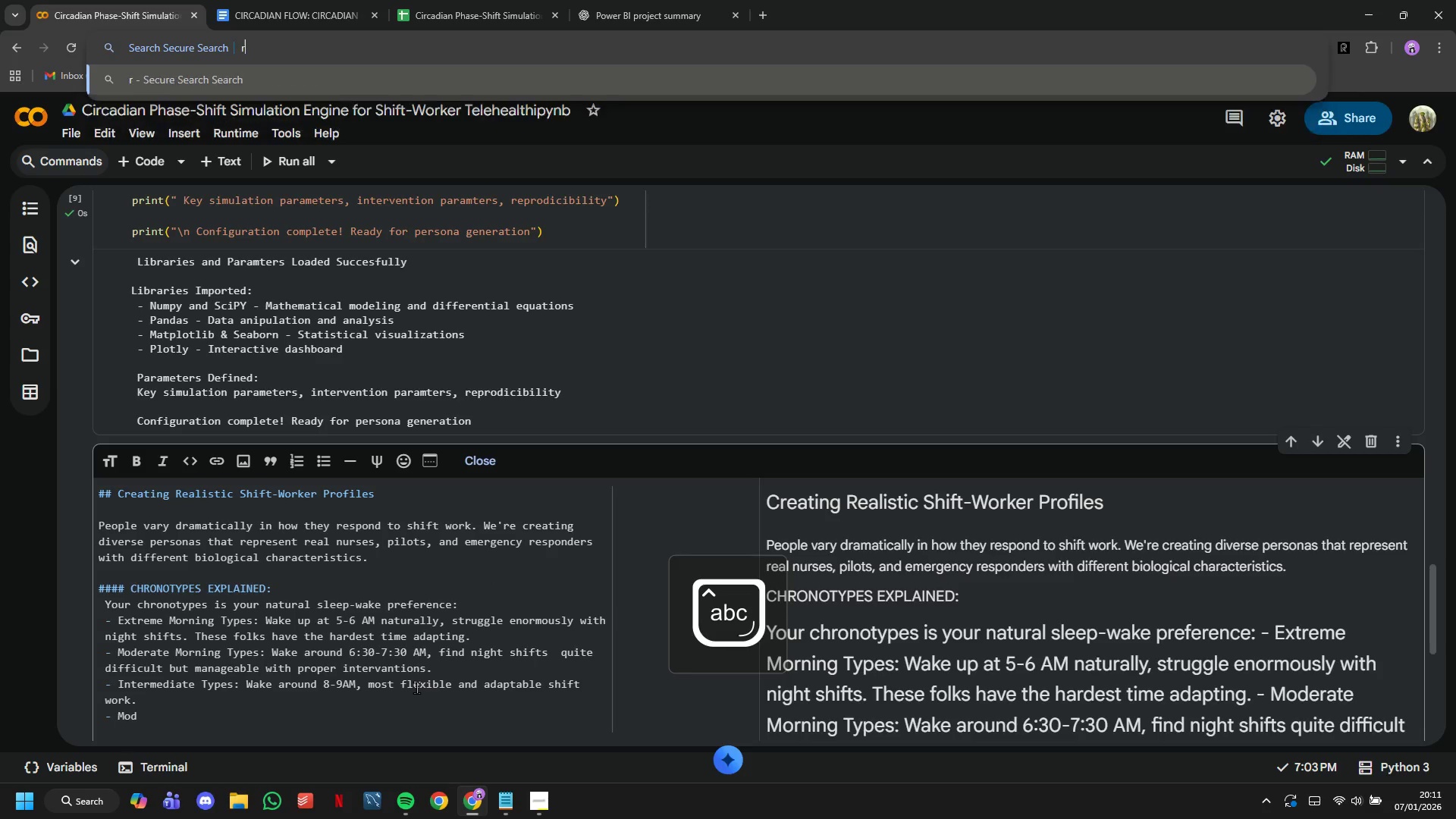 
type(rat)
 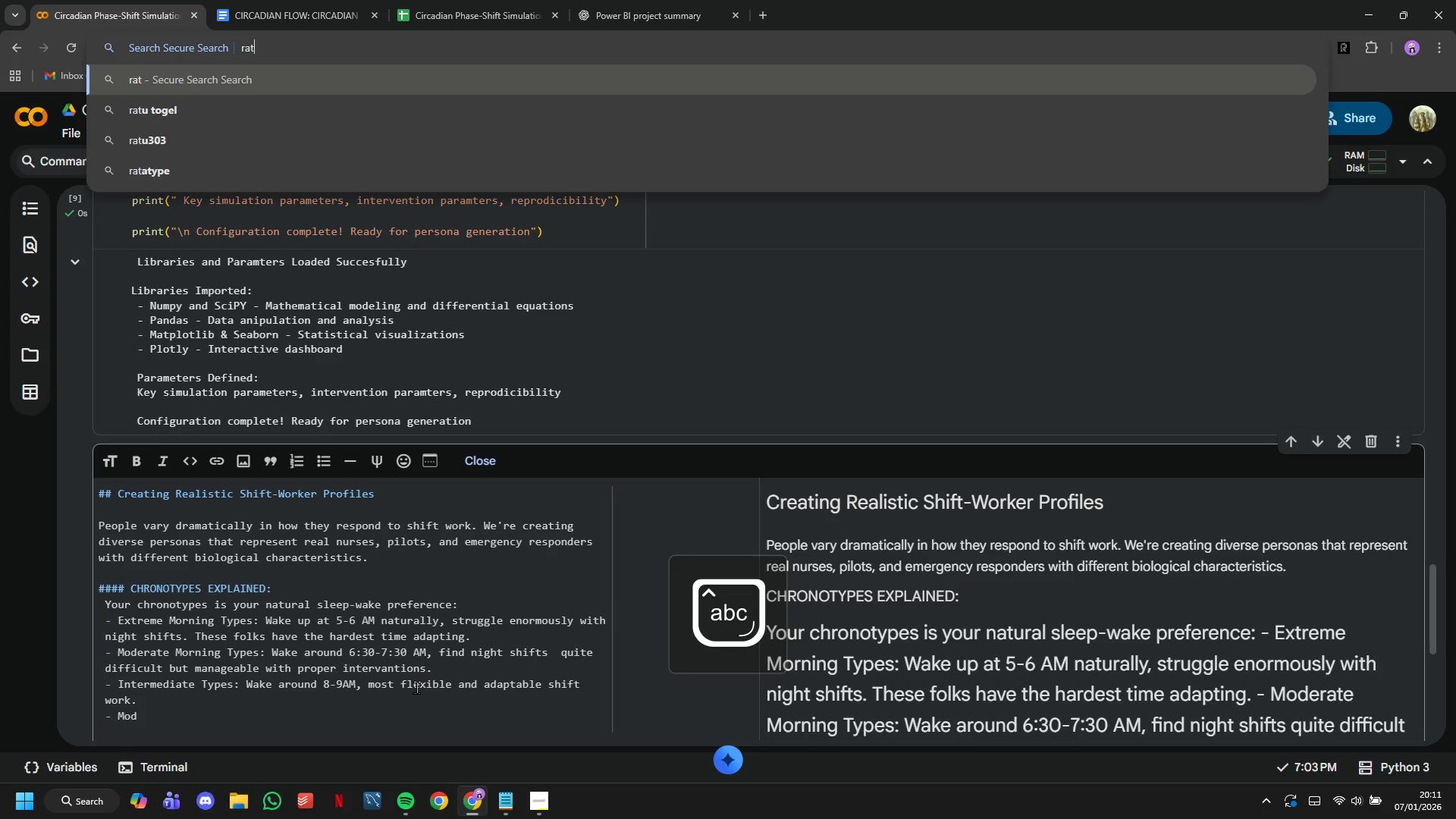 
key(Control+E)
 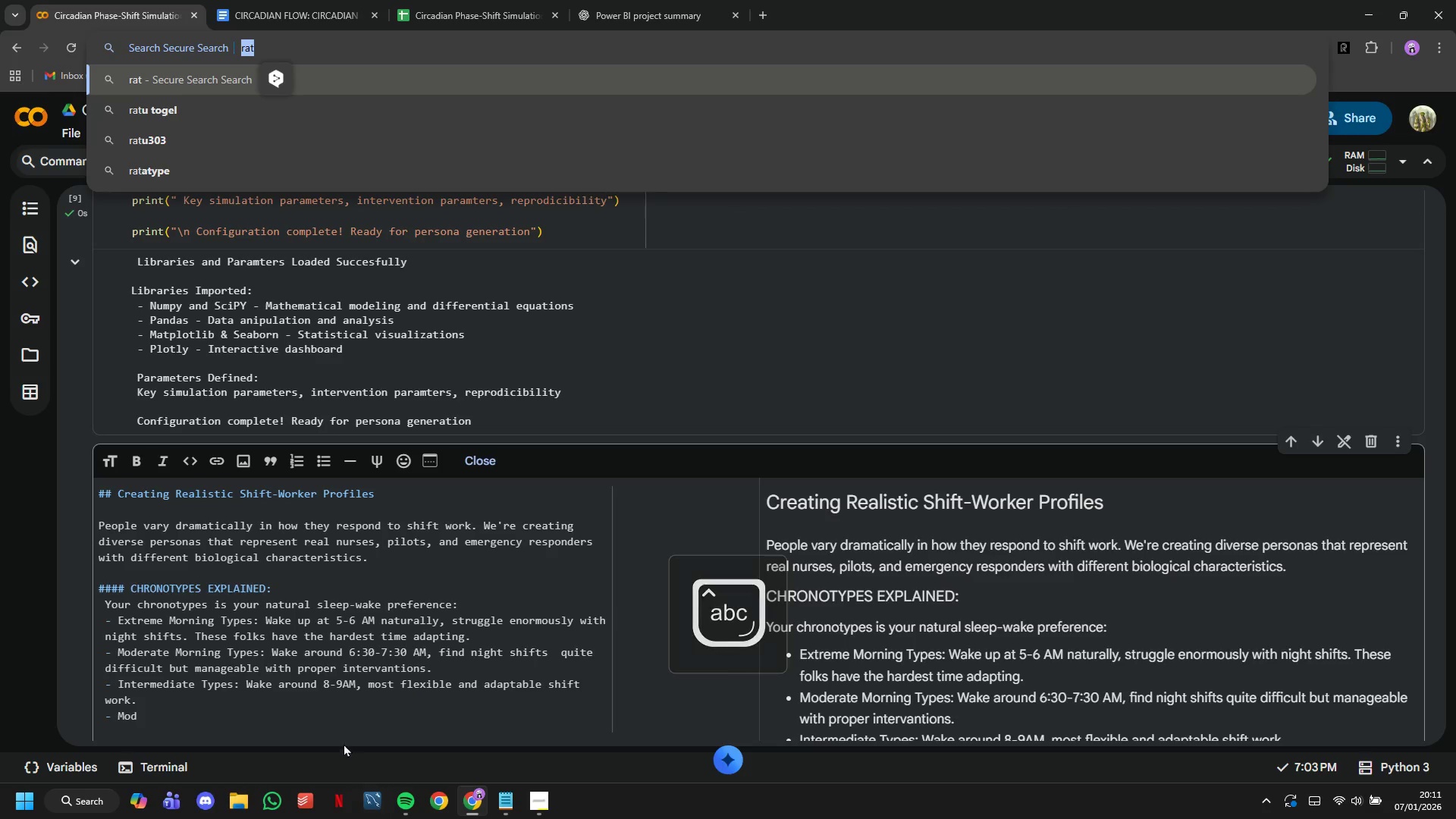 
left_click([308, 729])
 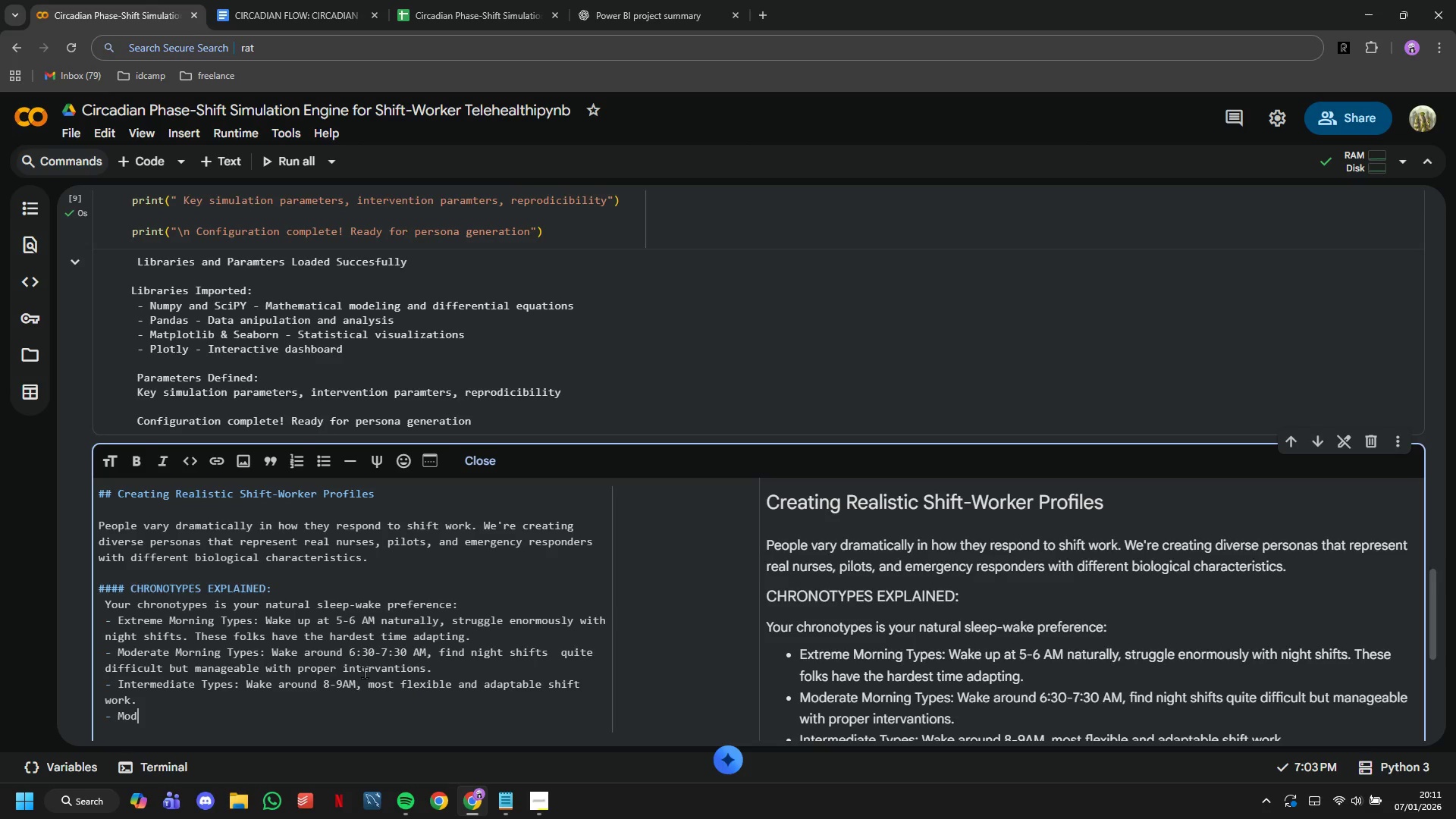 
key(Control+E)
 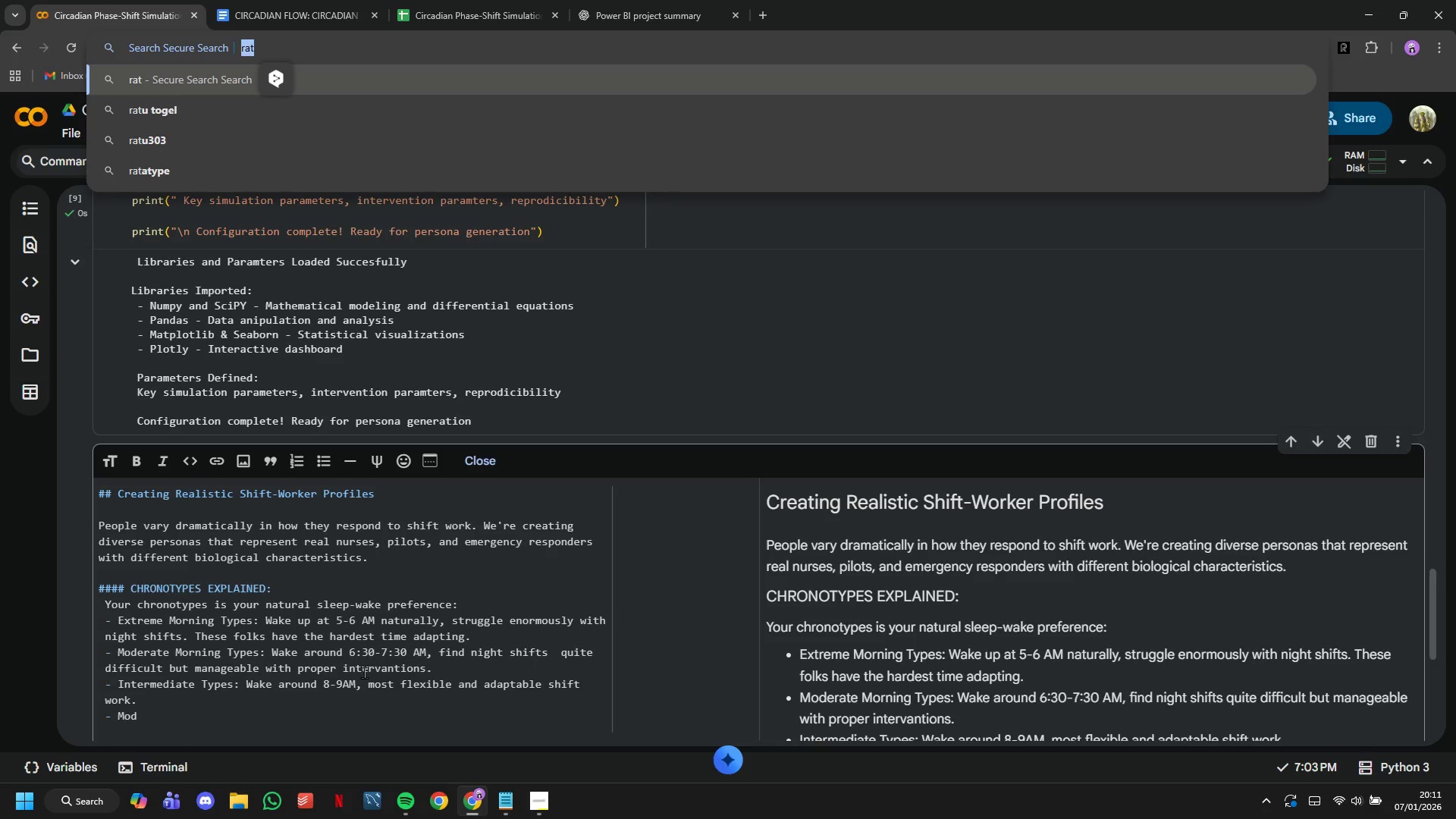 
type(rate)
 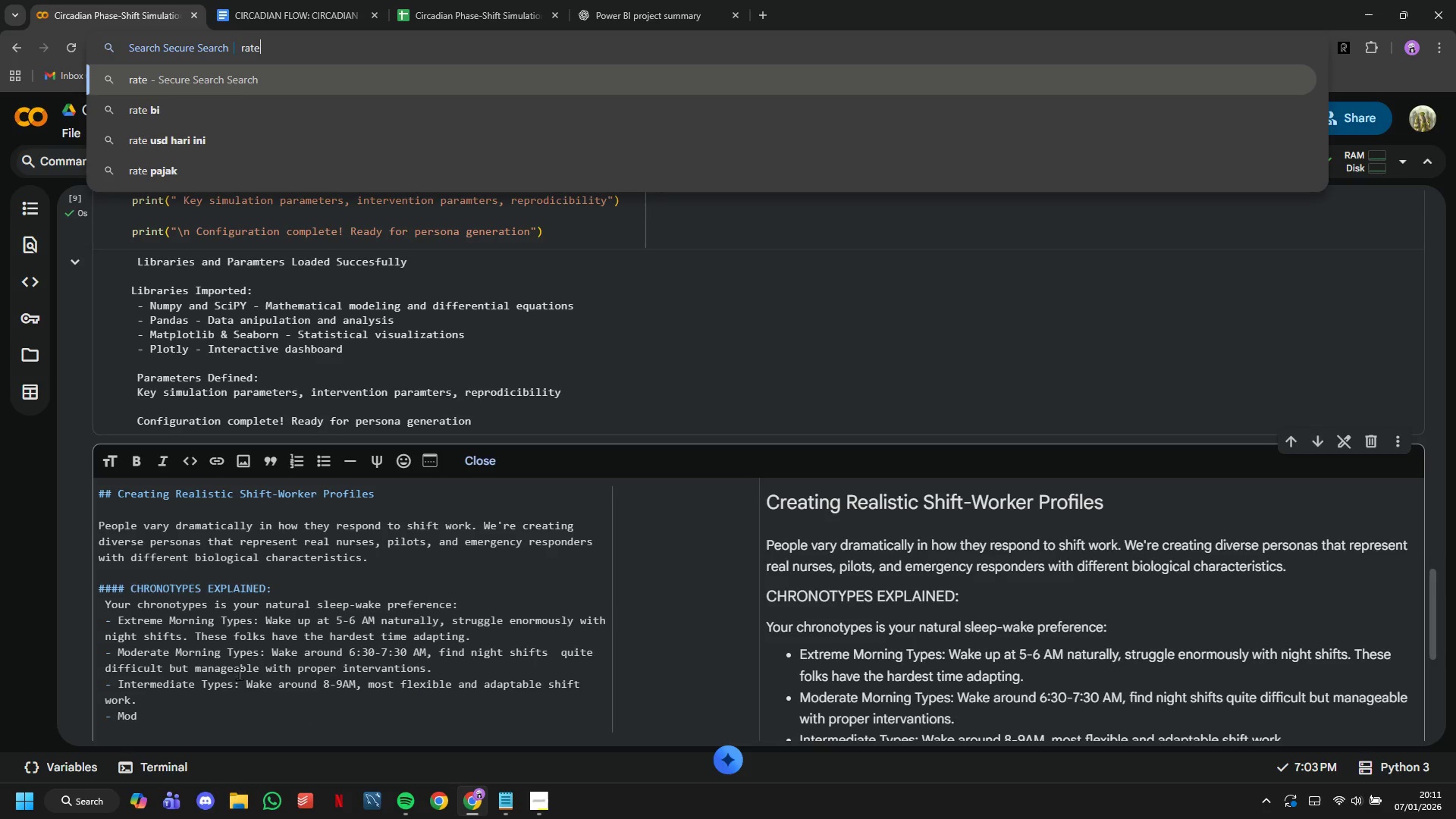 
left_click([209, 709])
 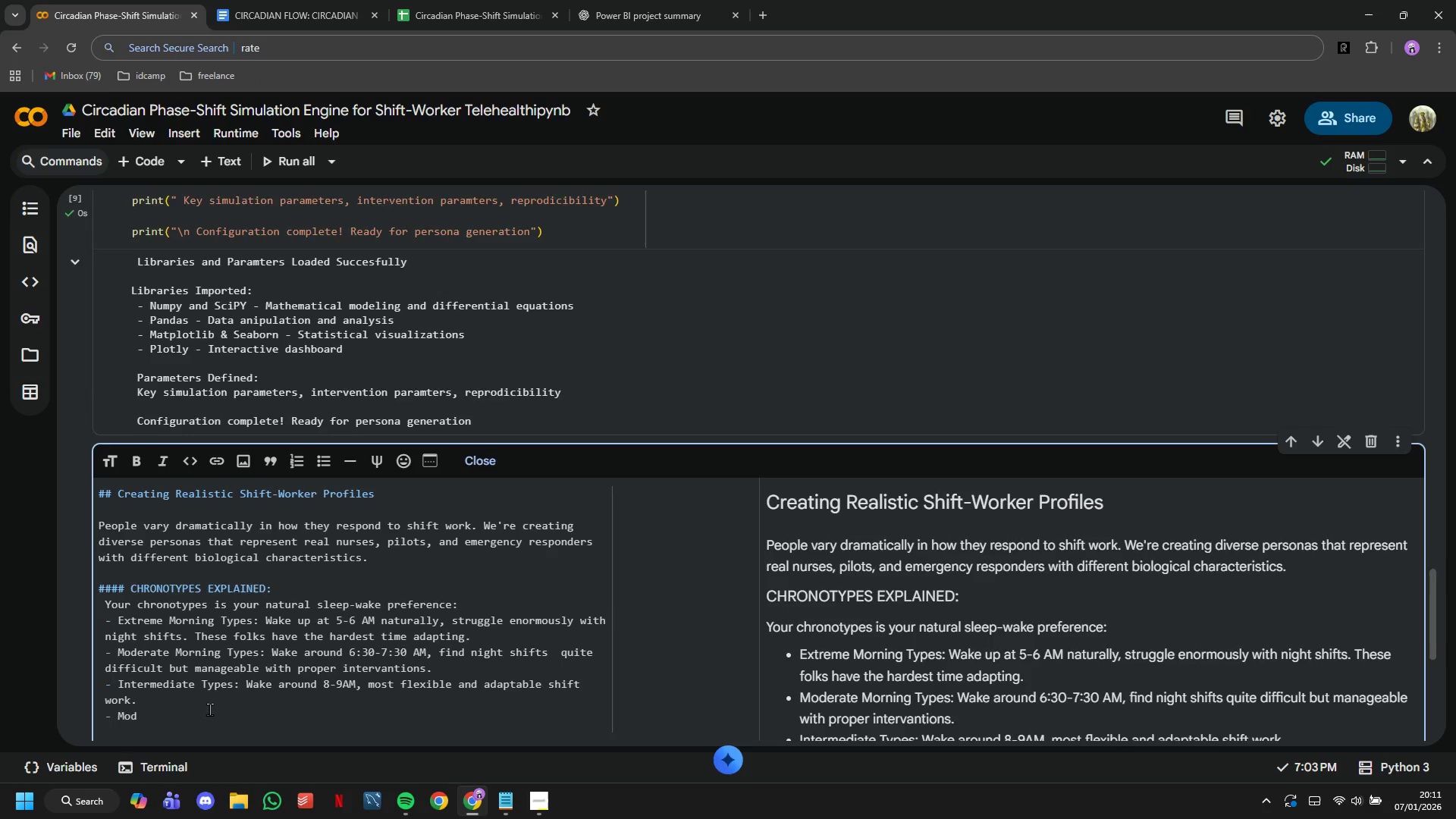 
scroll: coordinate [209, 709], scroll_direction: down, amount: 1.0
 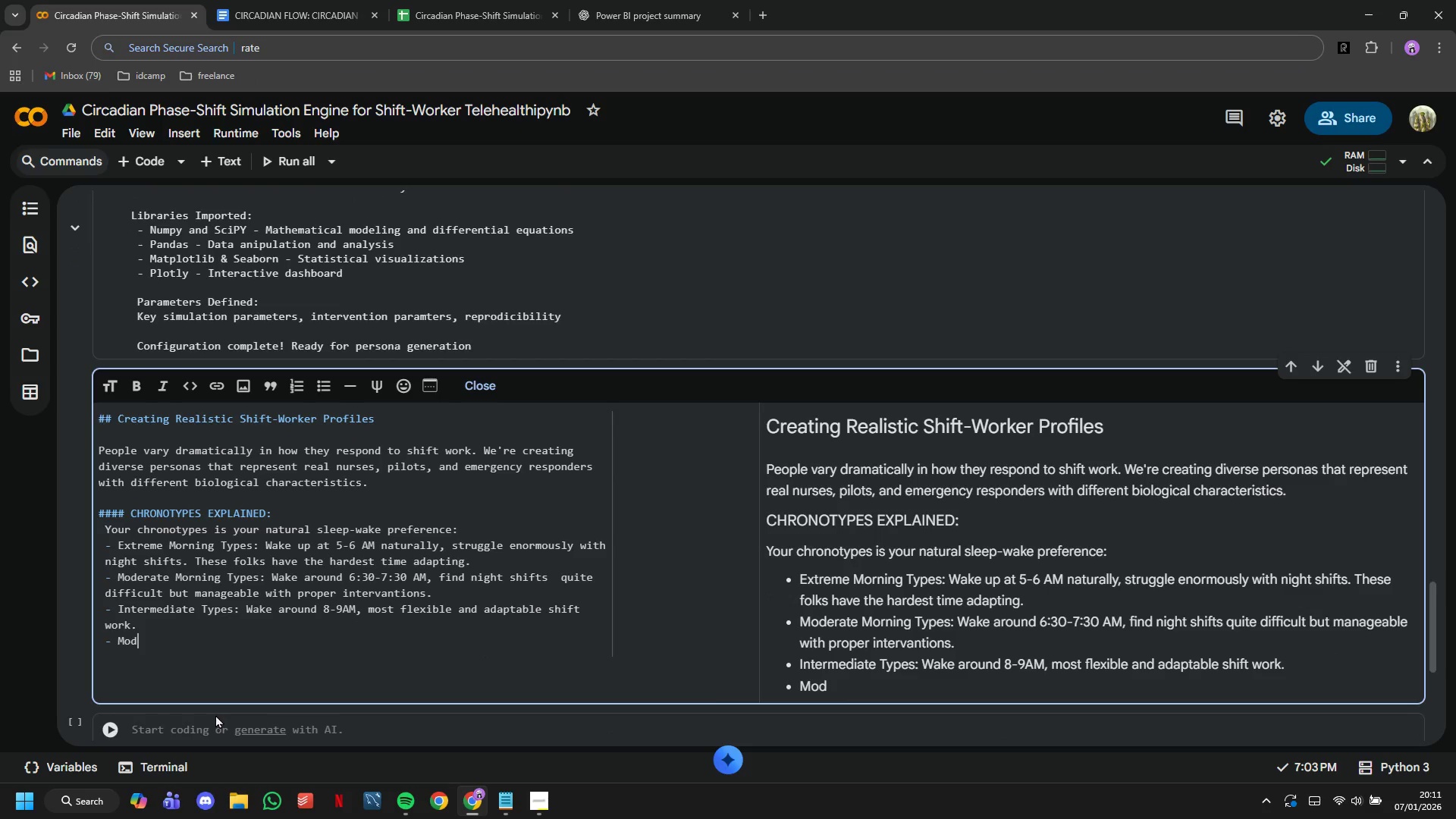 
type(erate )
 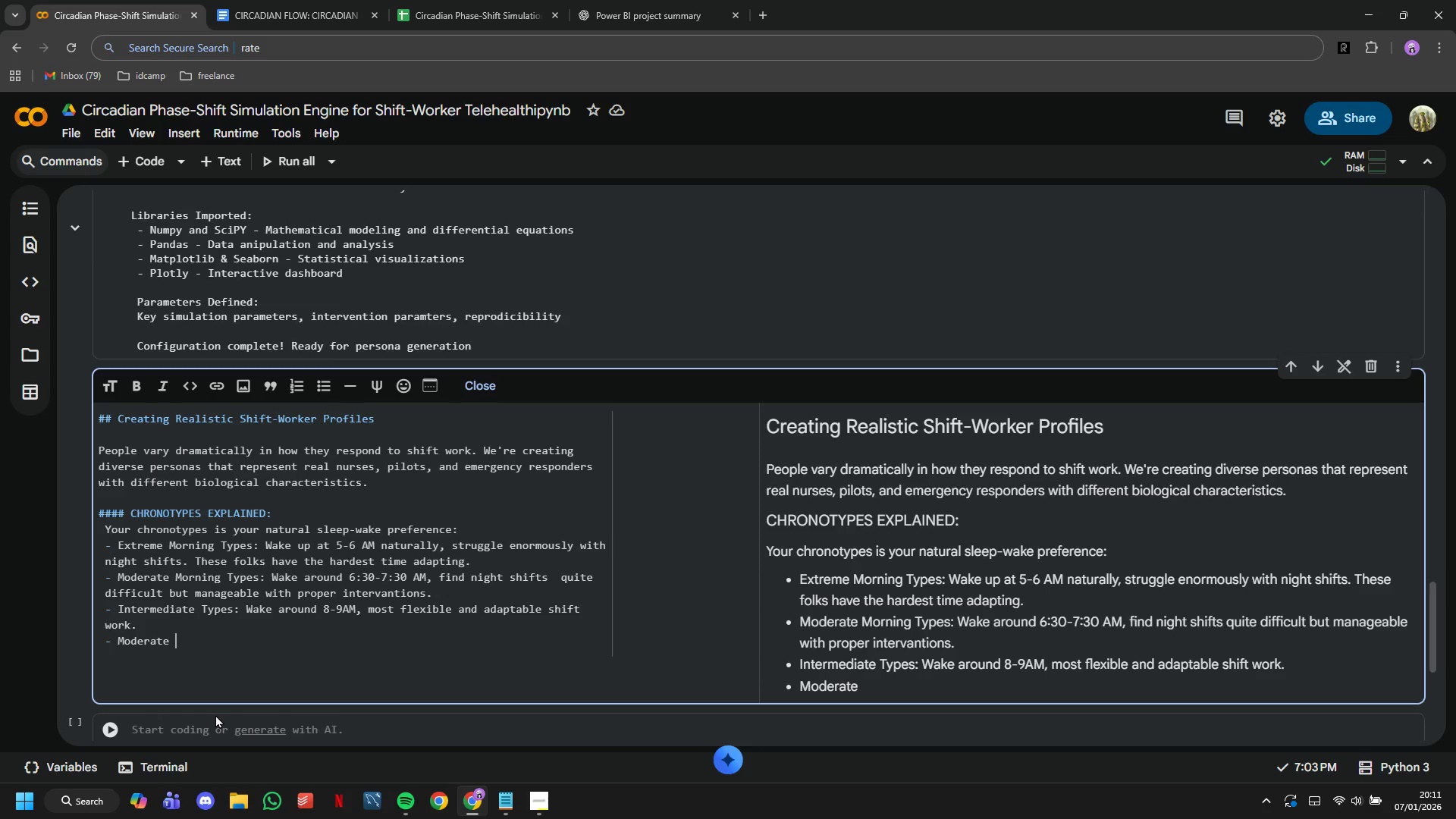 
wait(28.12)
 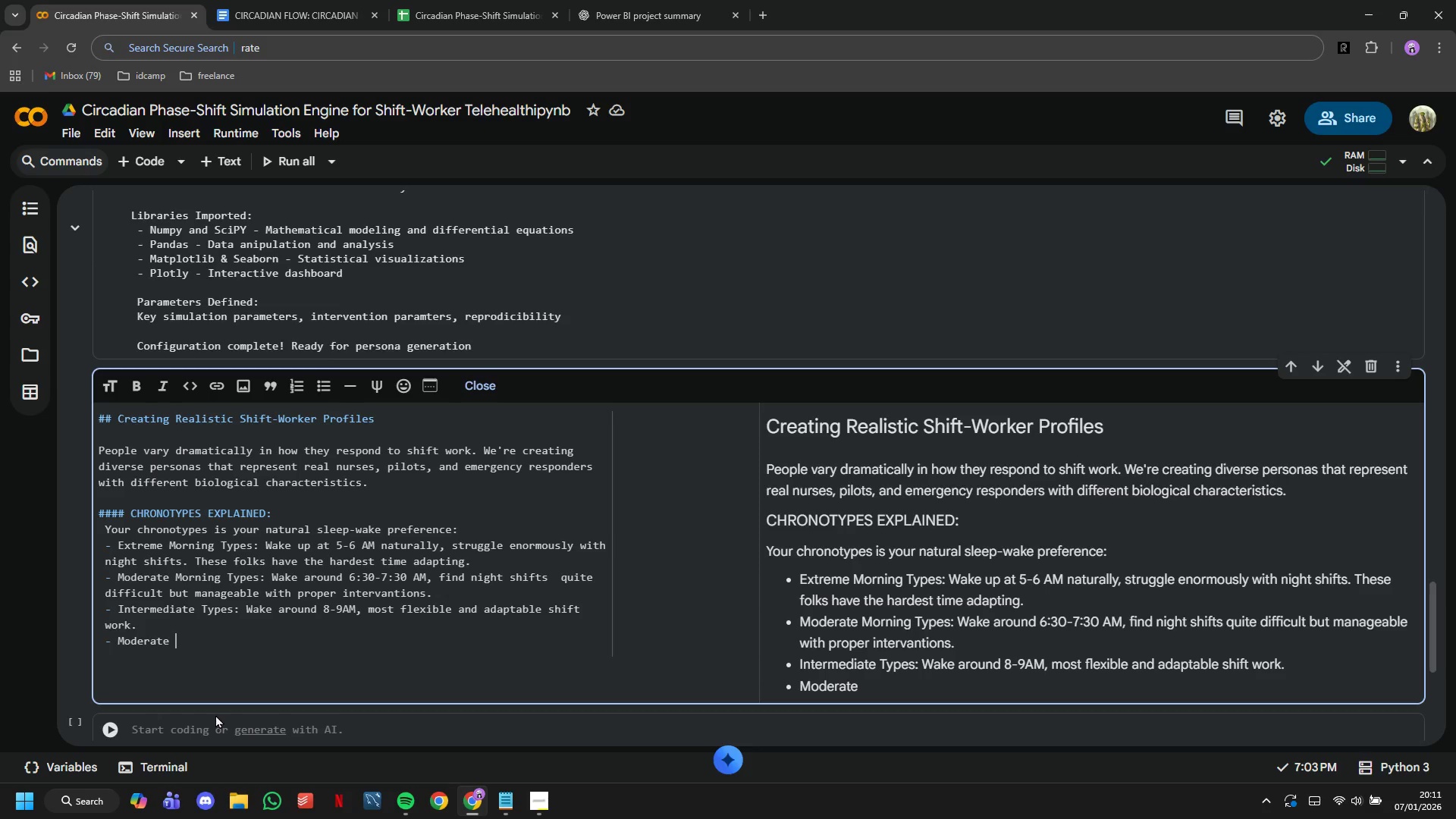 
type(Evening Tu)
key(Backspace)
type(ypes: )
 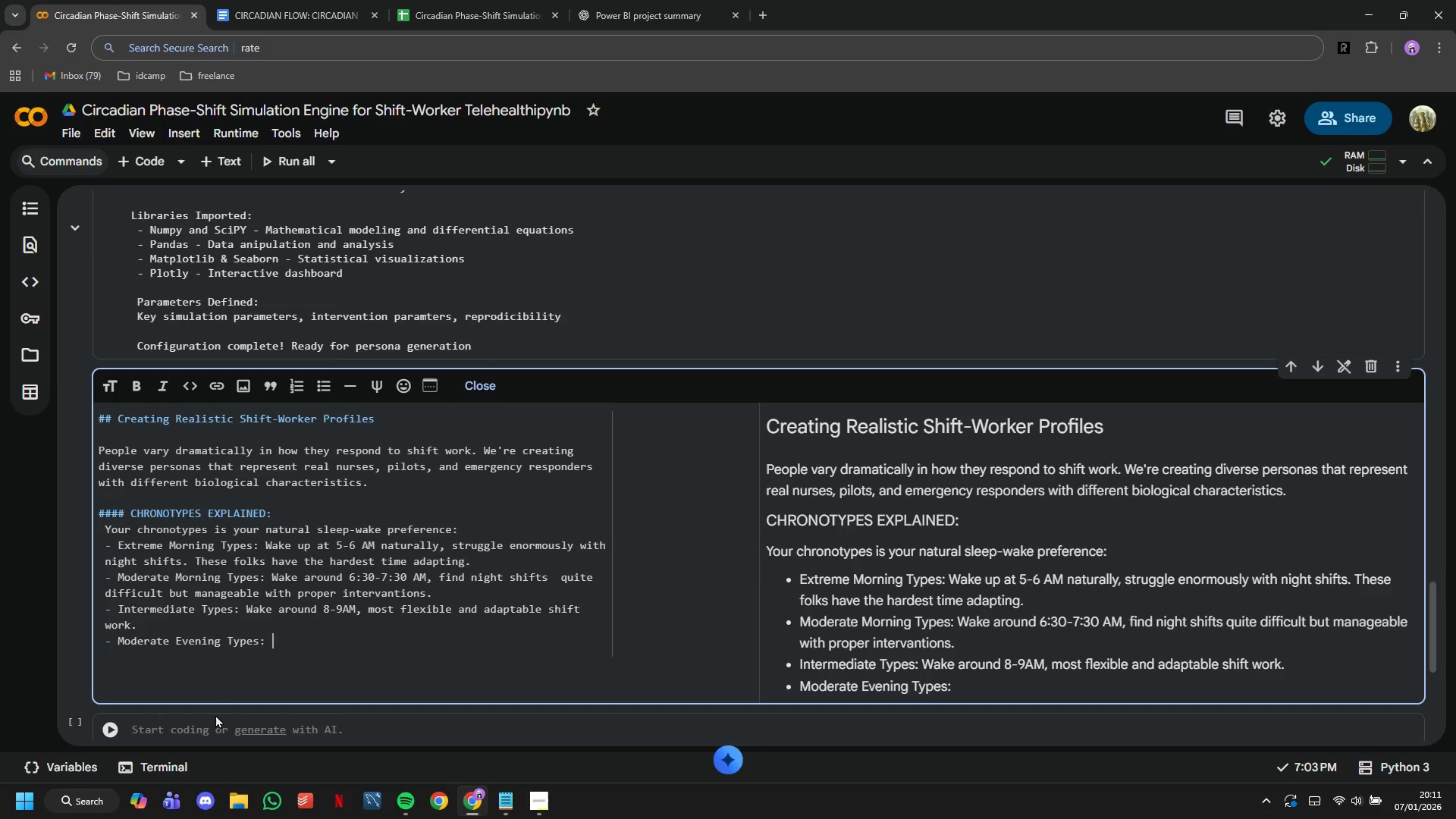 
wait(12.34)
 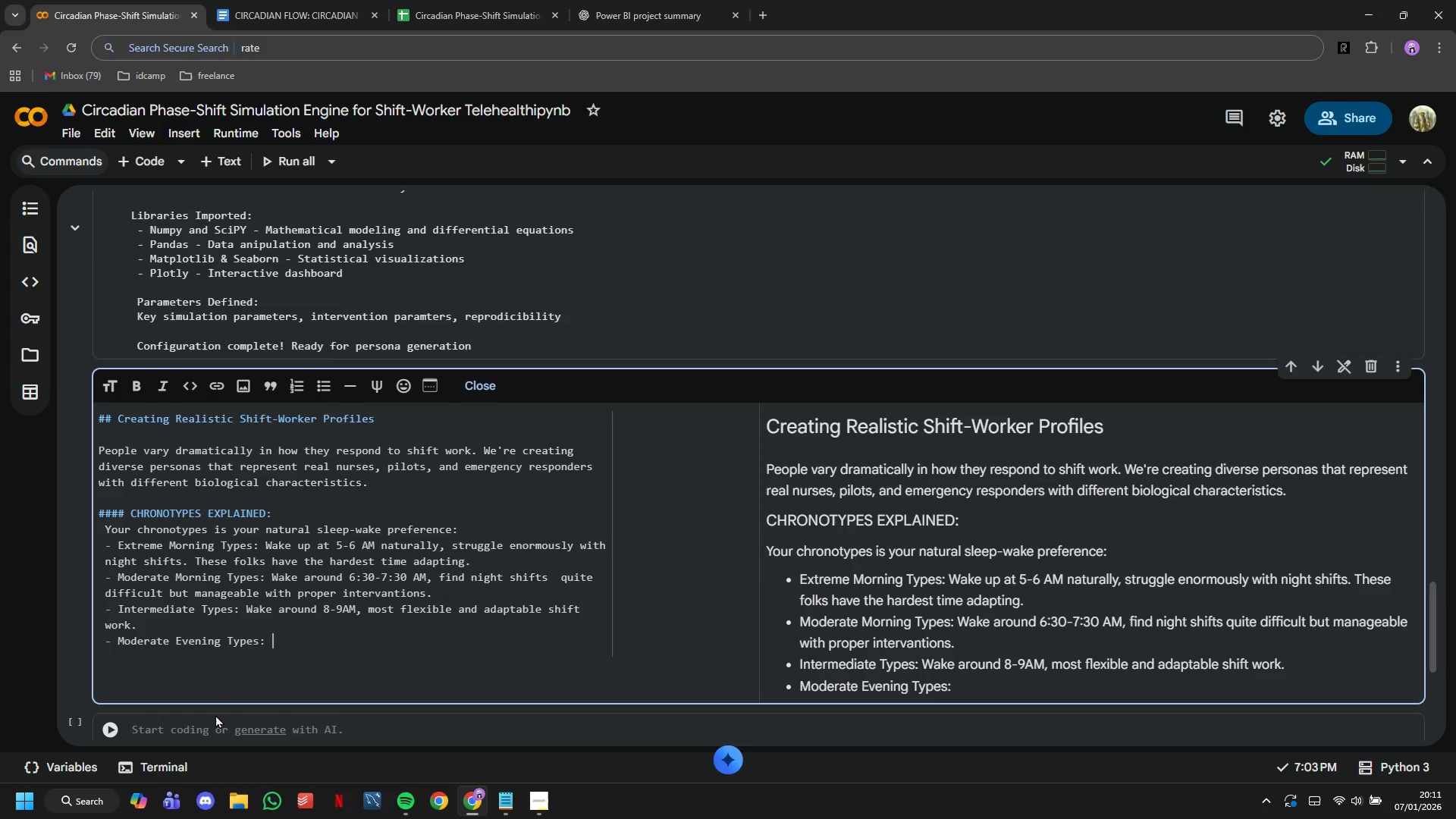 
type(Wake around 9-10AM, naturally )
 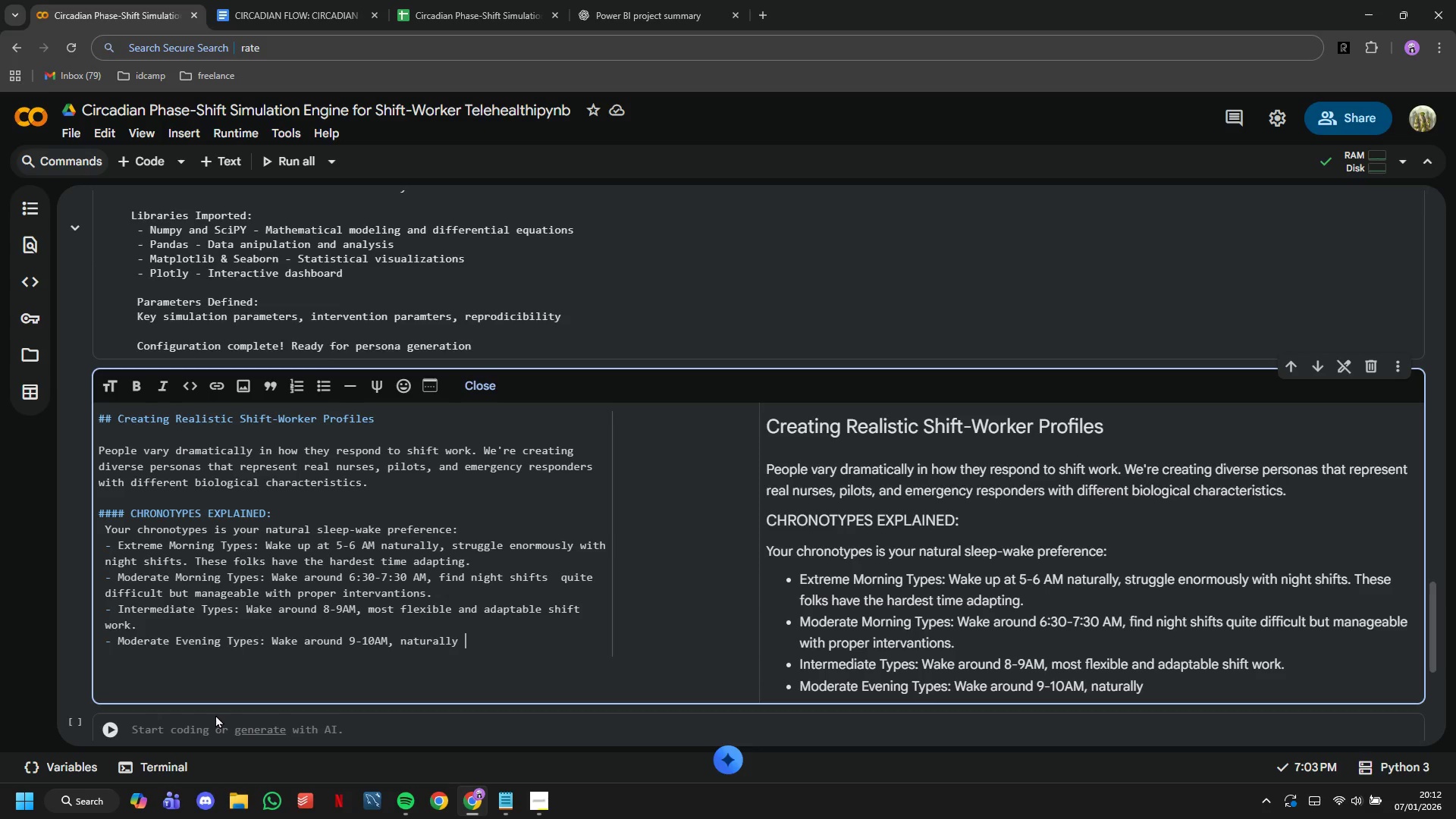 
wait(16.3)
 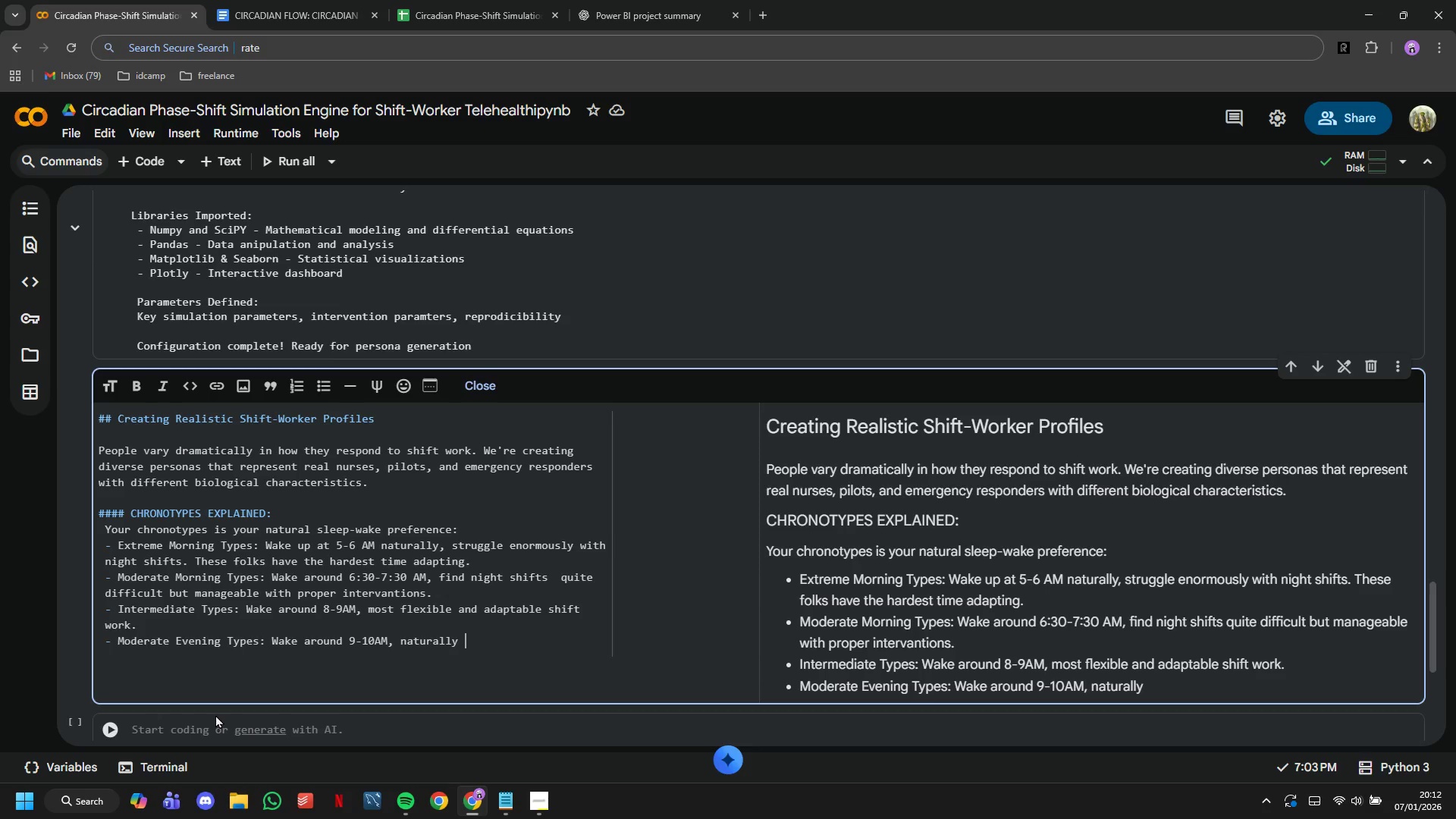 
type(better suited to night shifts. Need less intervention support.)
 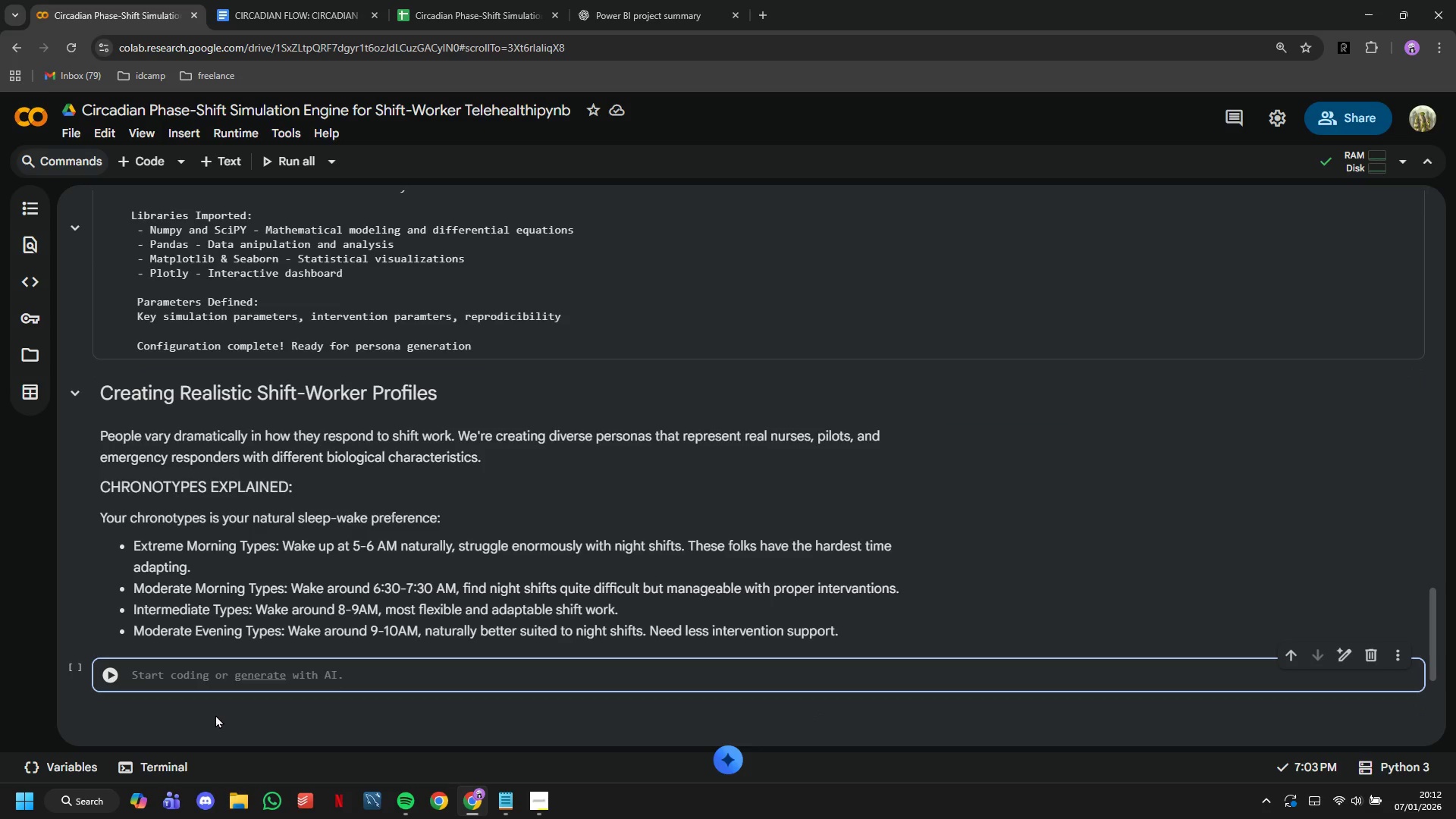 
key(Shift+Enter)
 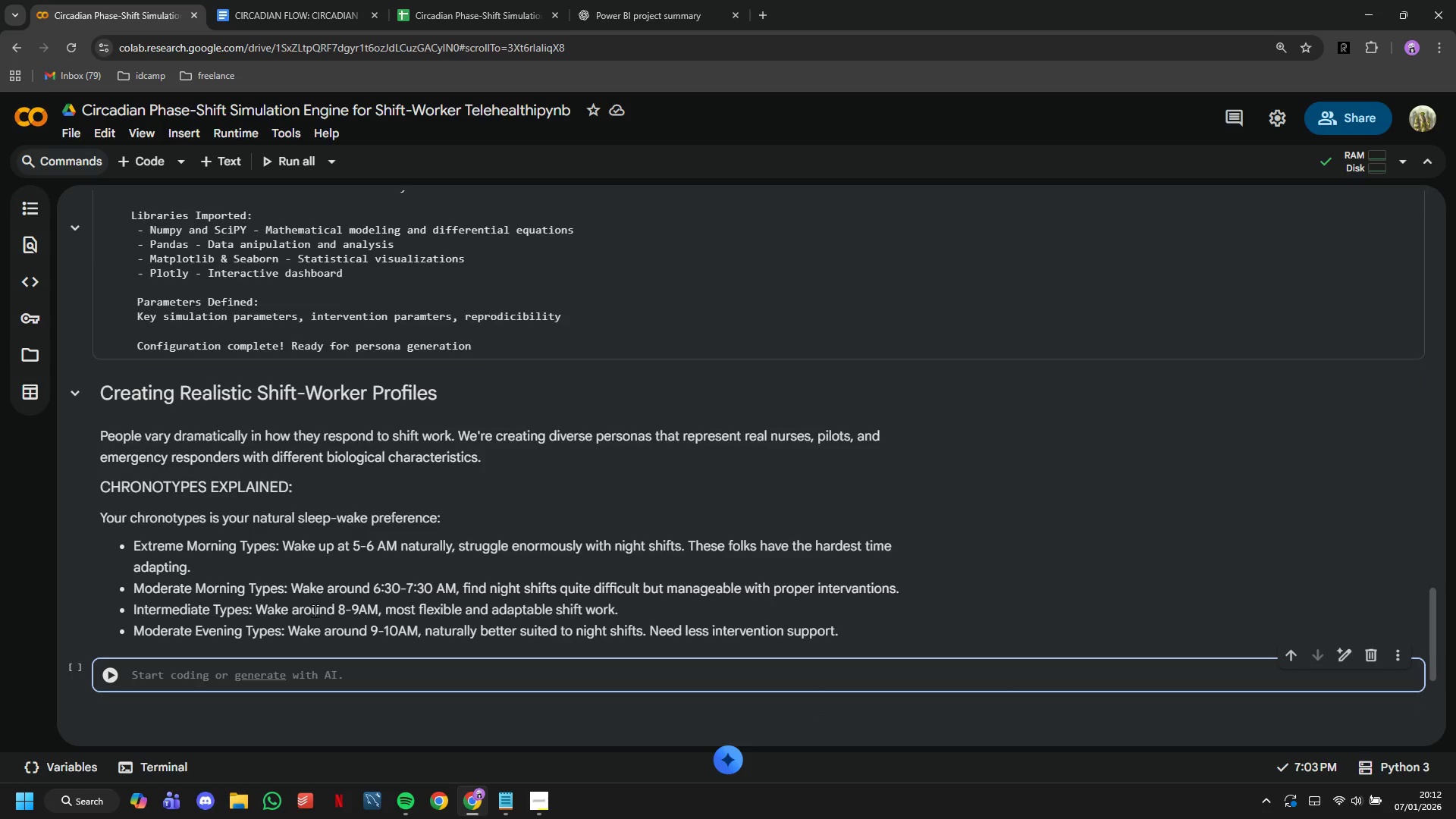 
double_click([315, 610])
 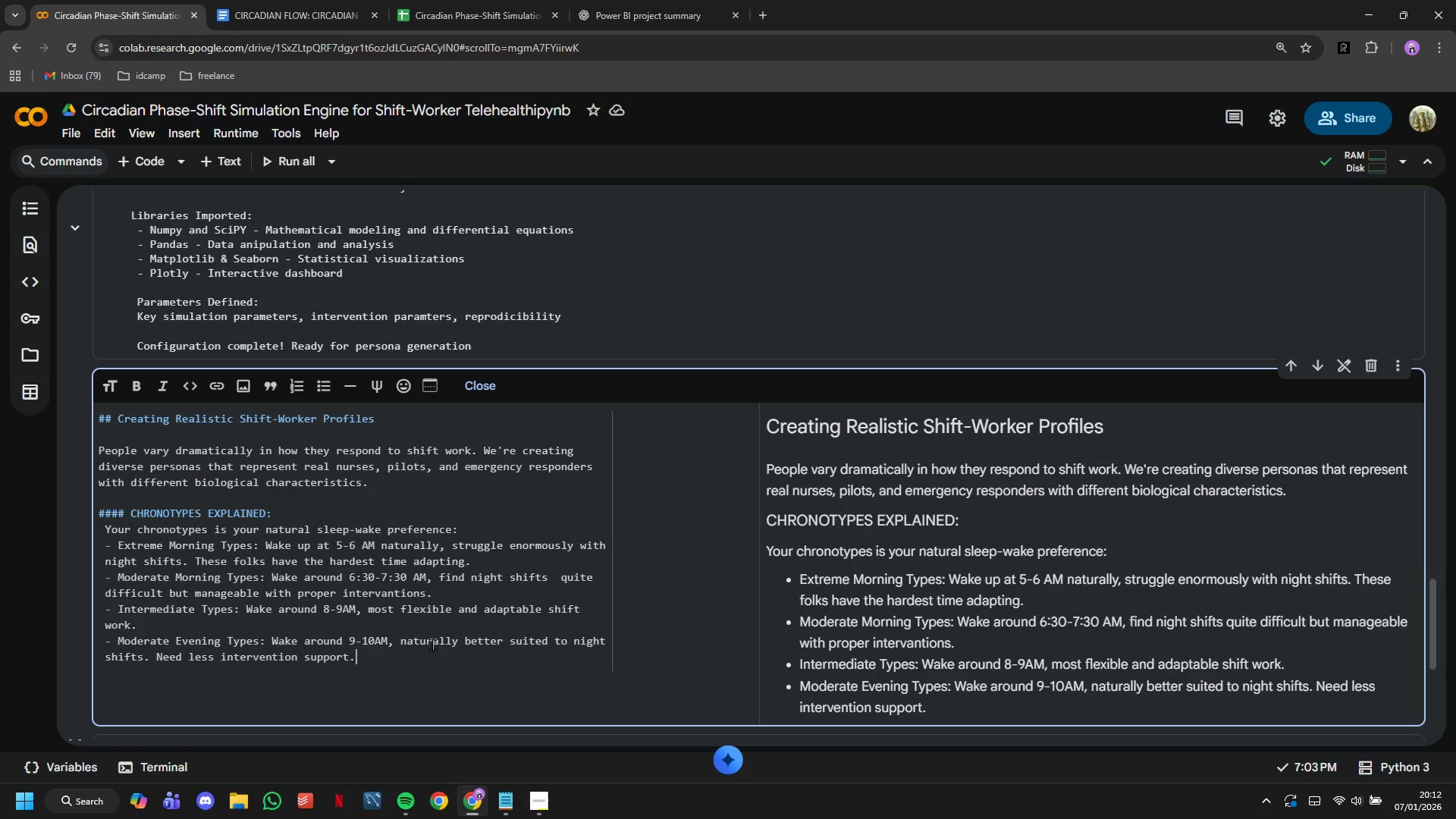 
key(Enter)
 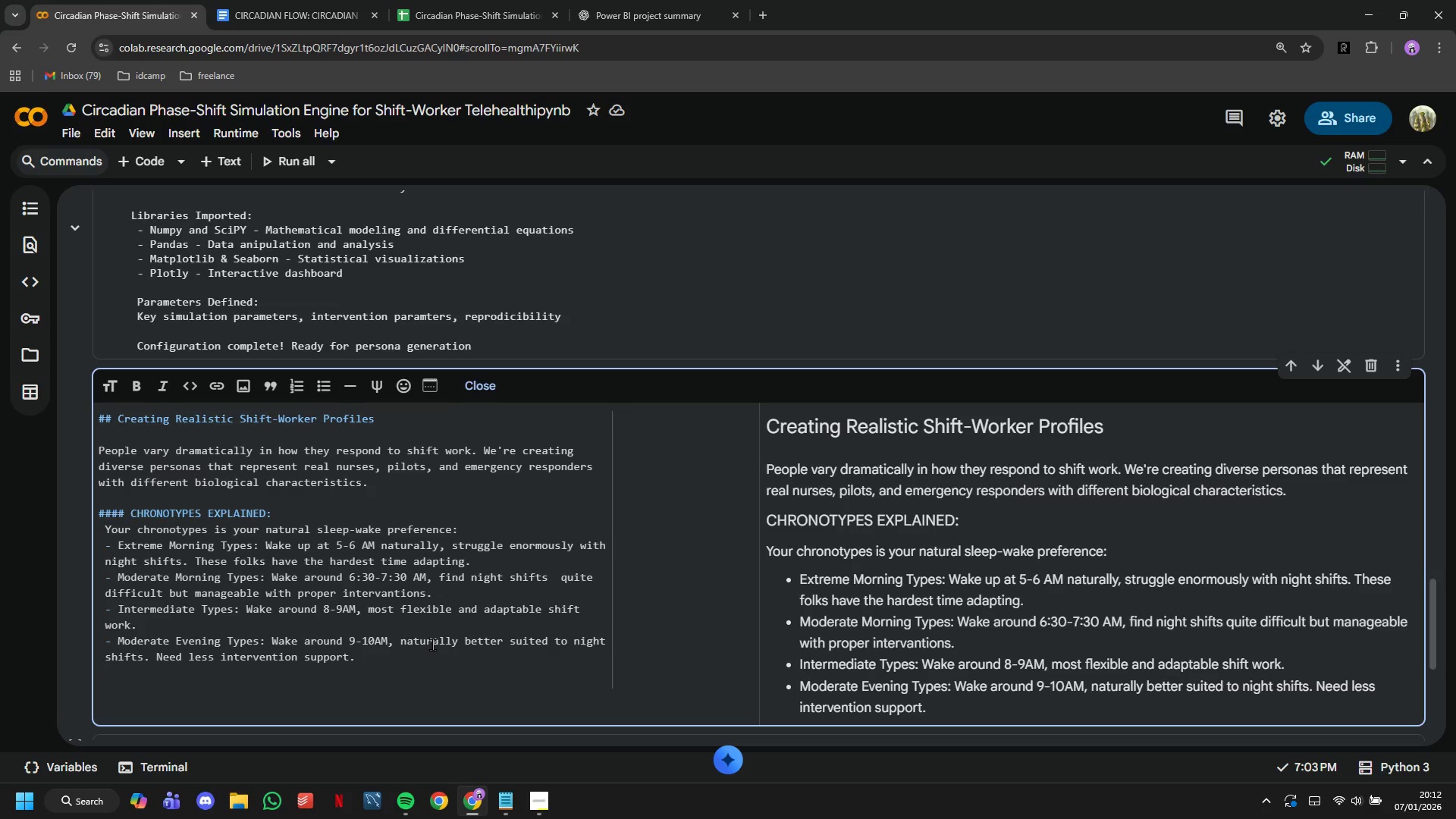 
key(Minus)
 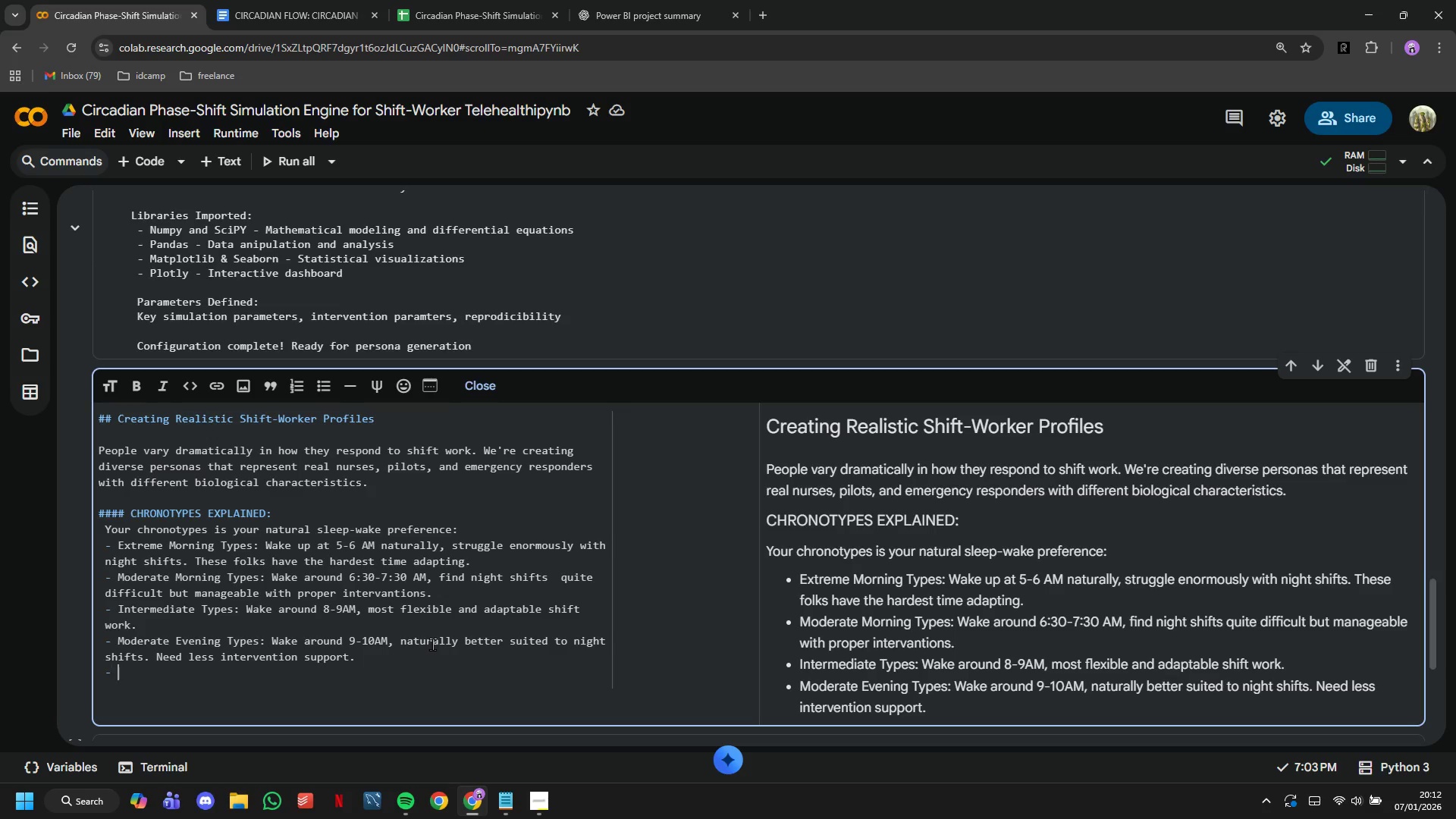 
key(Space)
 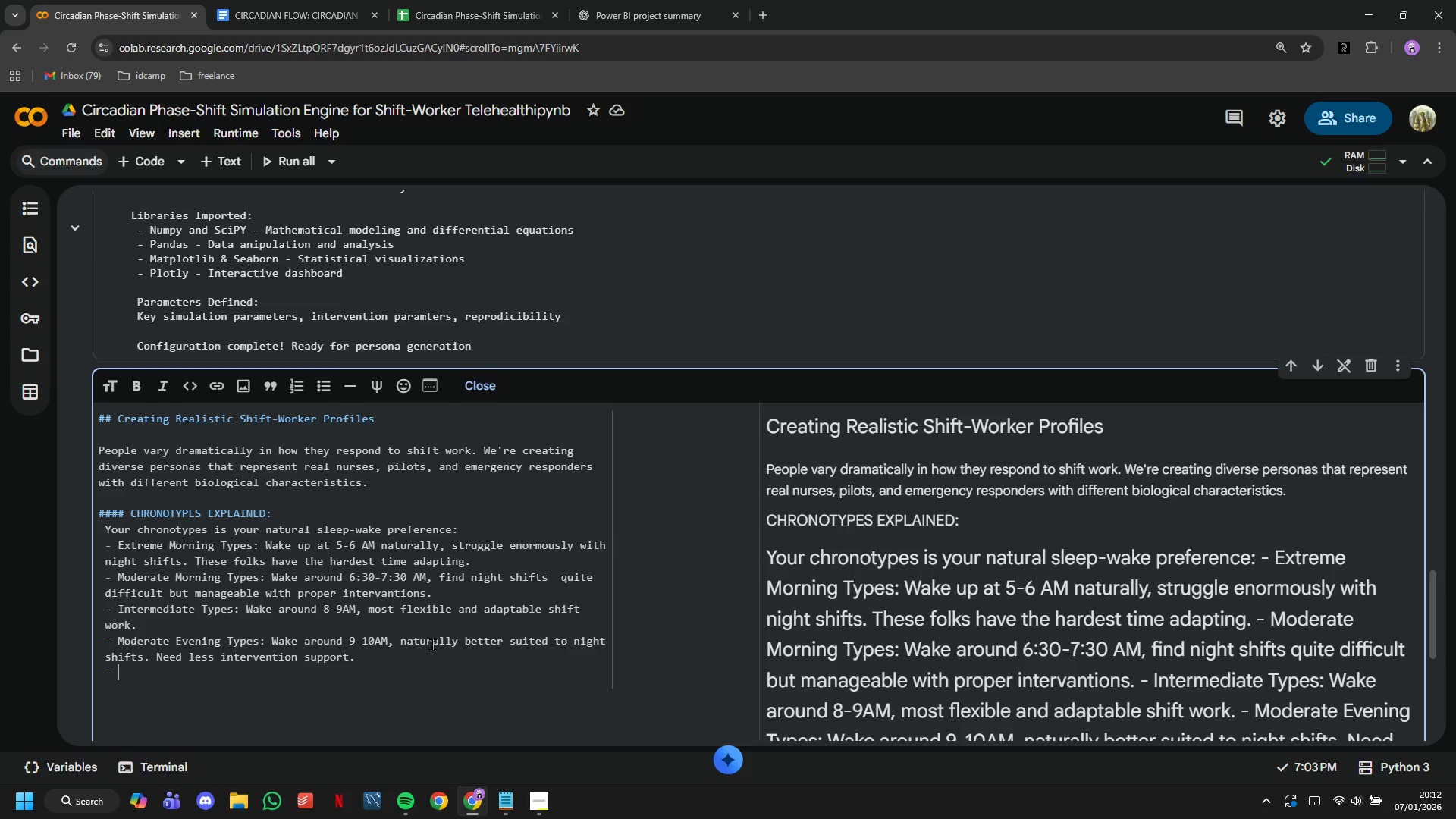 
wait(12.19)
 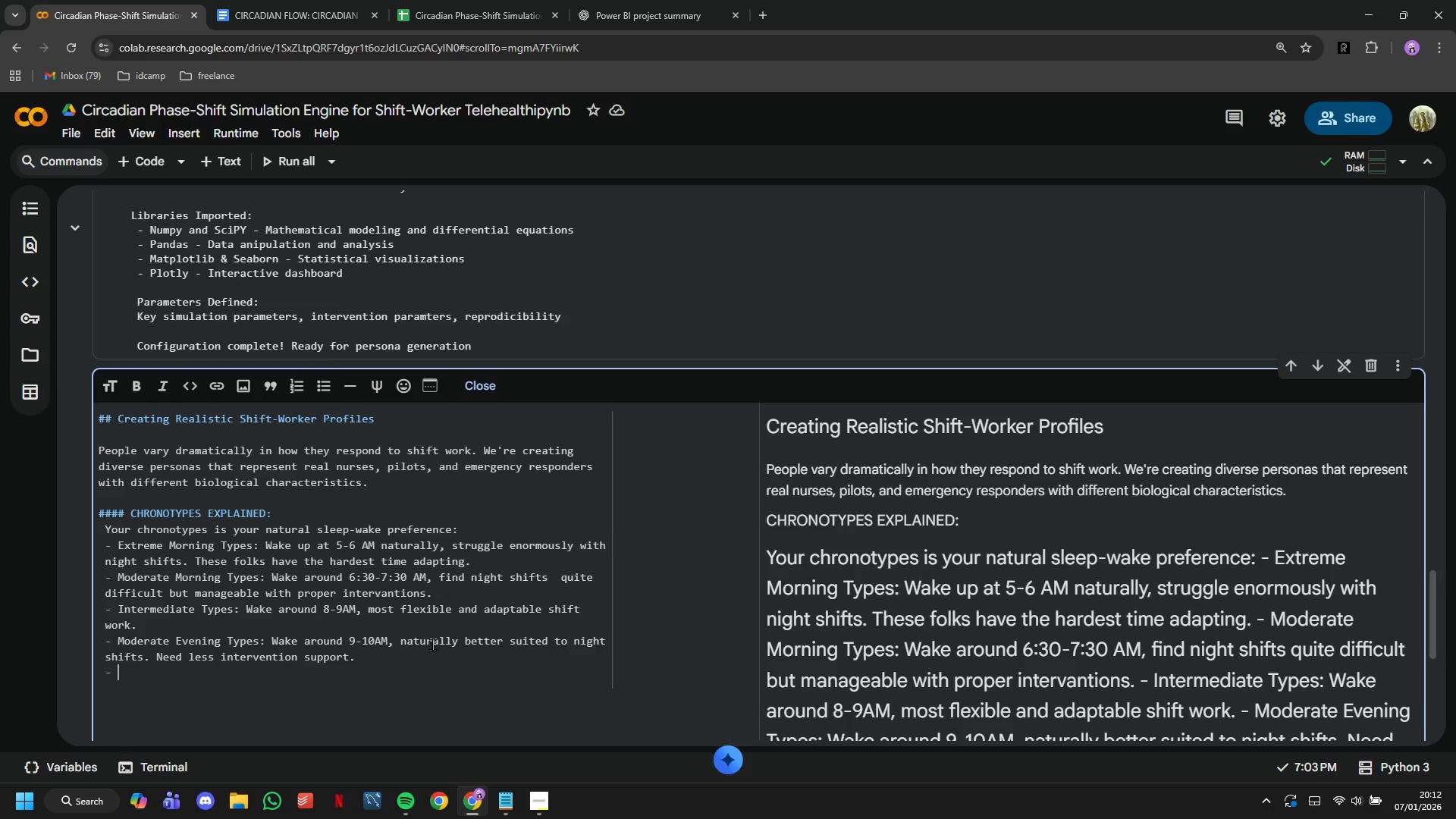 
type(Extreme Evening Types: "Night owls")
 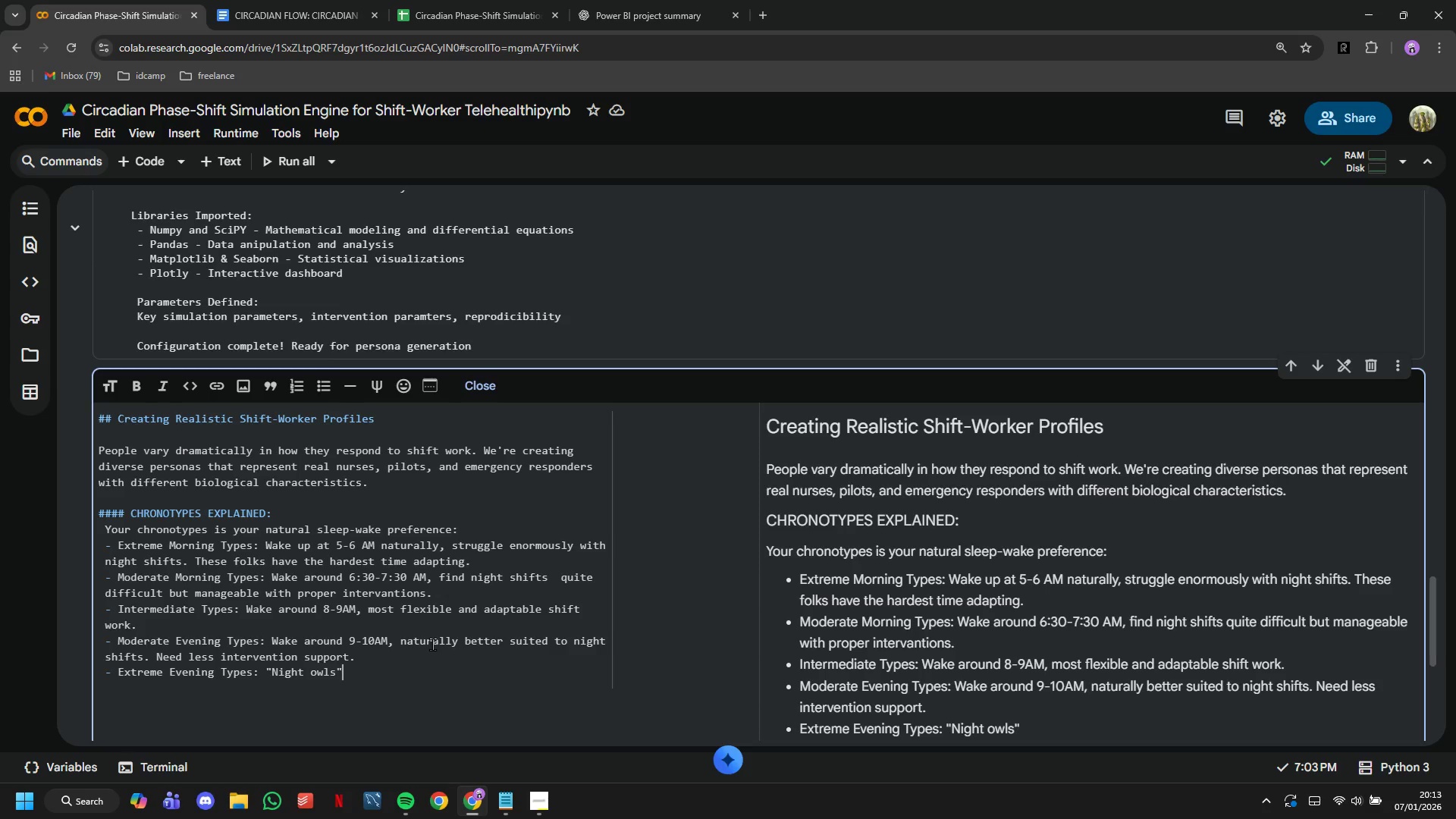 
wait(11.06)
 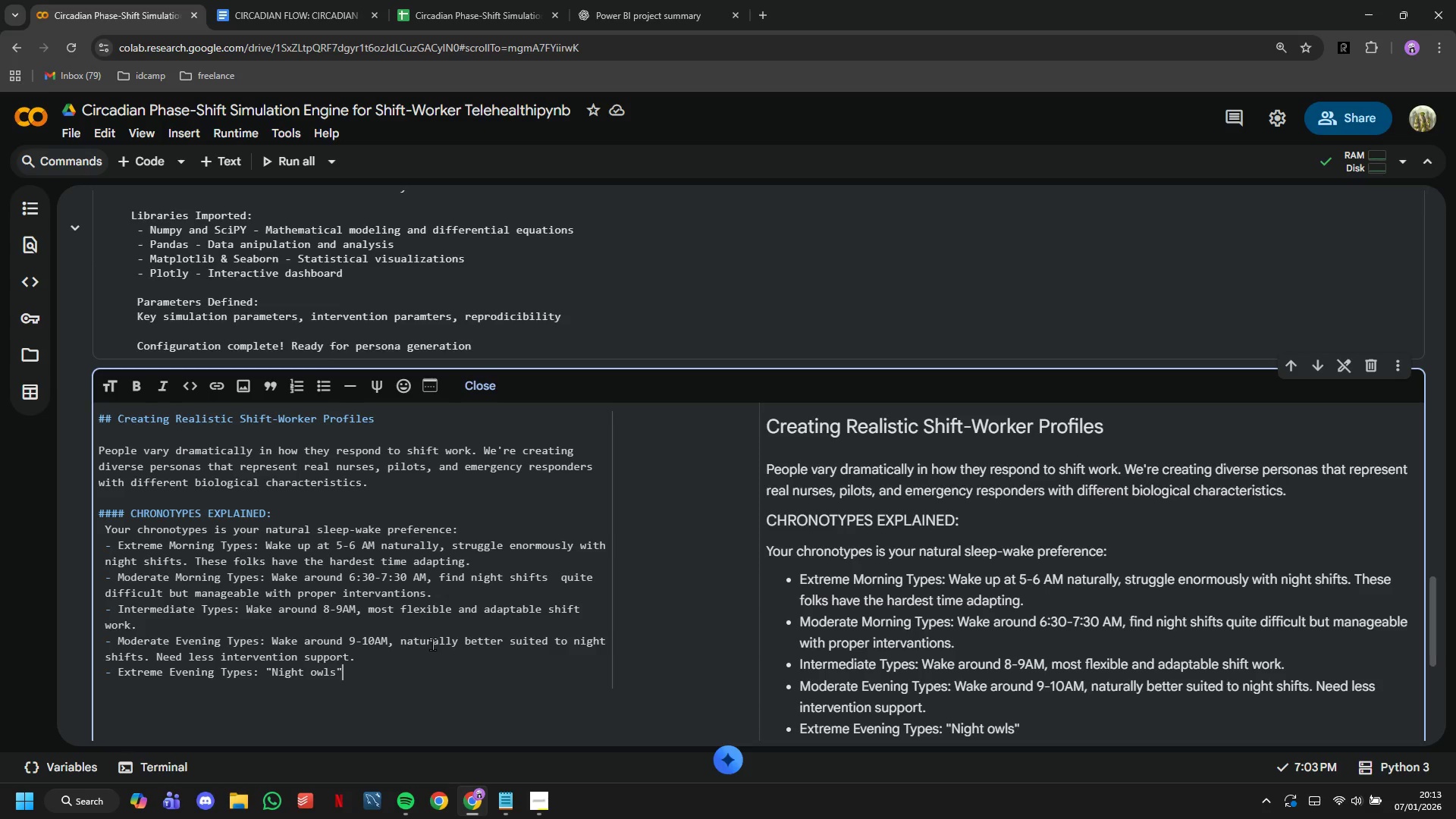 
type( who wake 11-)
key(Backspace)
type(AM-12PM. They actually thrive on night shifts with minimal adaptation needed)
 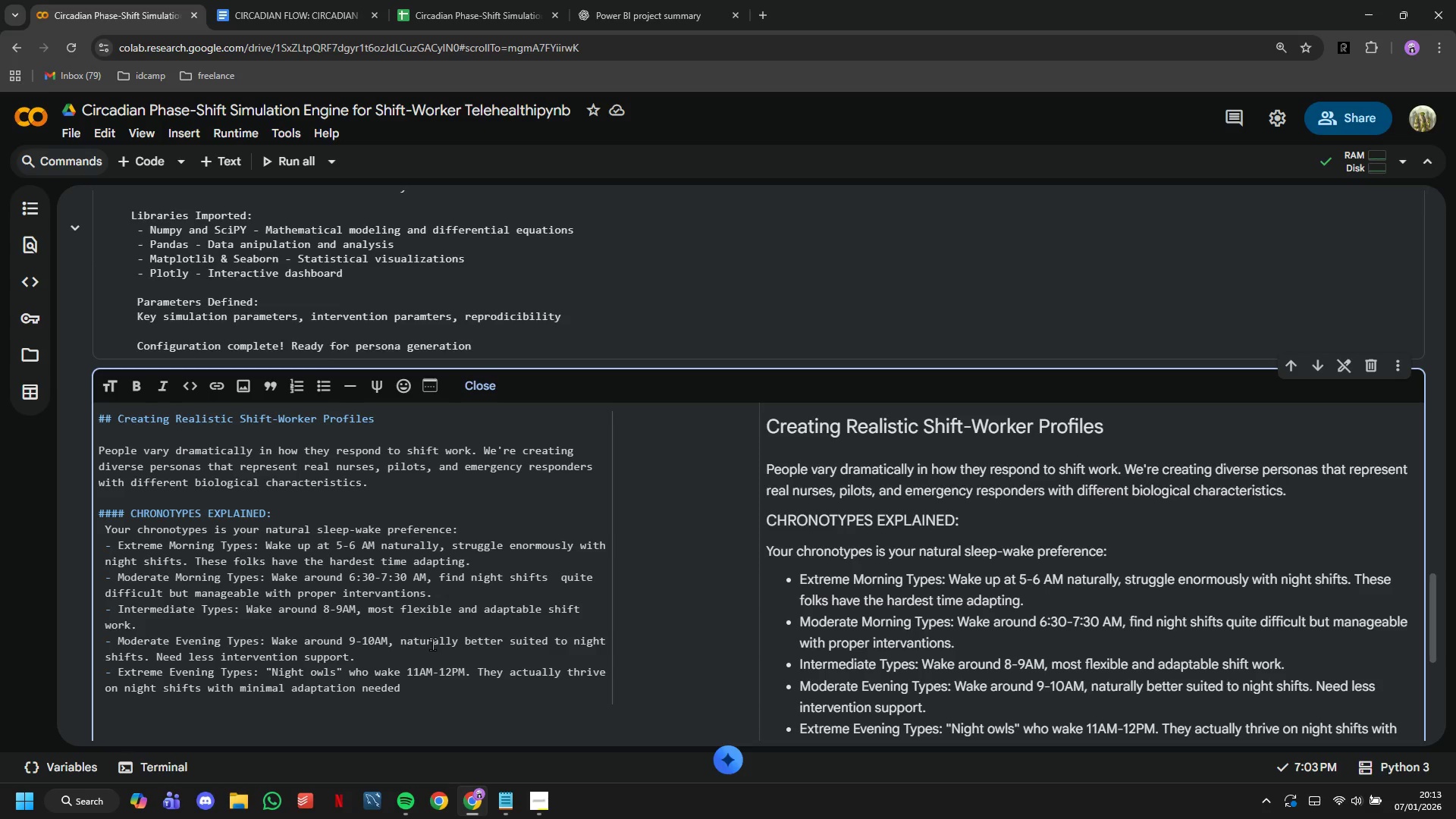 
wait(16.67)
 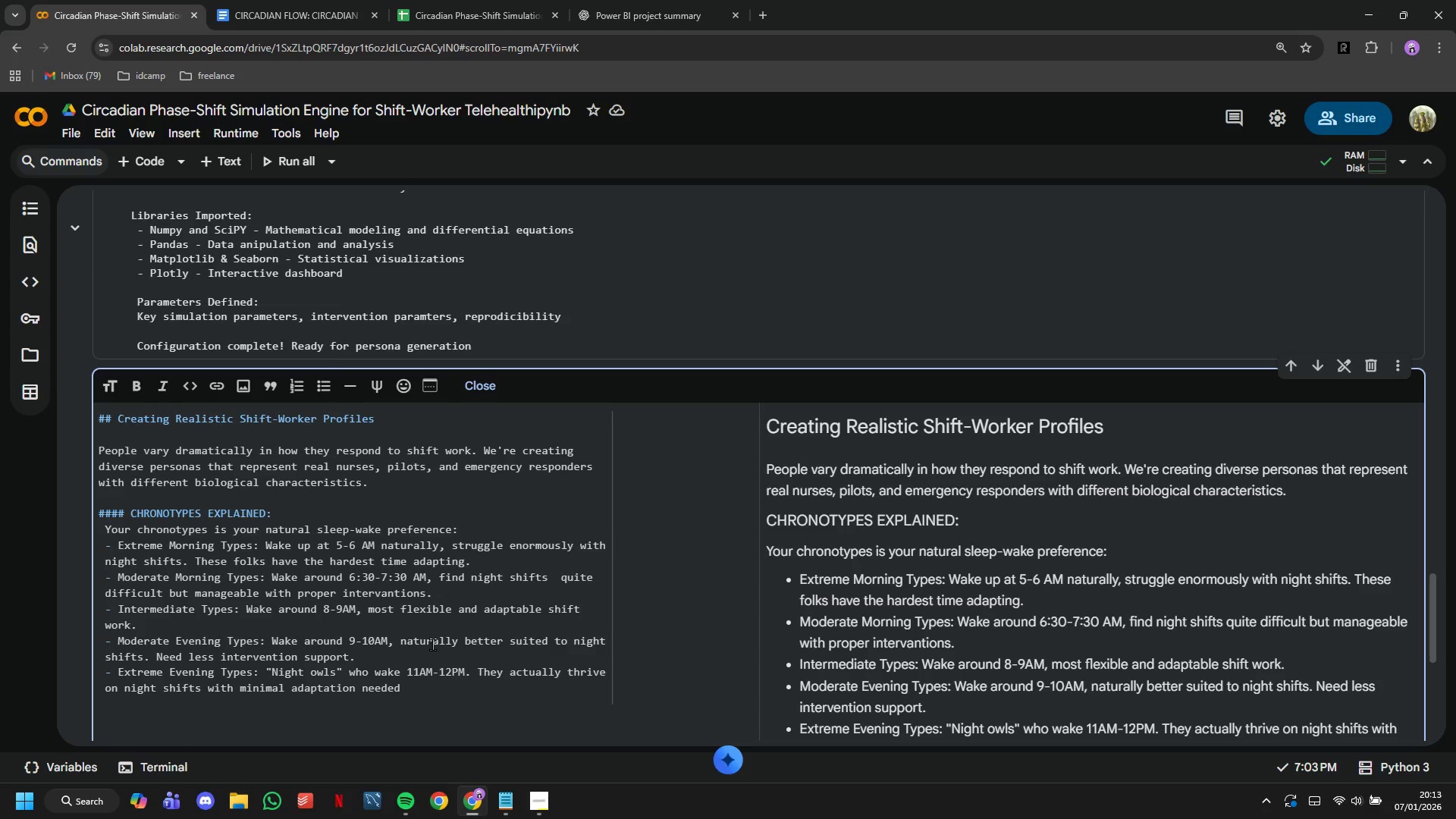 
key(Period)
 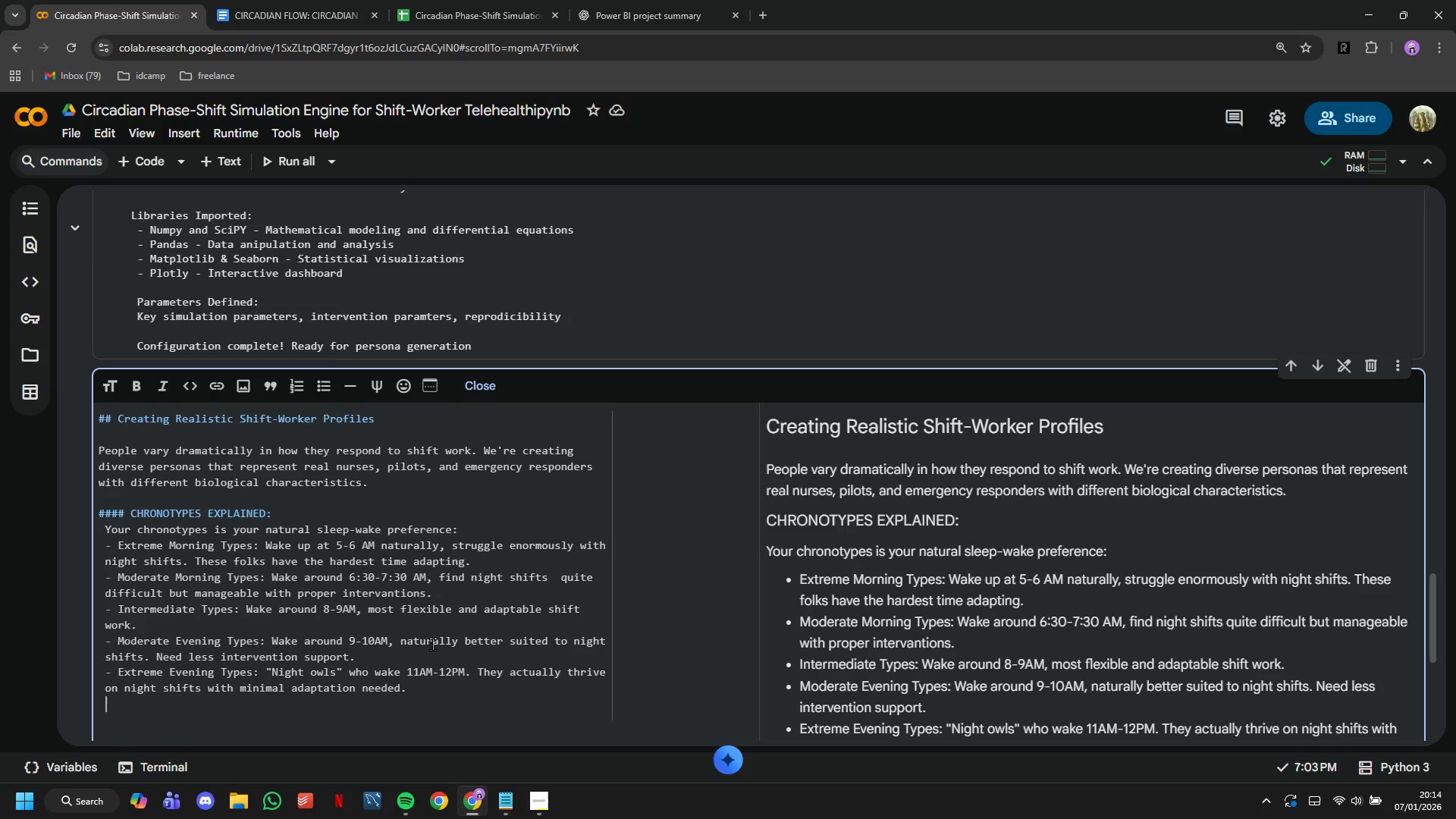 
key(Enter)
 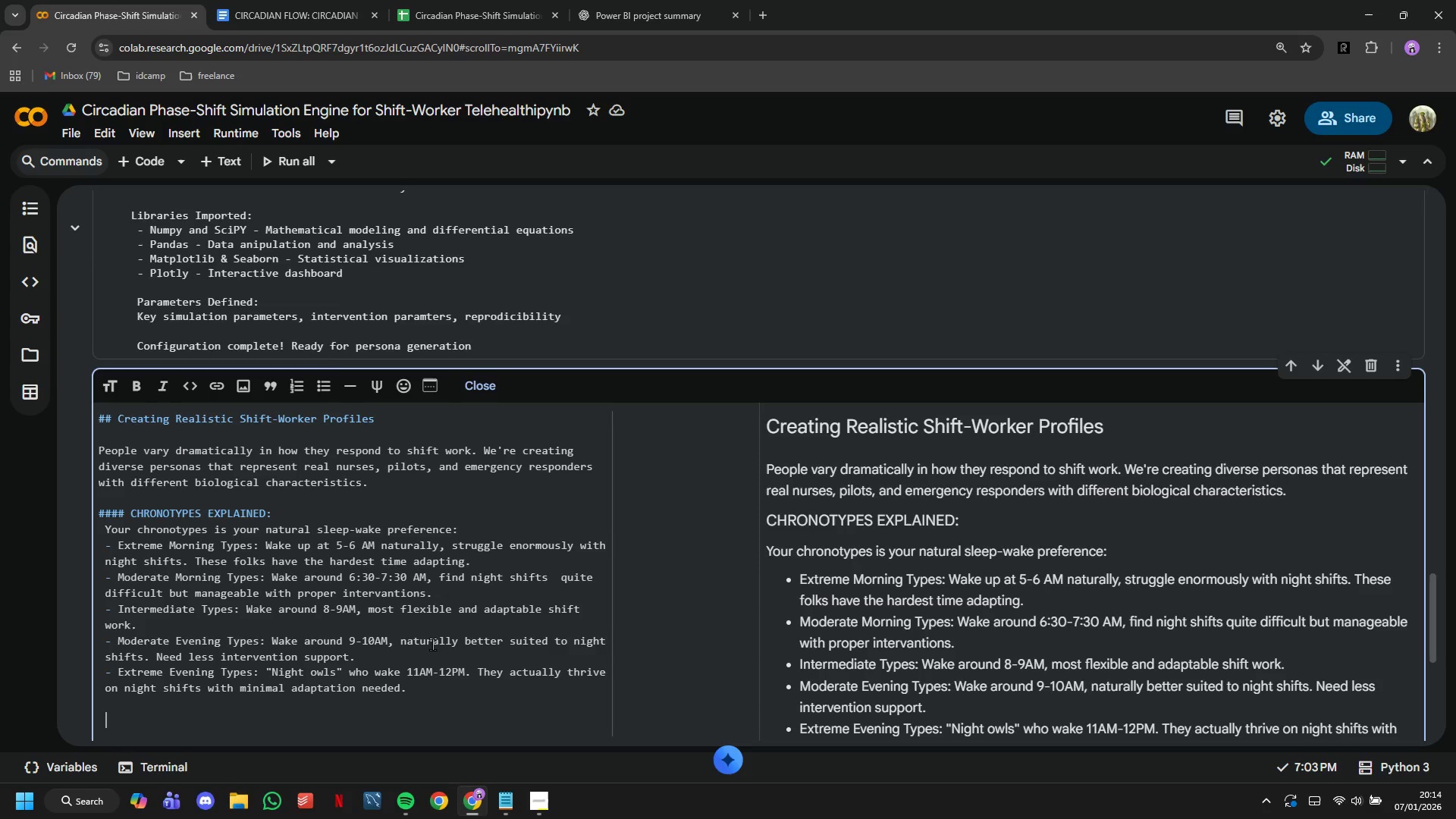 
key(Enter)
 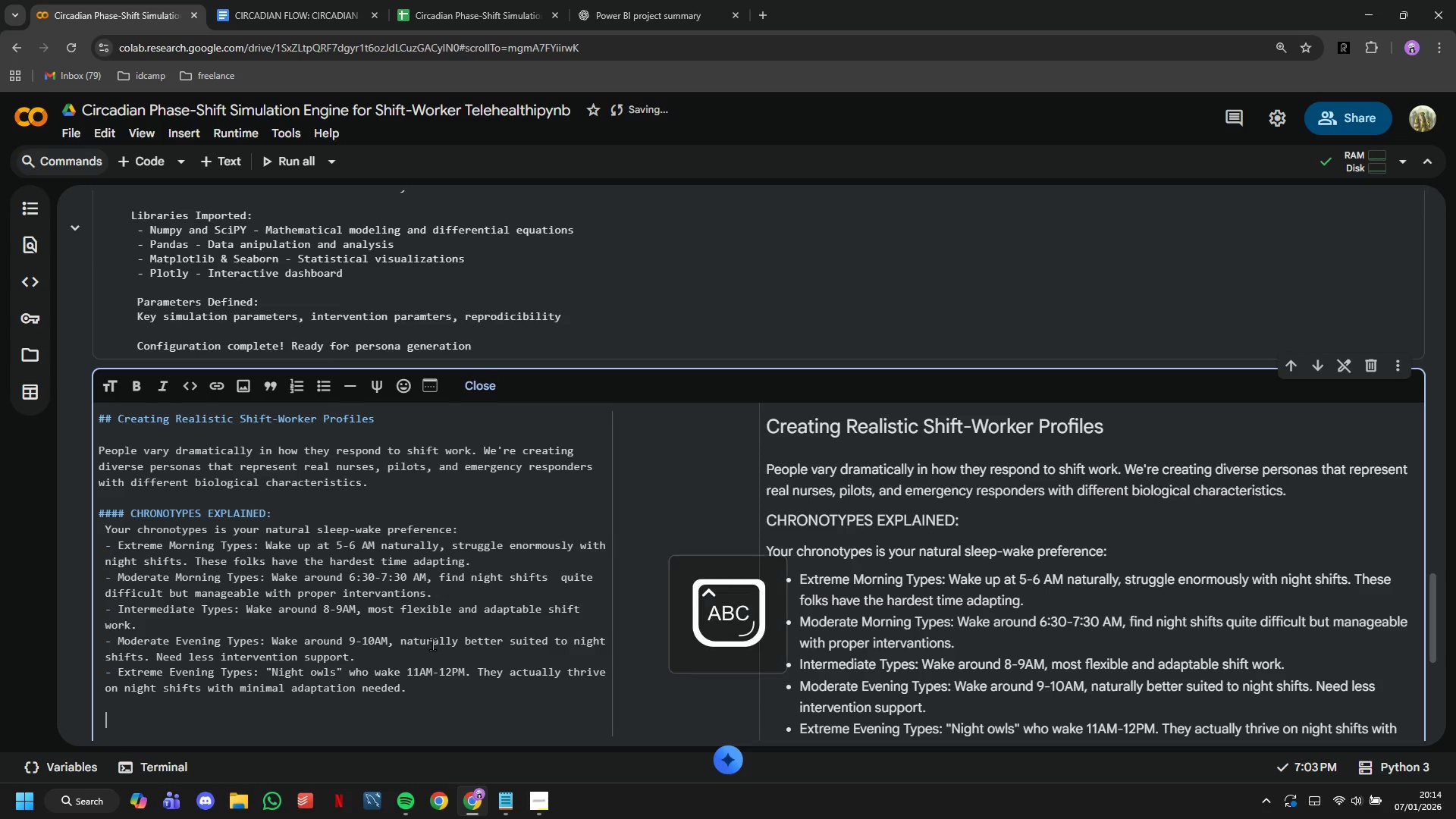 
type(We sample from these groups a)
key(Backspace)
type(on their real-world population ds)
key(Backspace)
type(istribution.)
 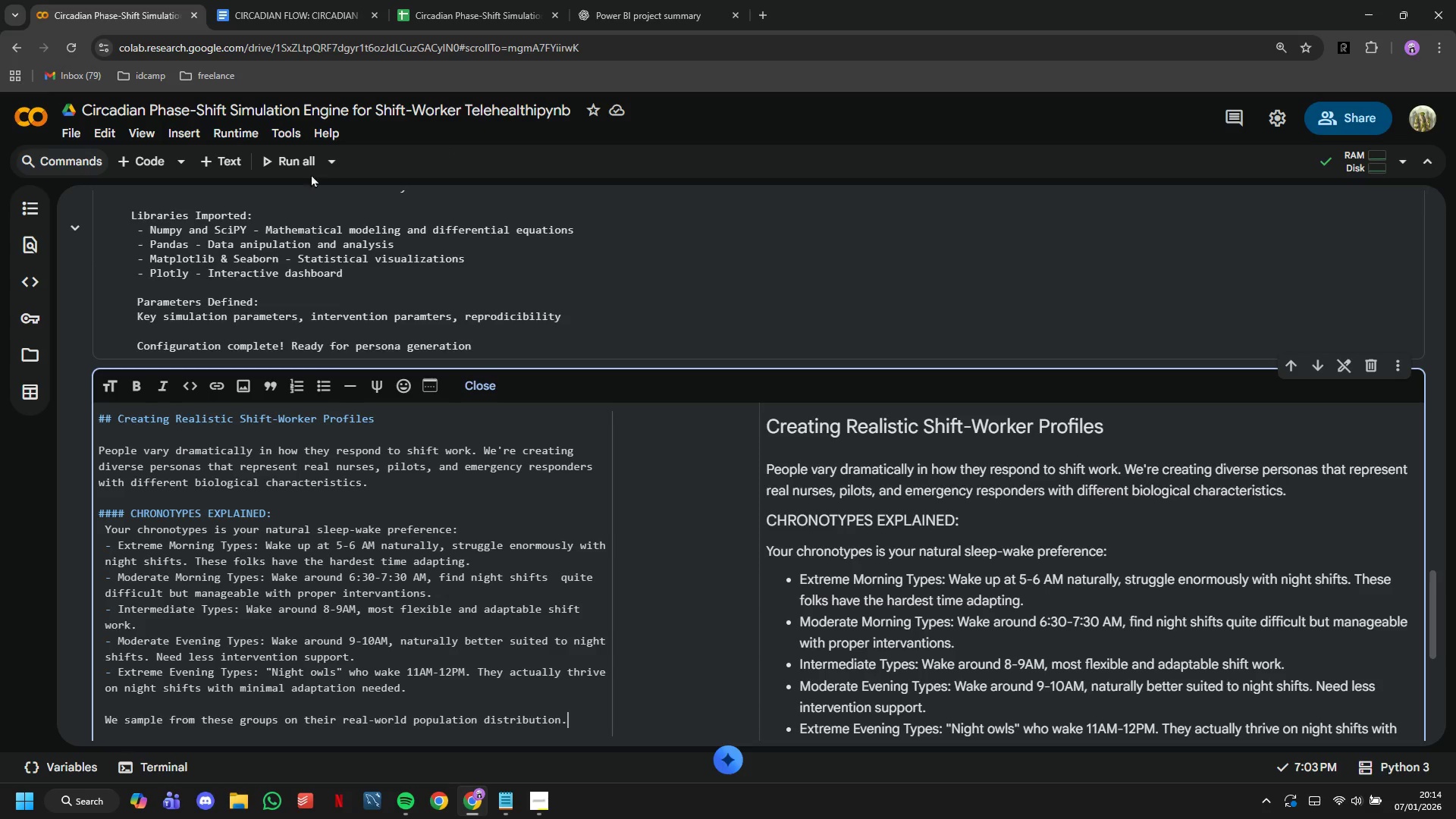 
left_click([143, 166])
 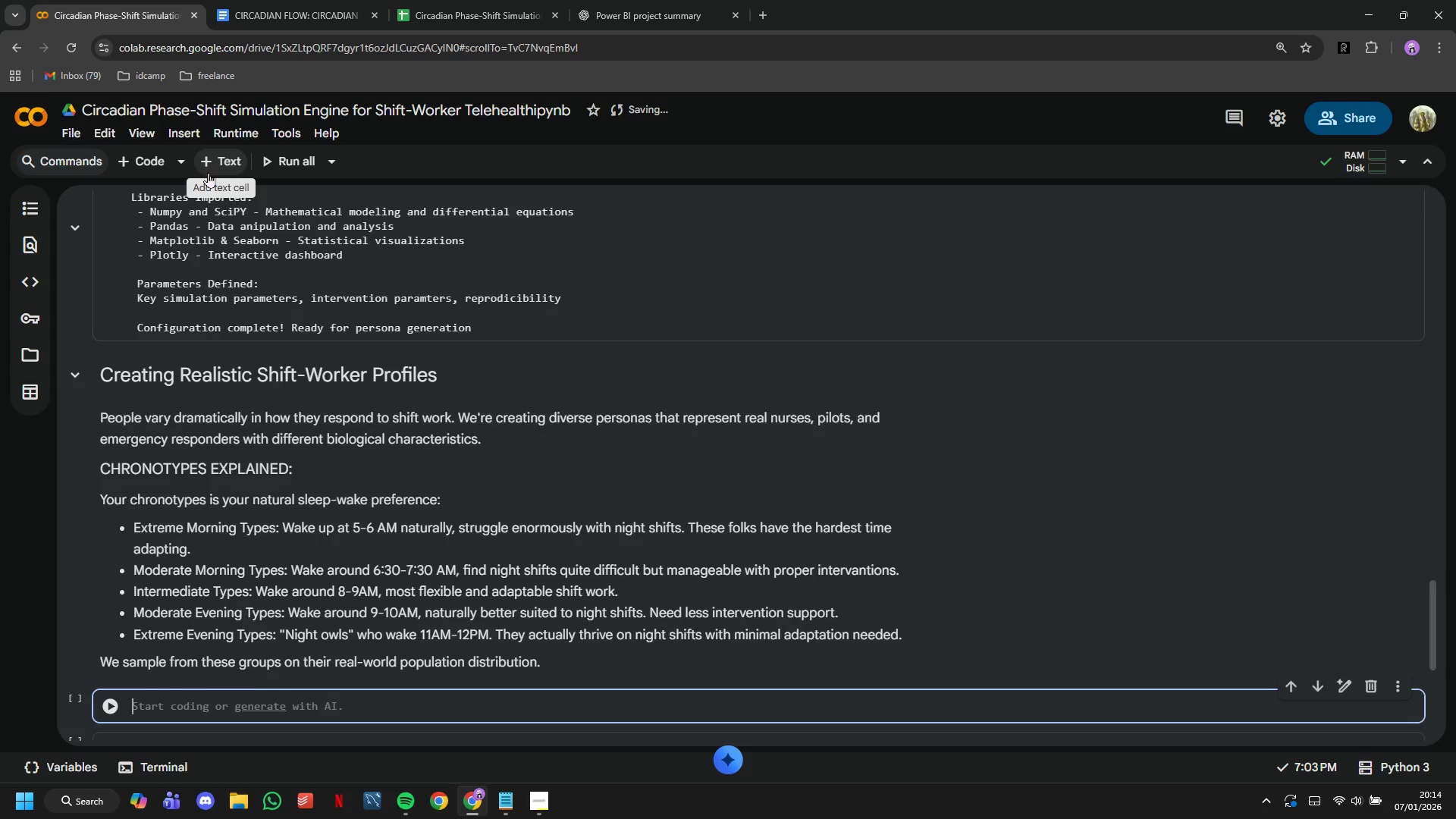 
wait(19.56)
 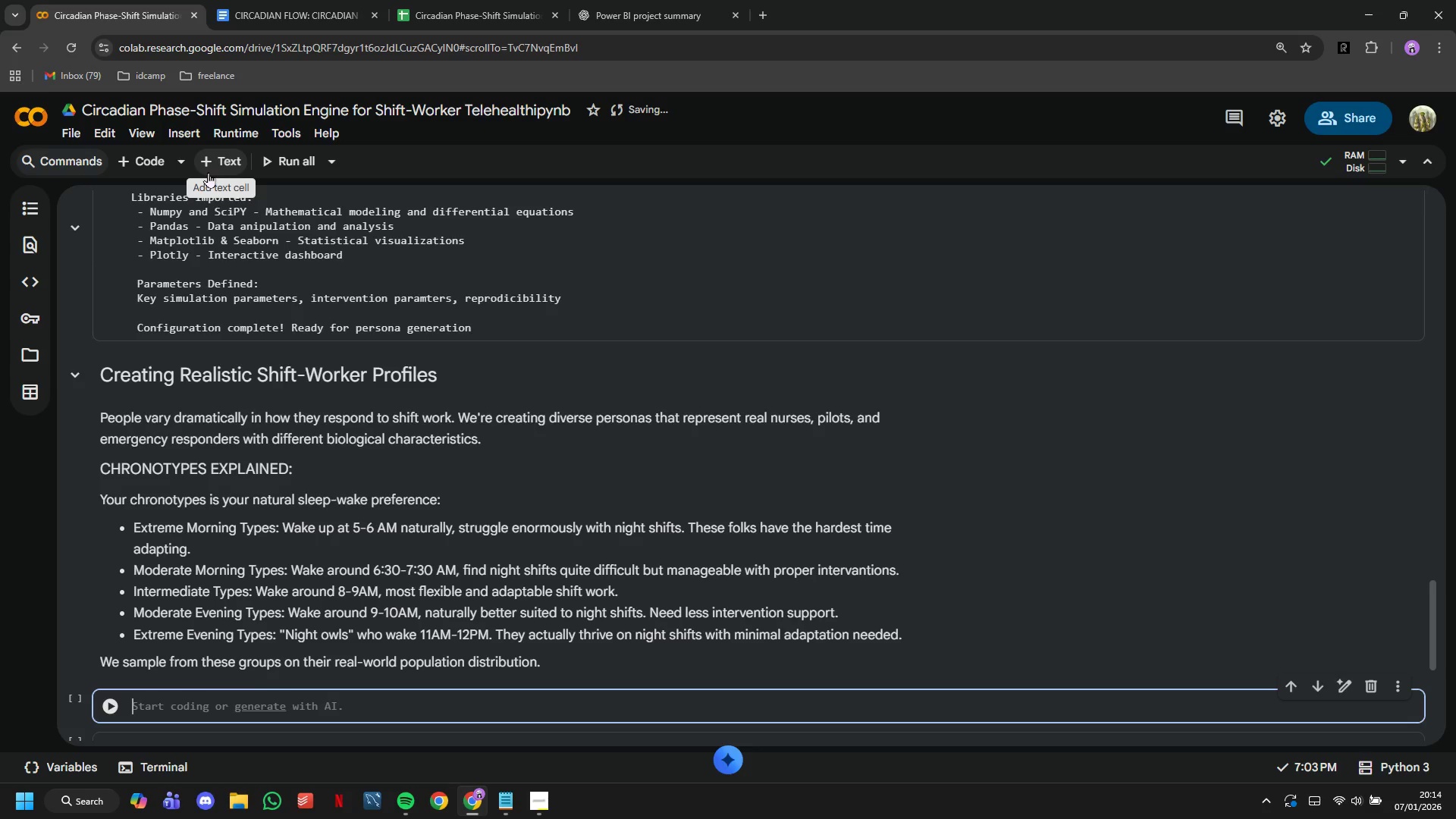 
type(def )
 